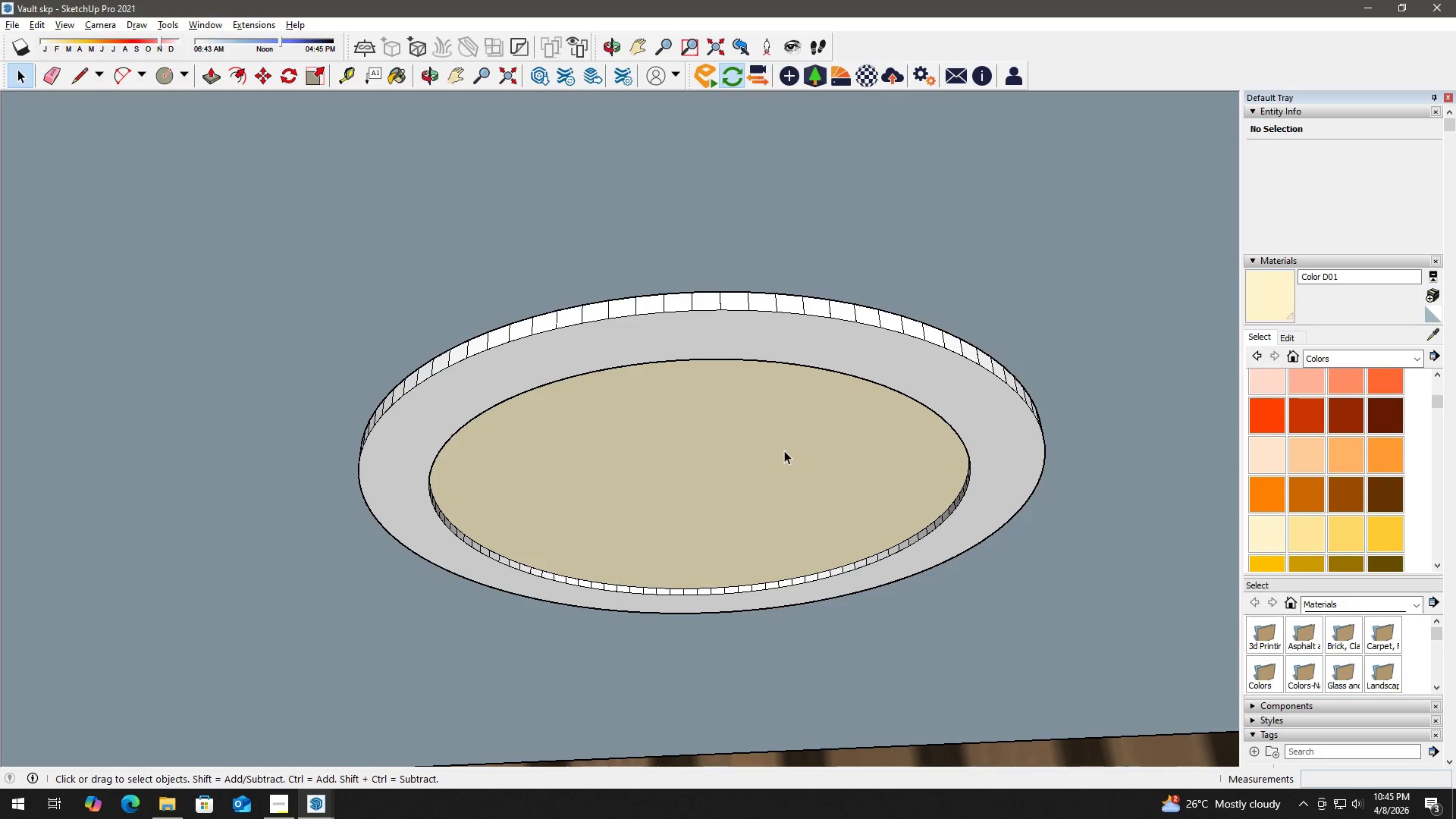 
left_click([770, 450])
 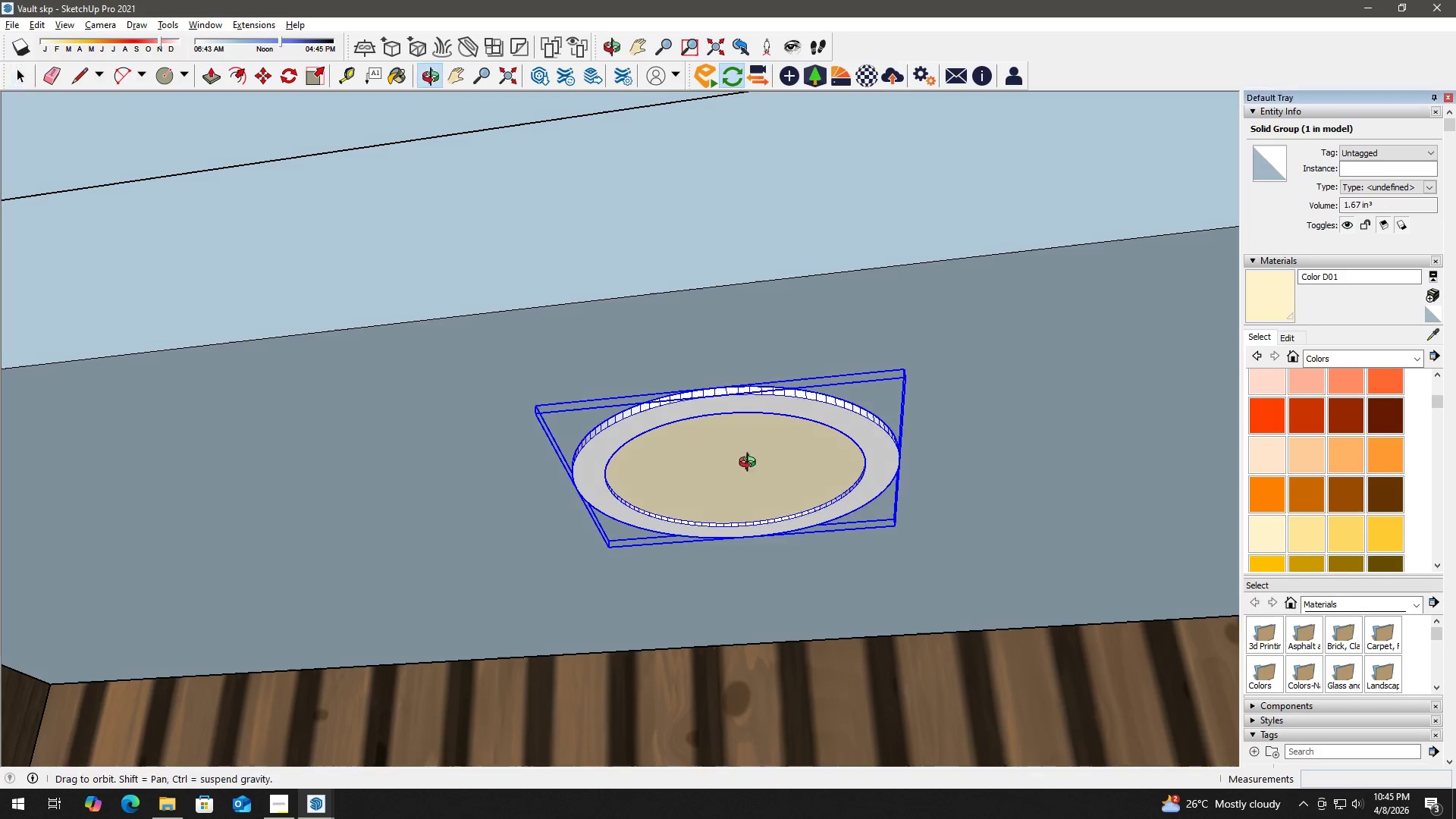 
scroll: coordinate [767, 450], scroll_direction: down, amount: 8.0
 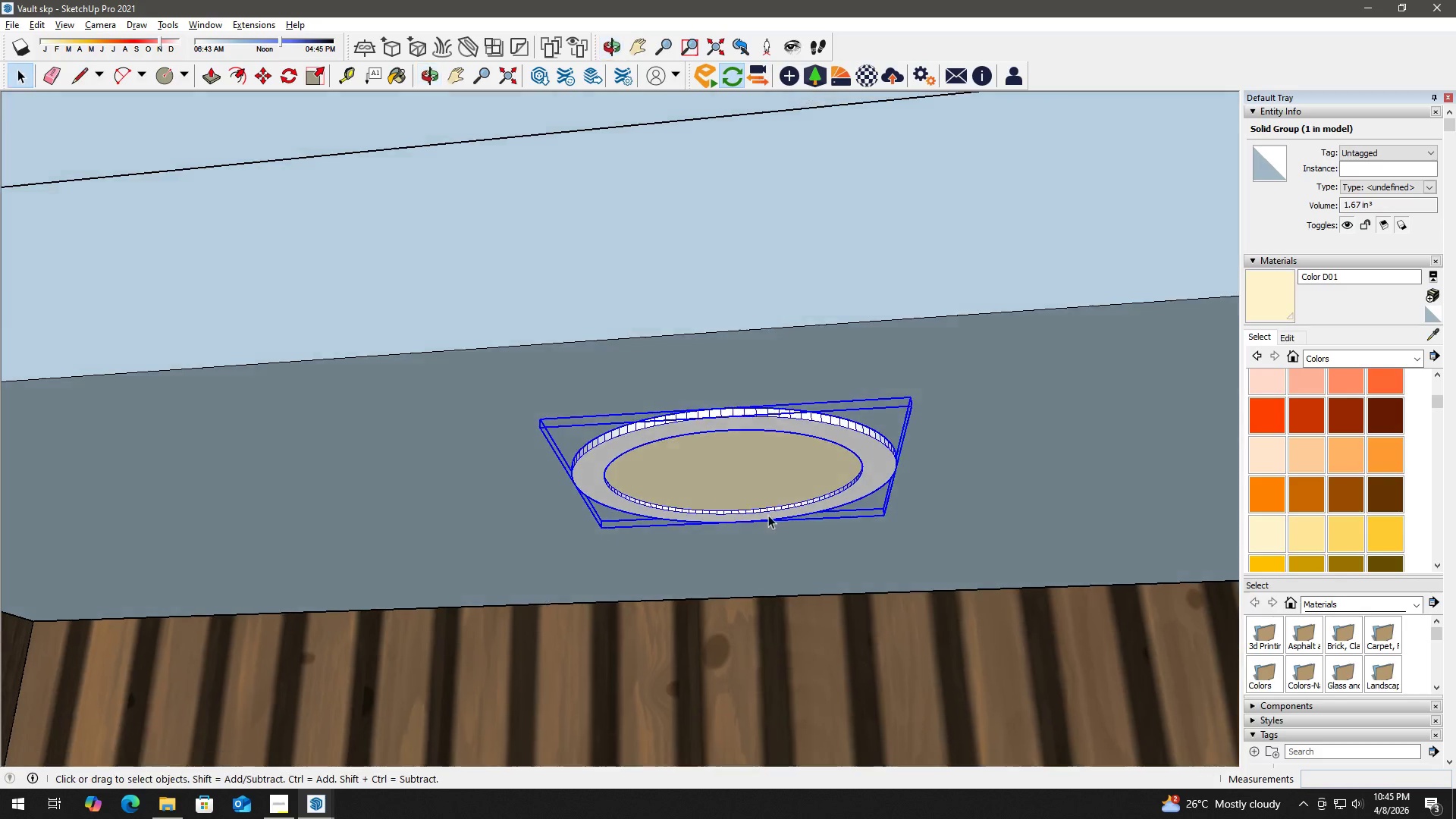 
key(H)
 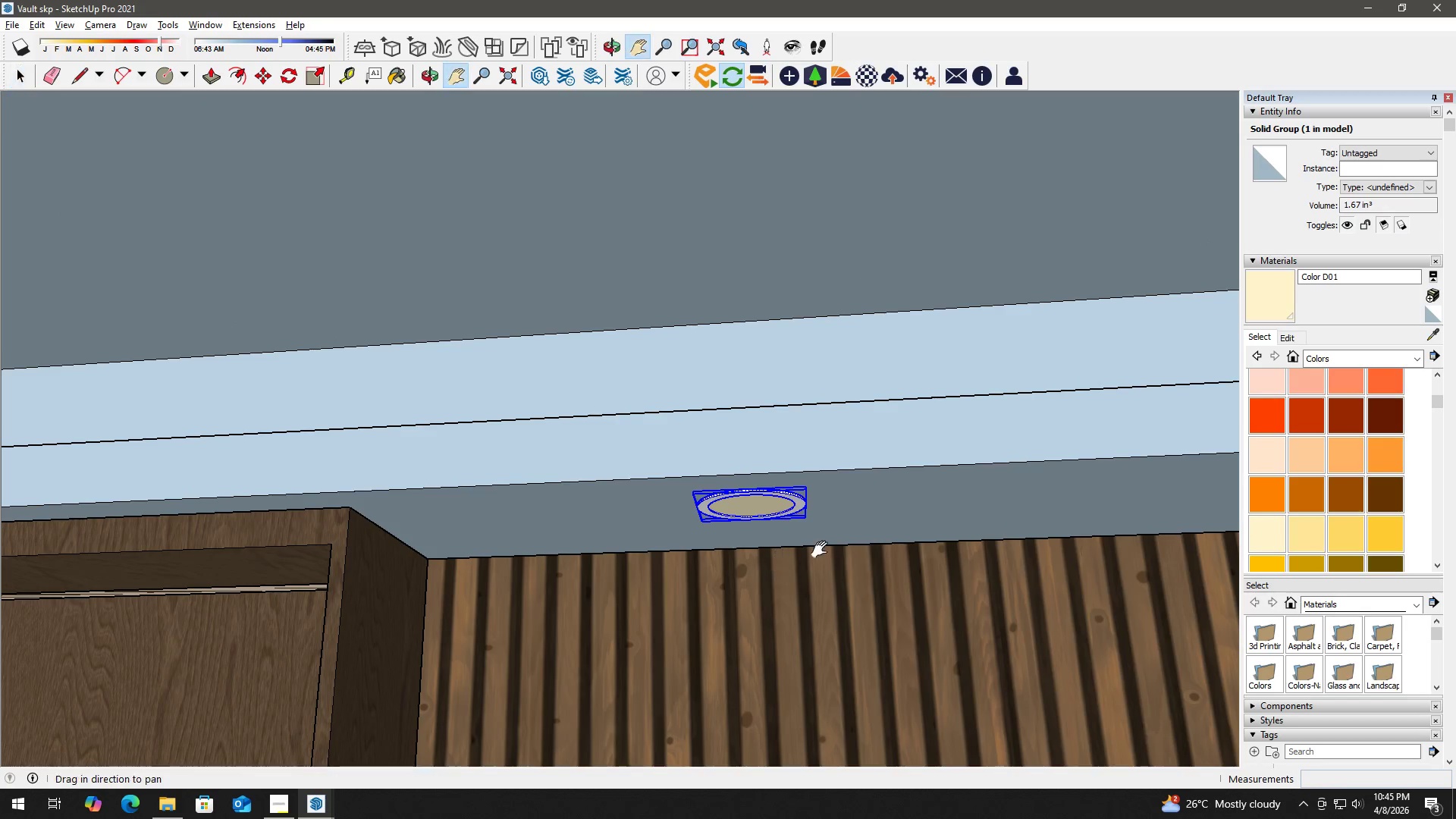 
scroll: coordinate [760, 541], scroll_direction: down, amount: 11.0
 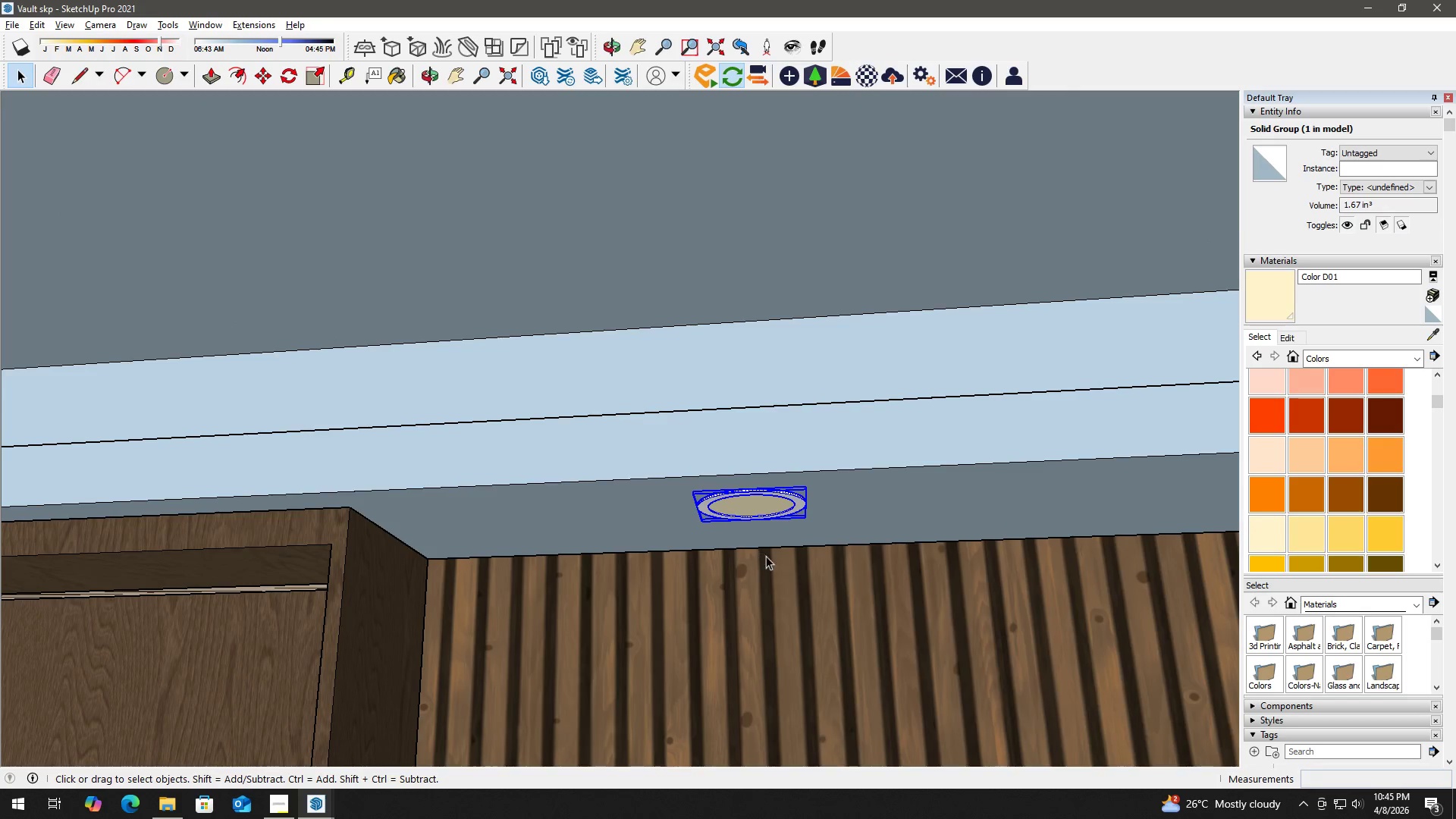 
left_click_drag(start_coordinate=[827, 548], to_coordinate=[755, 400])
 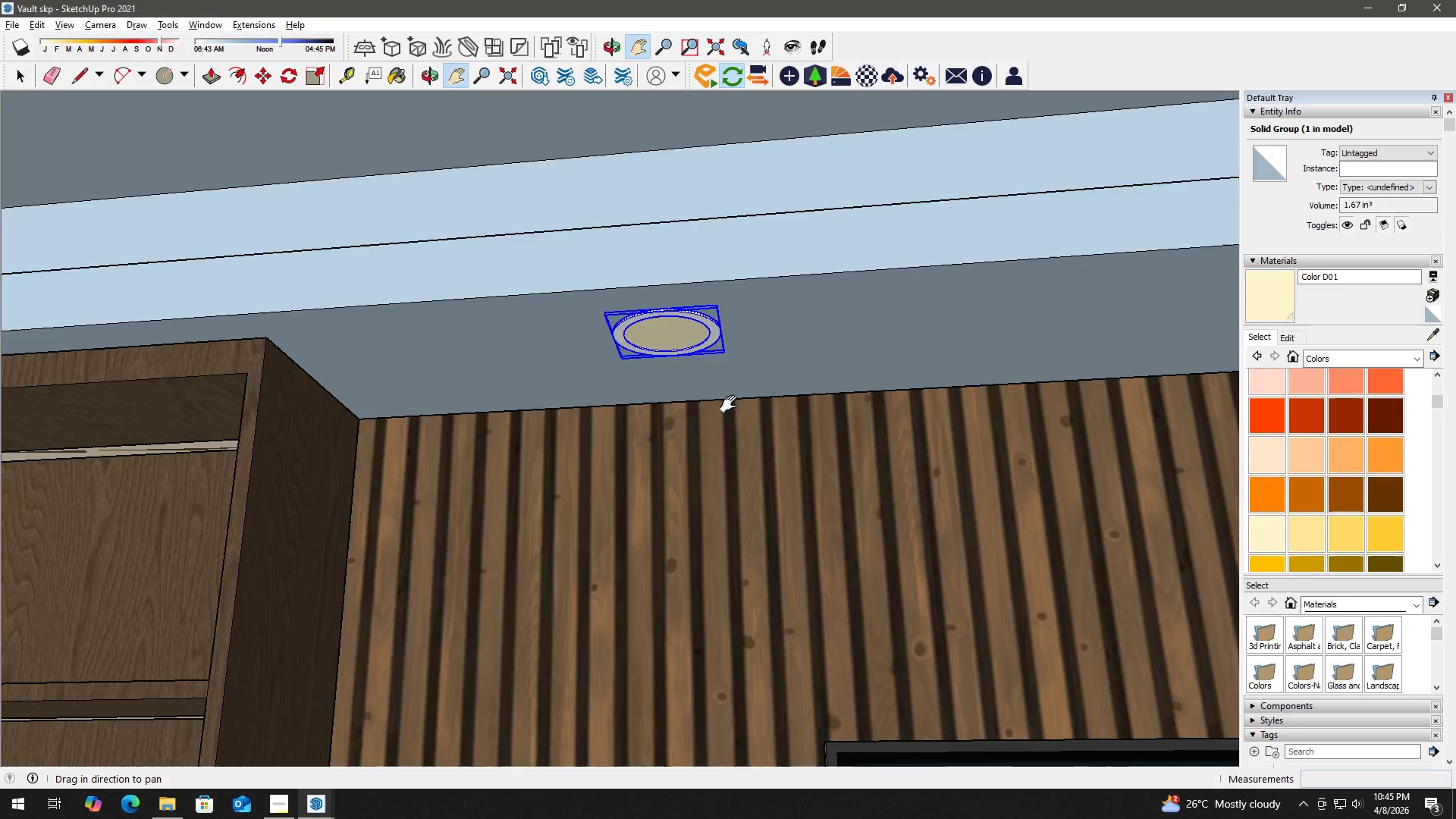 
key(H)
 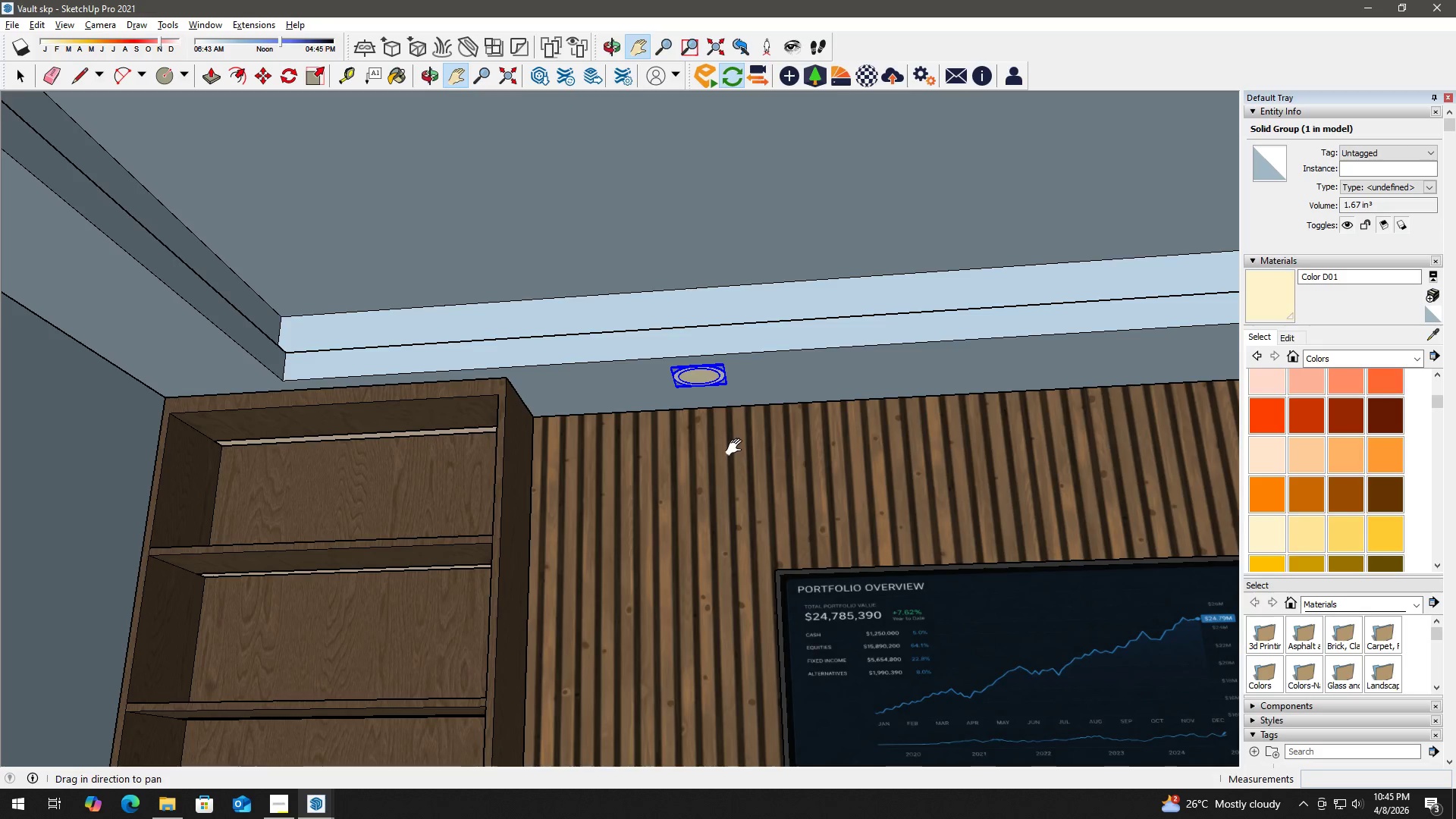 
left_click_drag(start_coordinate=[736, 447], to_coordinate=[654, 419])
 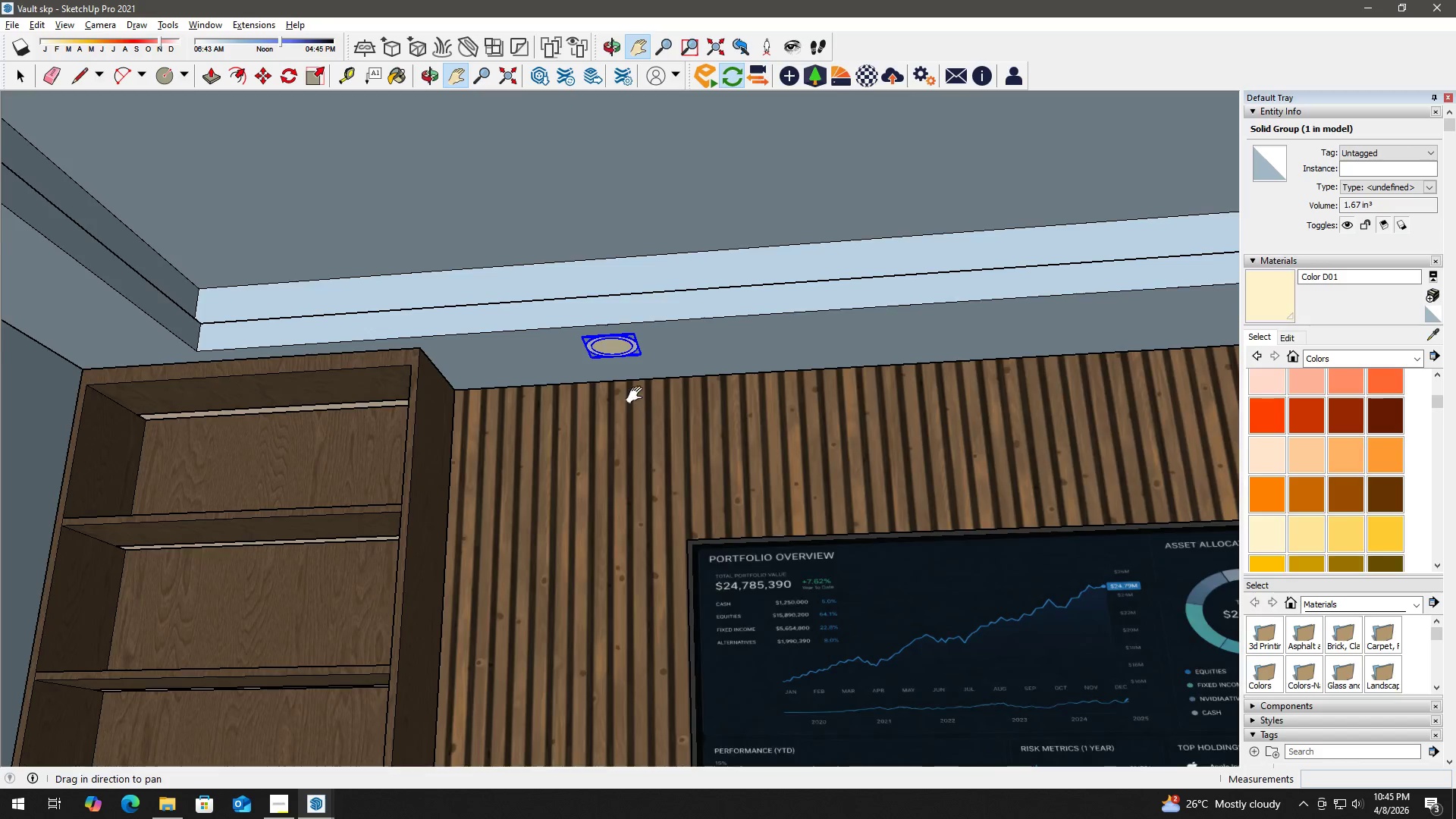 
scroll: coordinate [645, 389], scroll_direction: down, amount: 11.0
 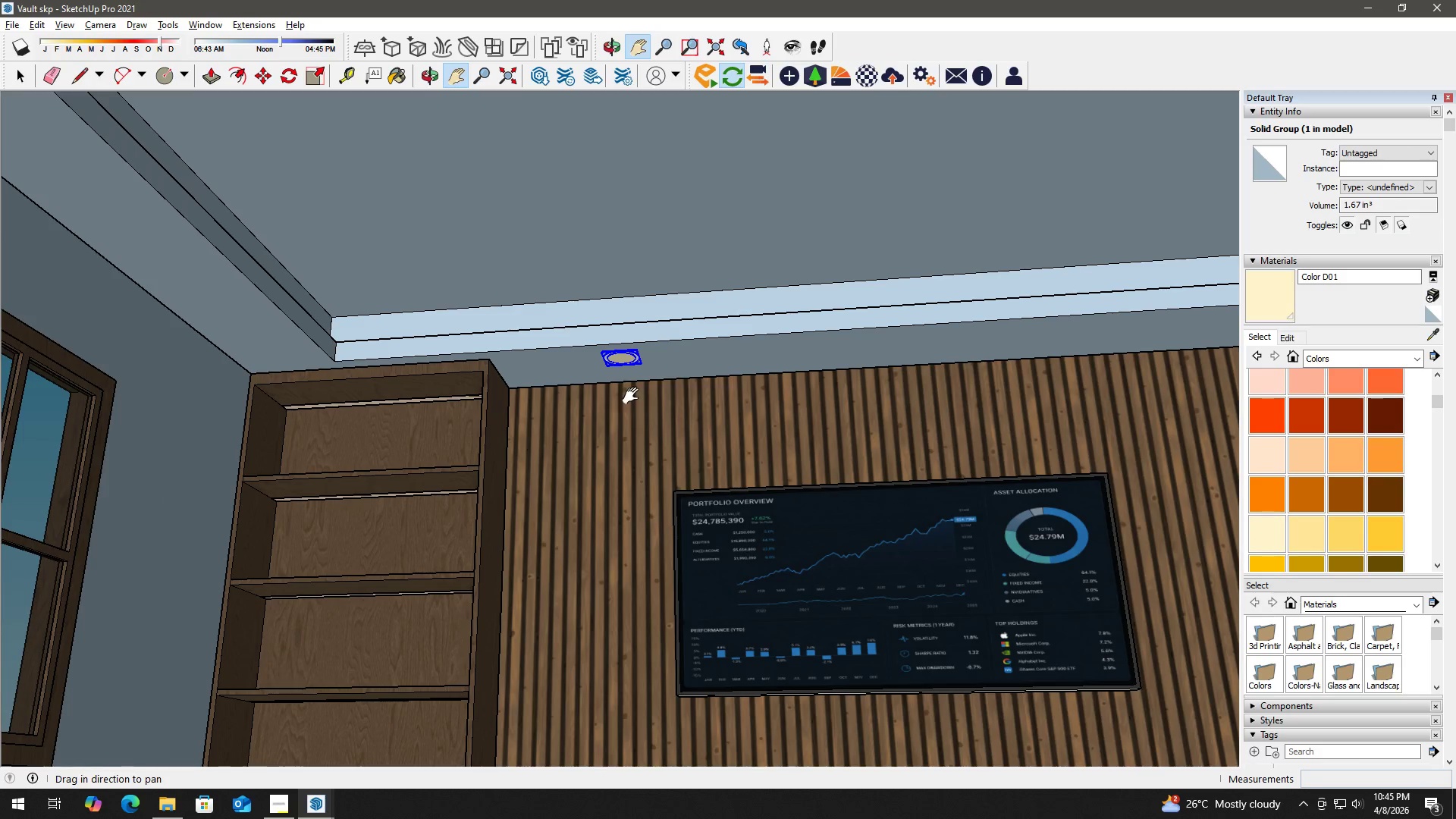 
scroll: coordinate [632, 345], scroll_direction: up, amount: 8.0
 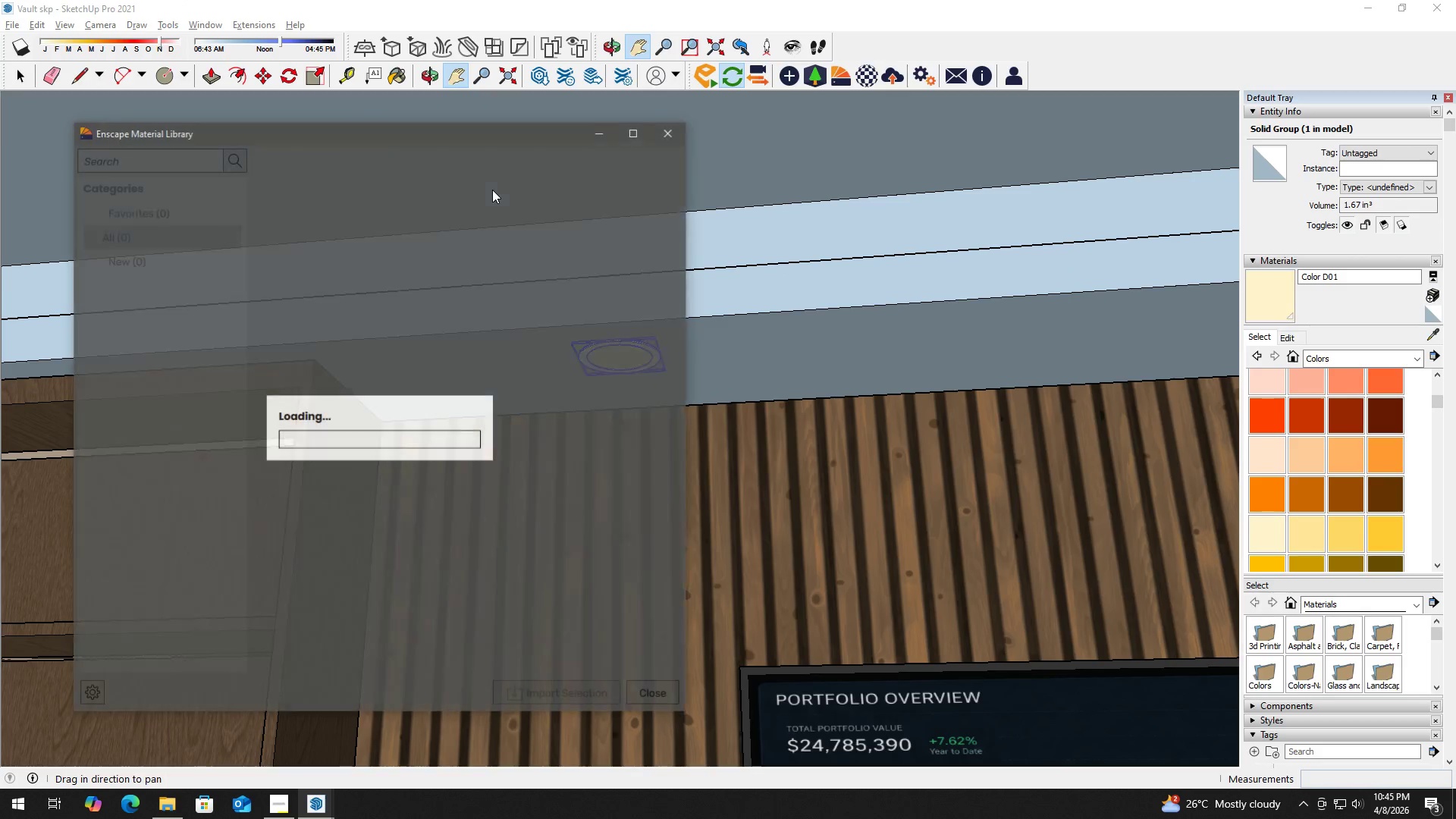 
left_click([668, 134])
 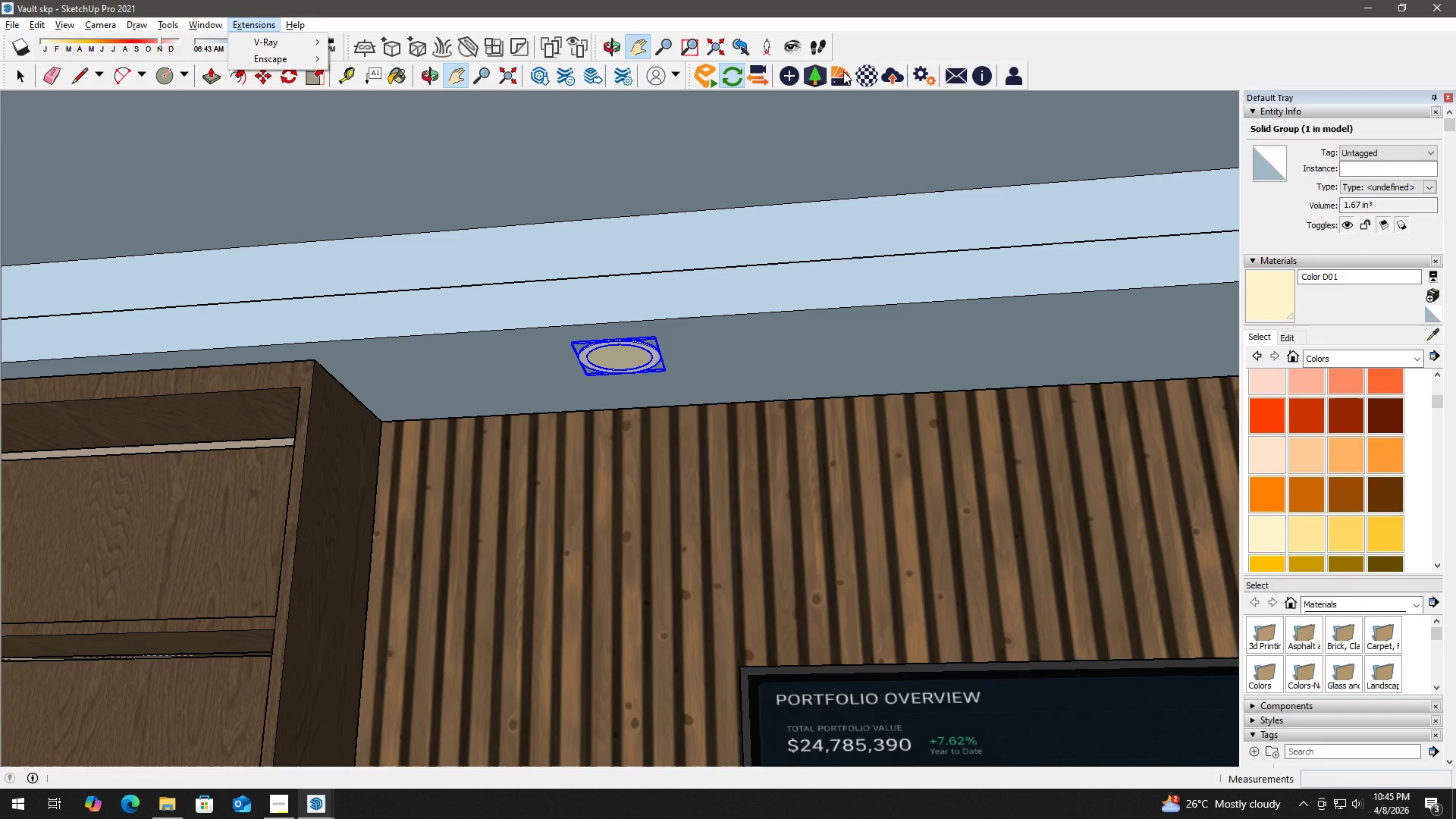 
left_click([864, 71])
 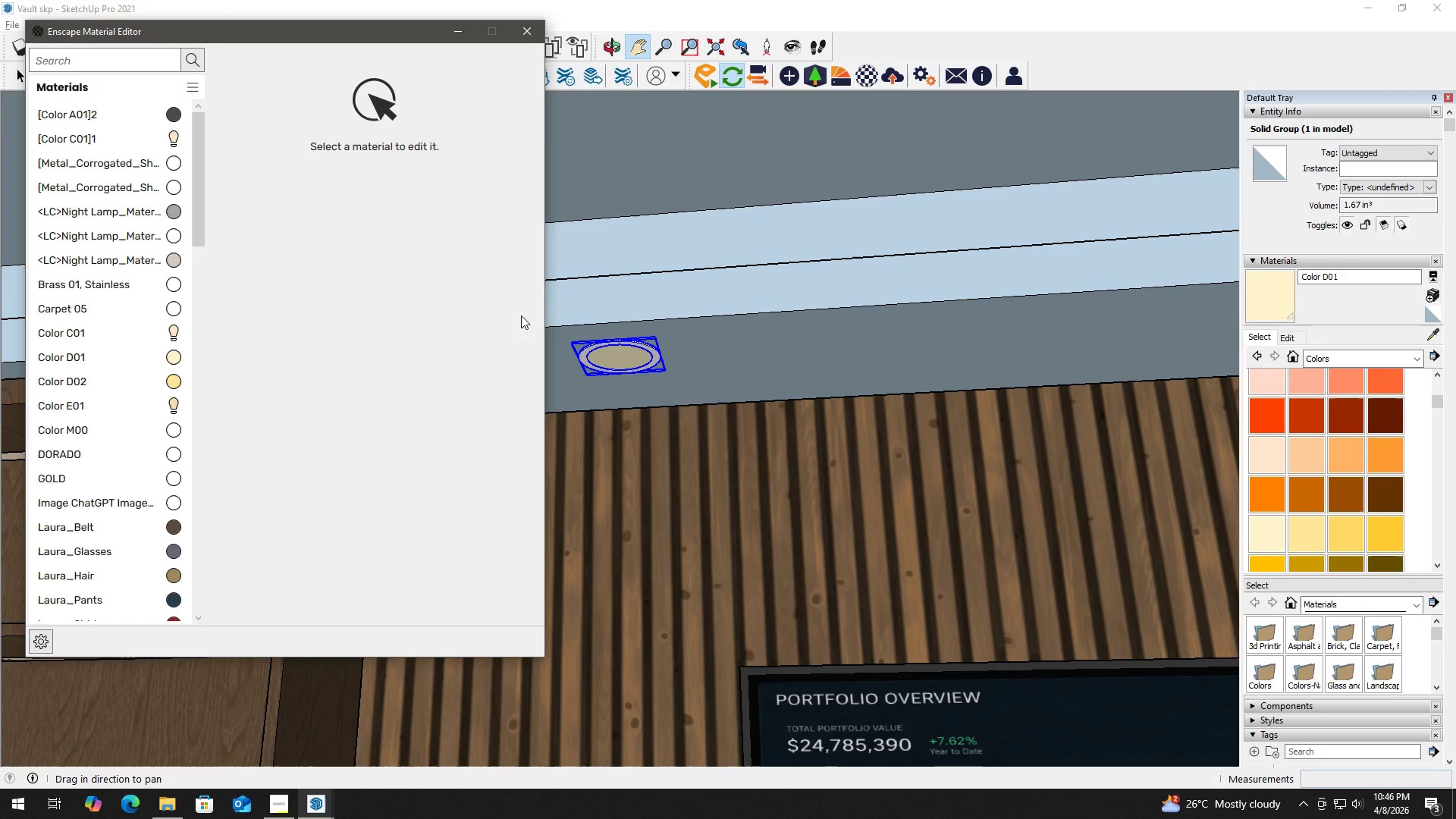 
key(Space)
 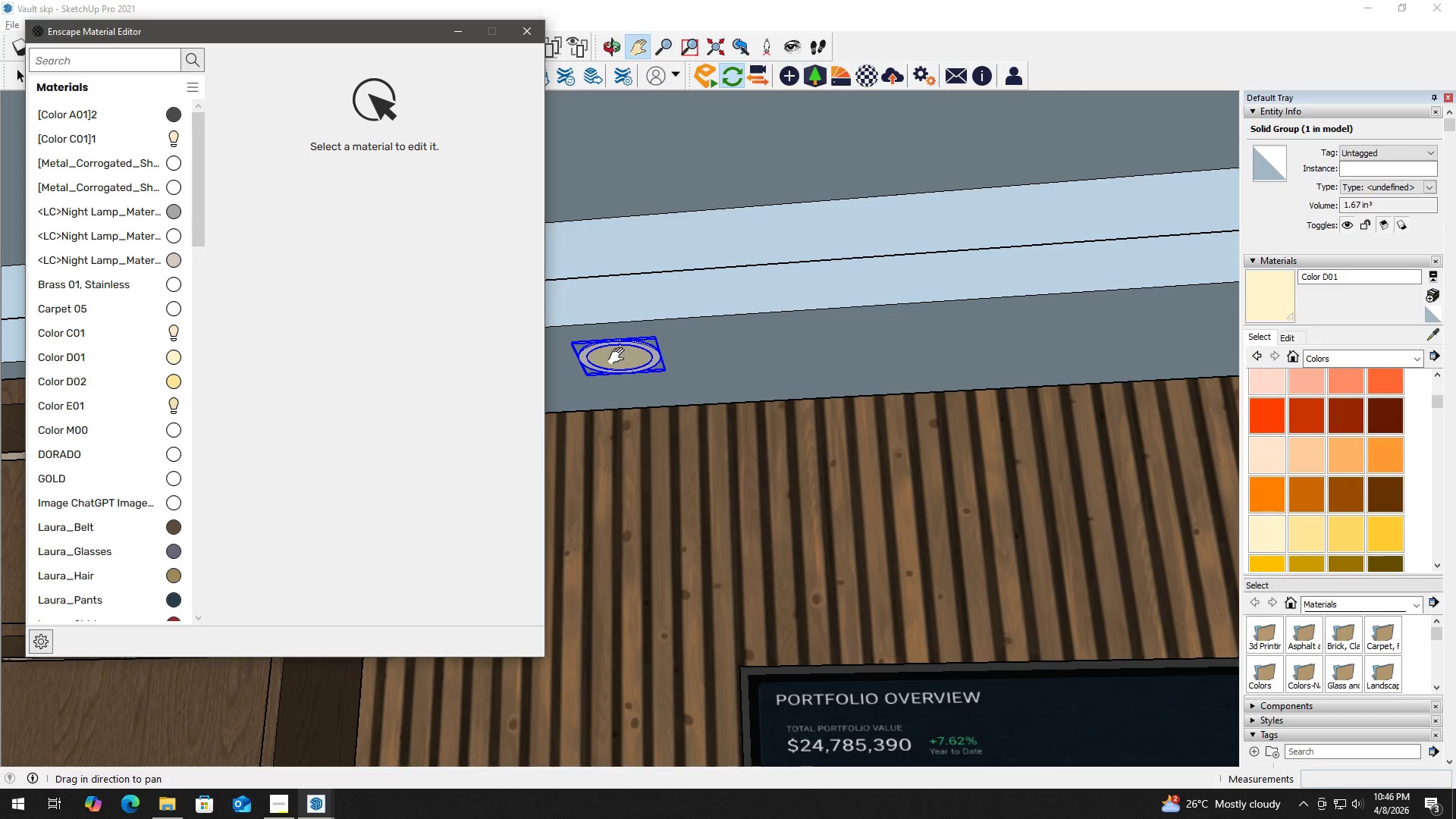 
left_click([620, 356])
 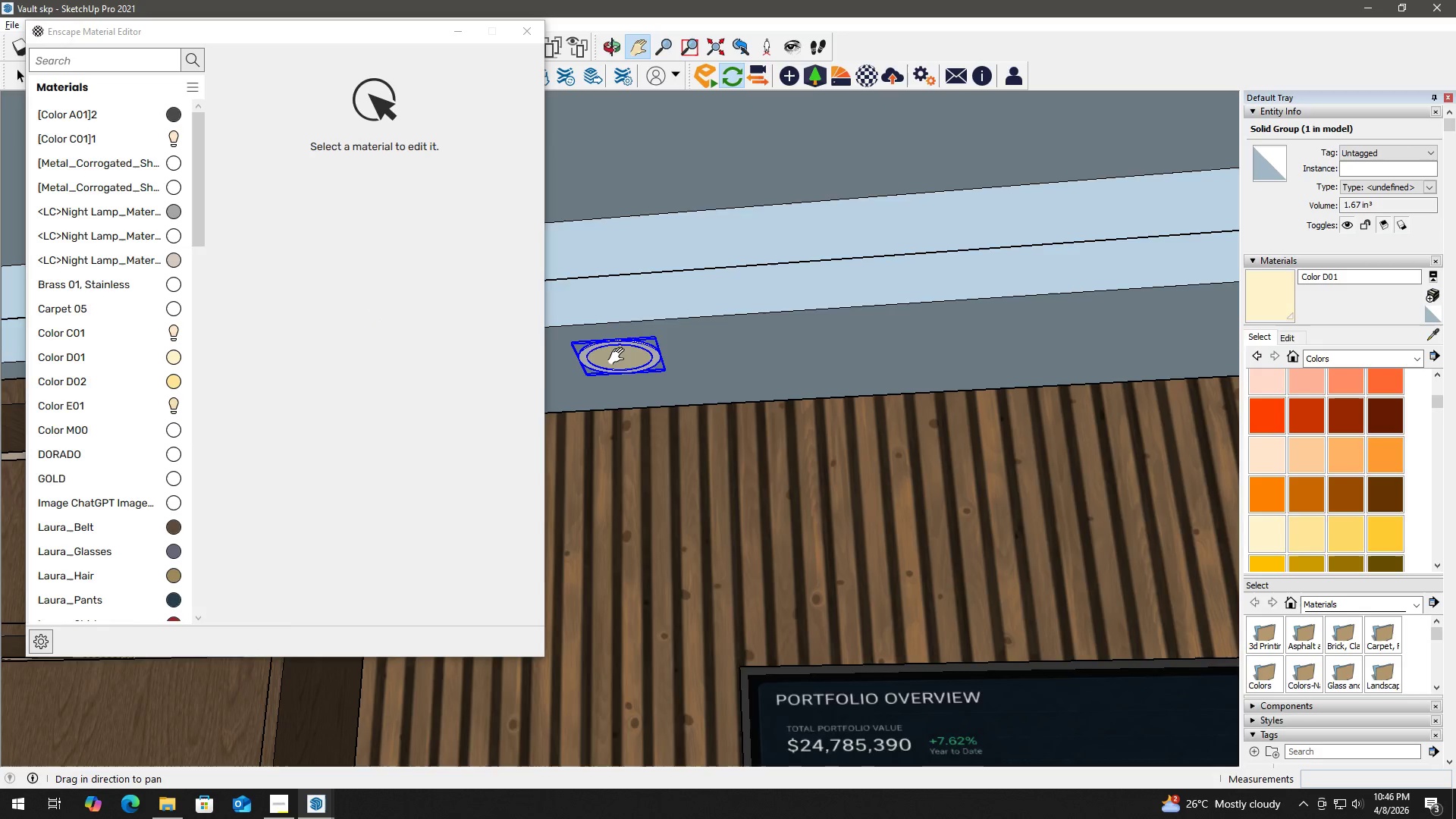 
double_click([620, 356])
 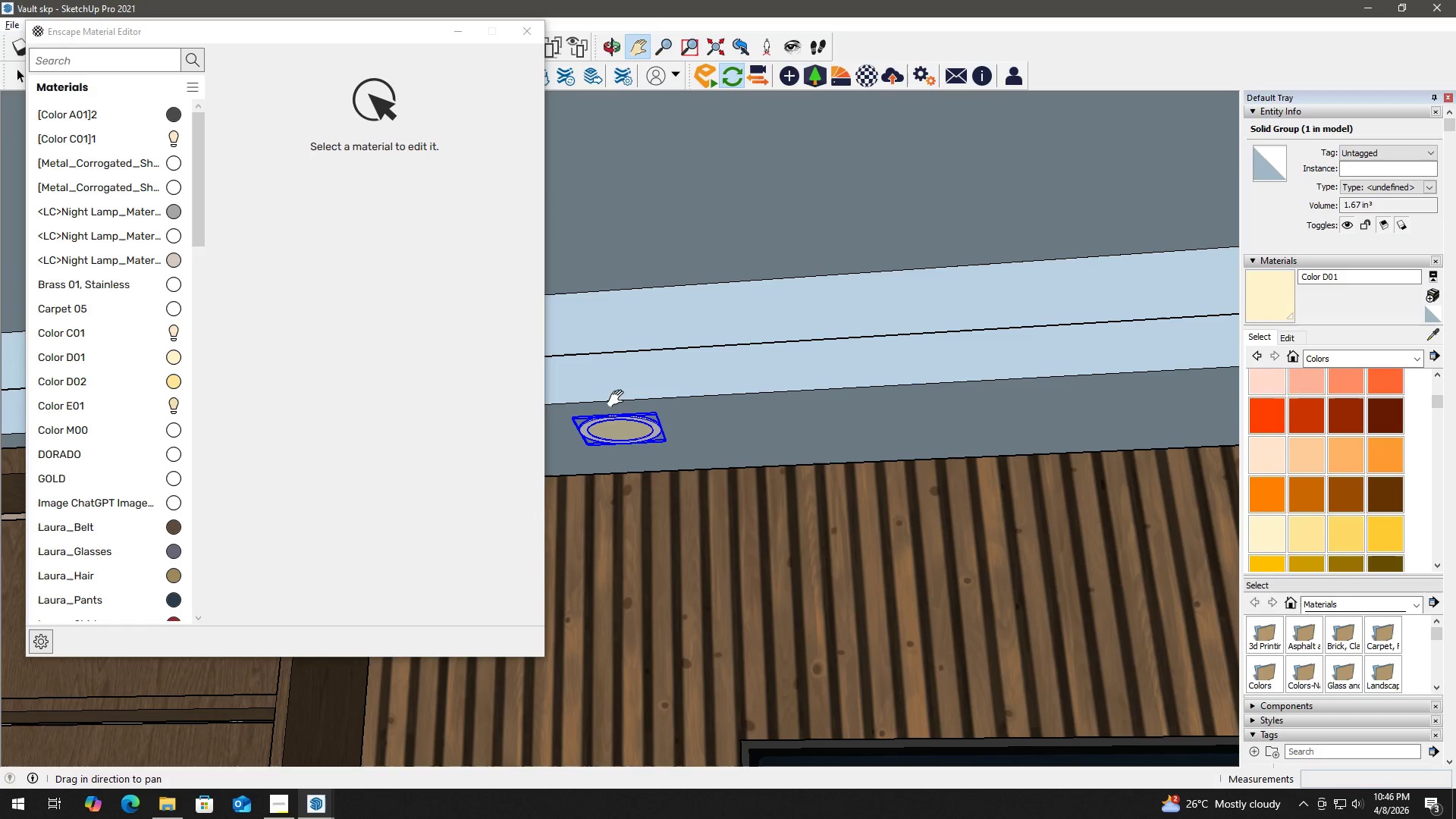 
left_click([620, 429])
 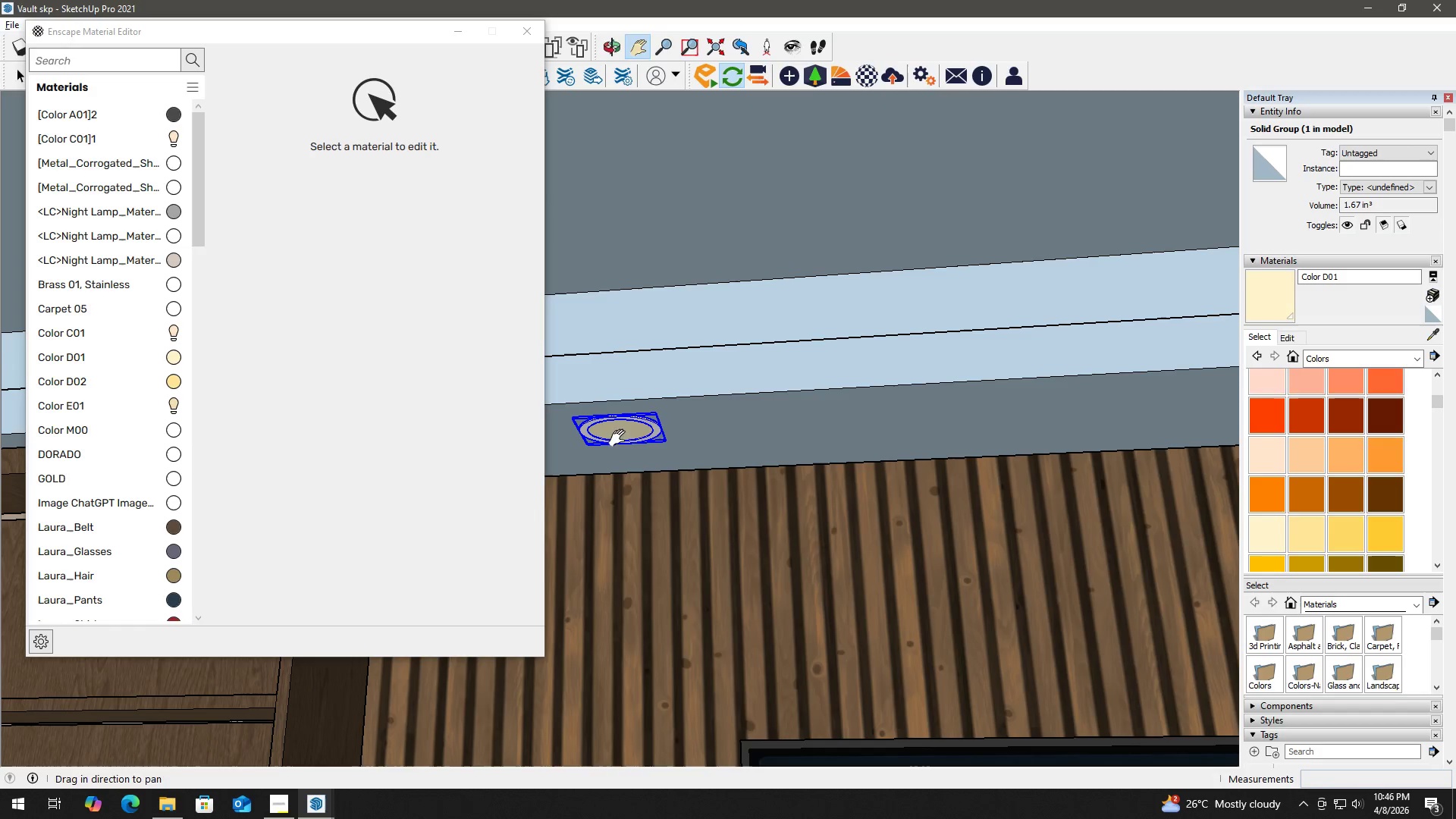 
key(Space)
 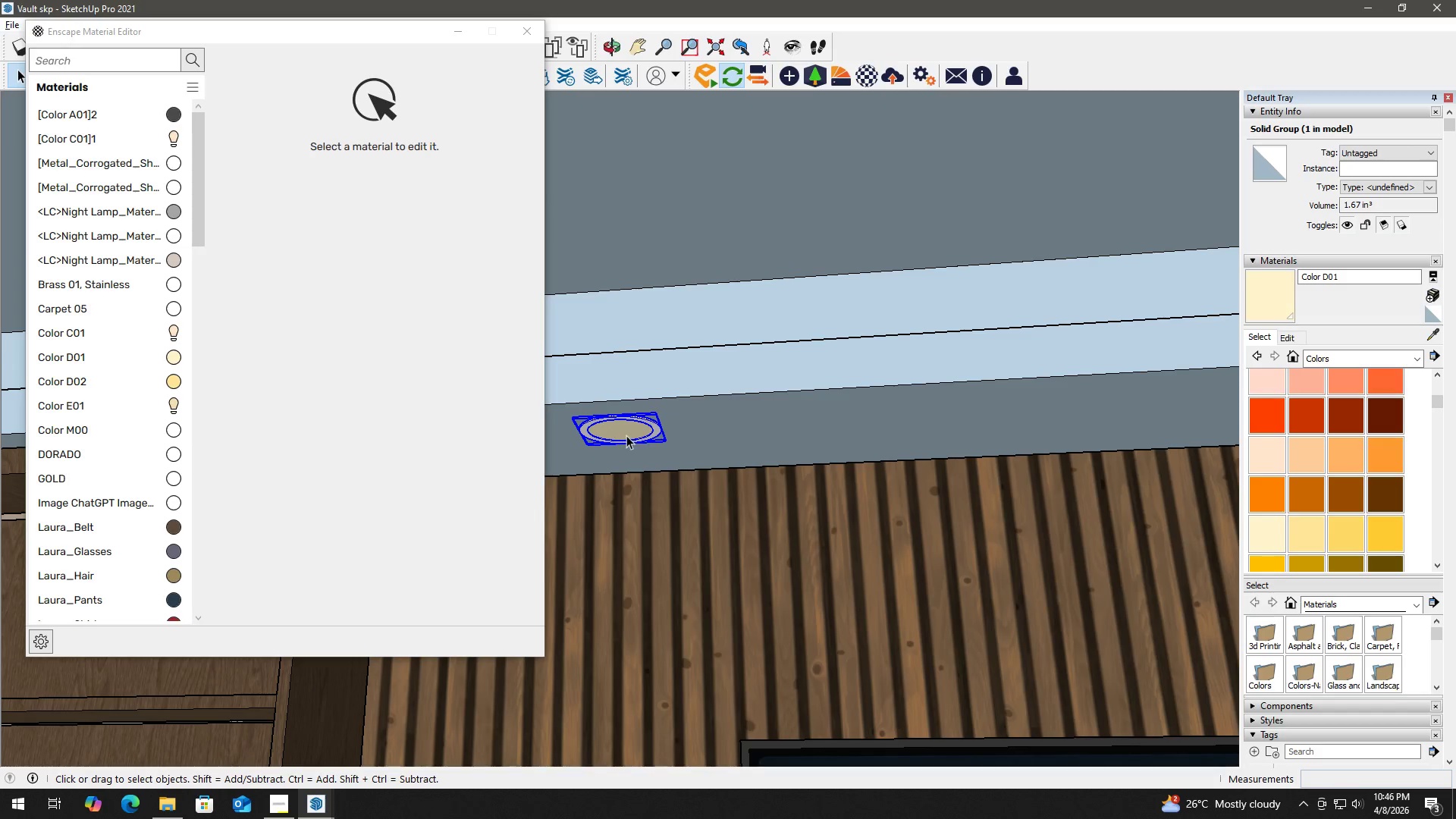 
double_click([626, 435])
 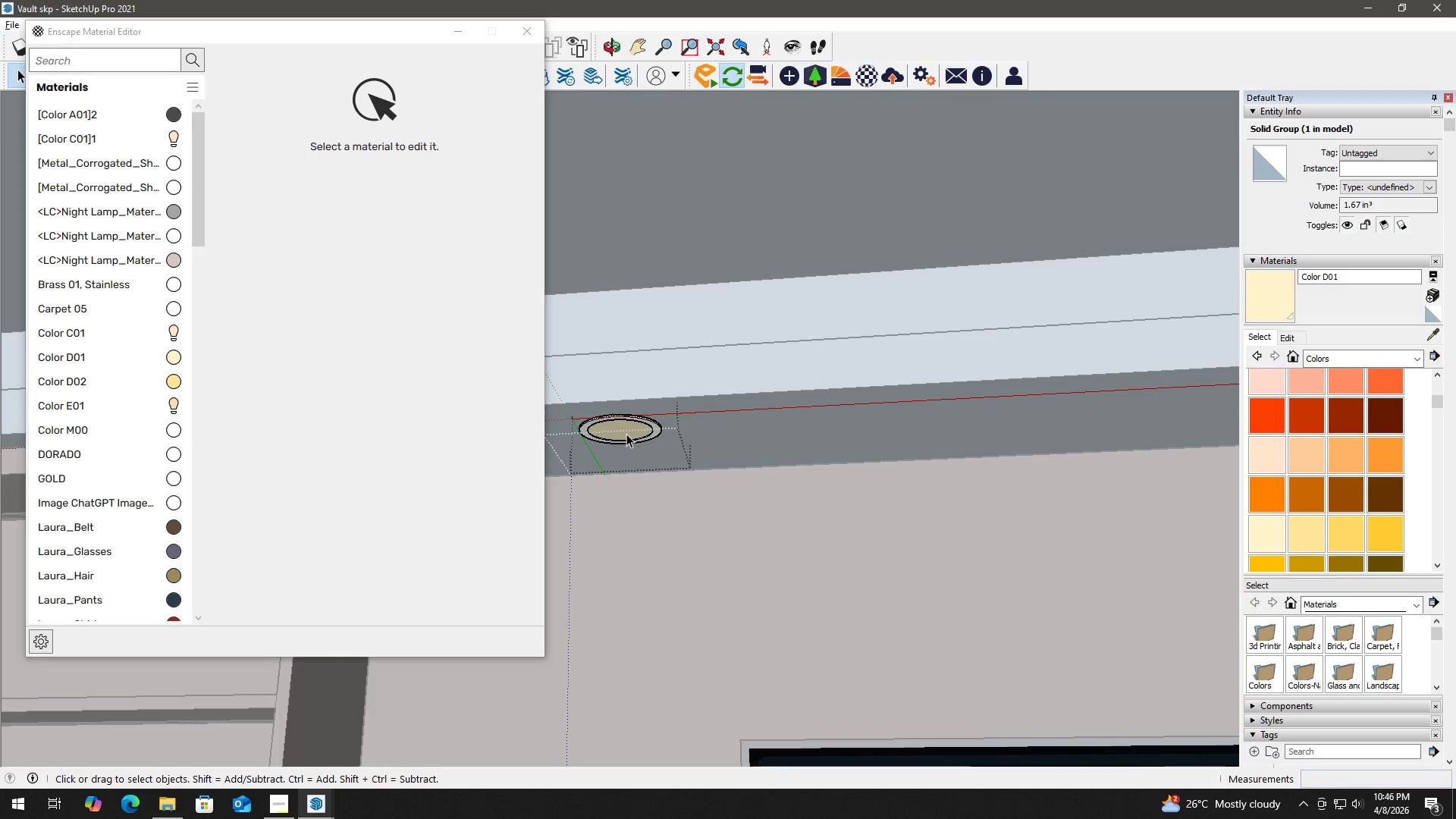 
triple_click([626, 434])
 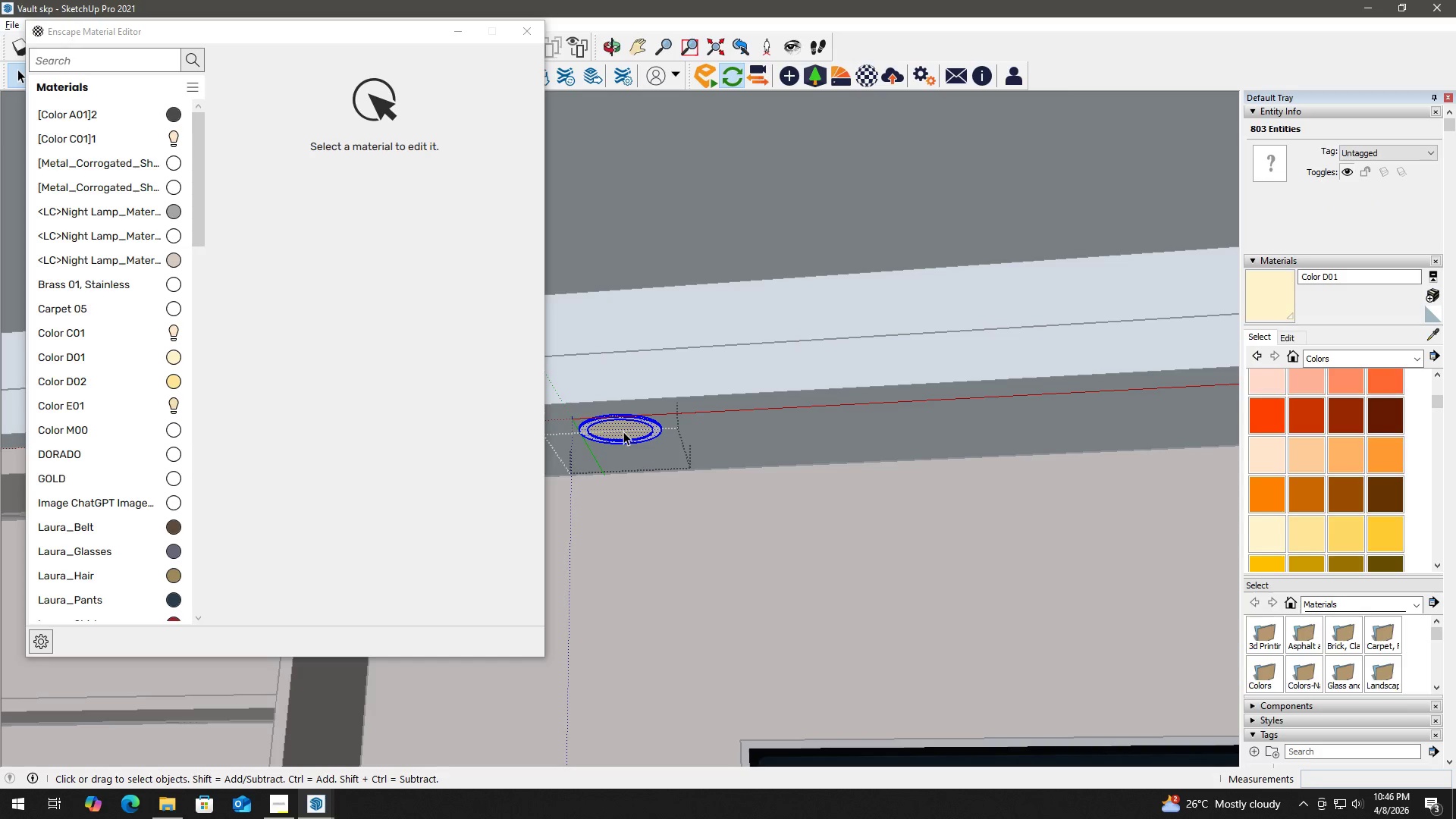 
triple_click([623, 431])
 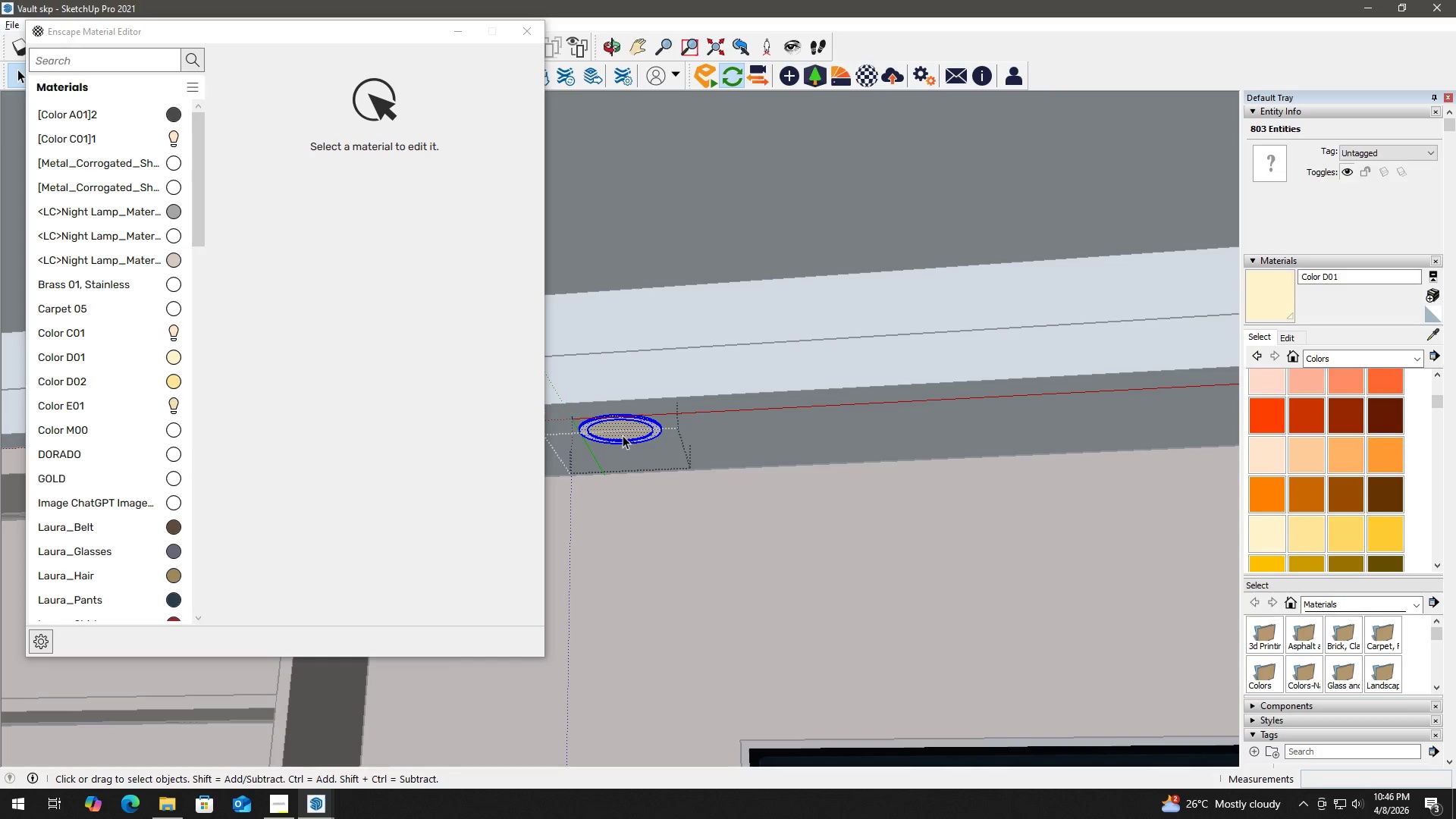 
key(B)
 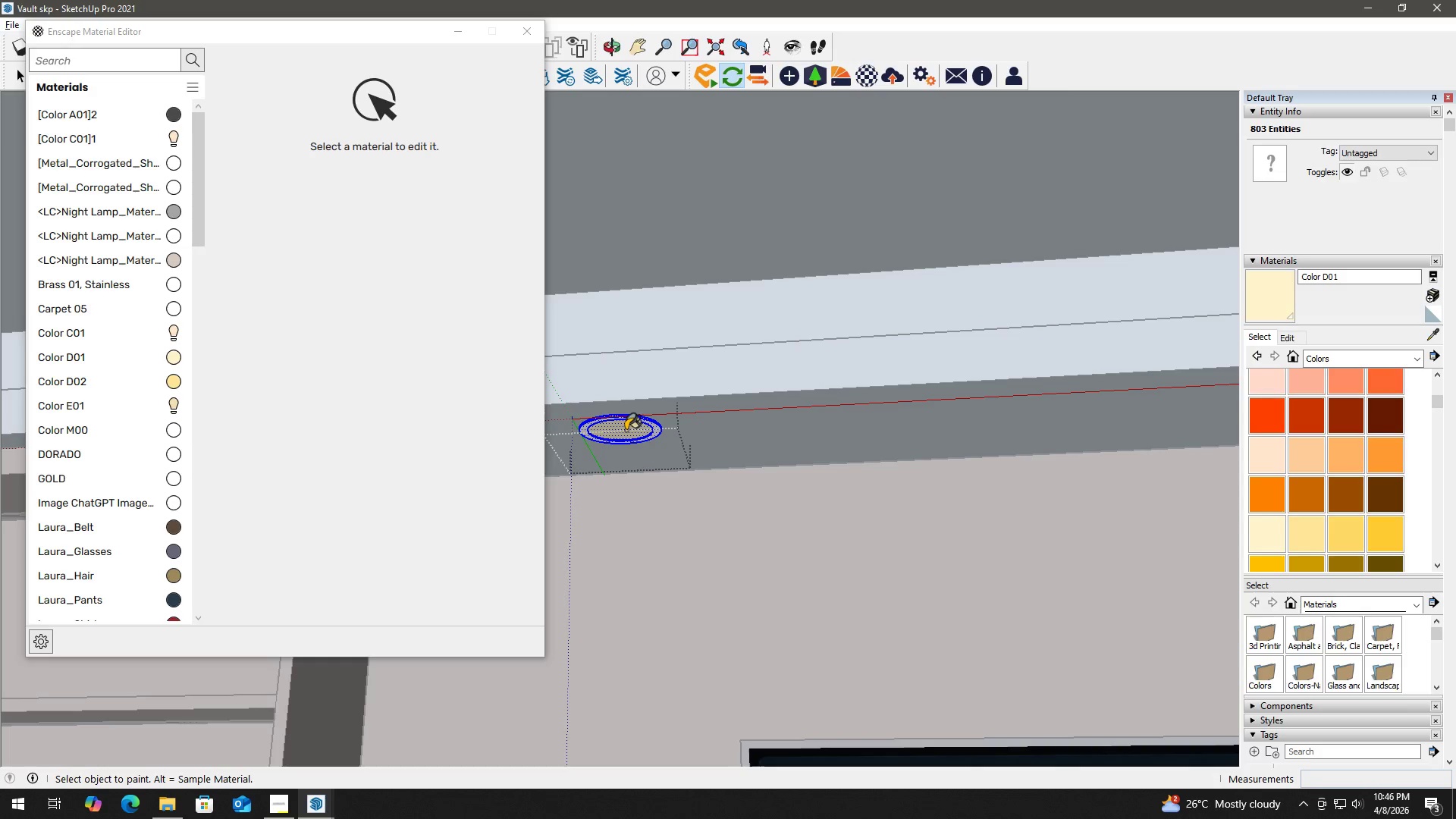 
hold_key(key=AltLeft, duration=0.78)
double_click([626, 428])
 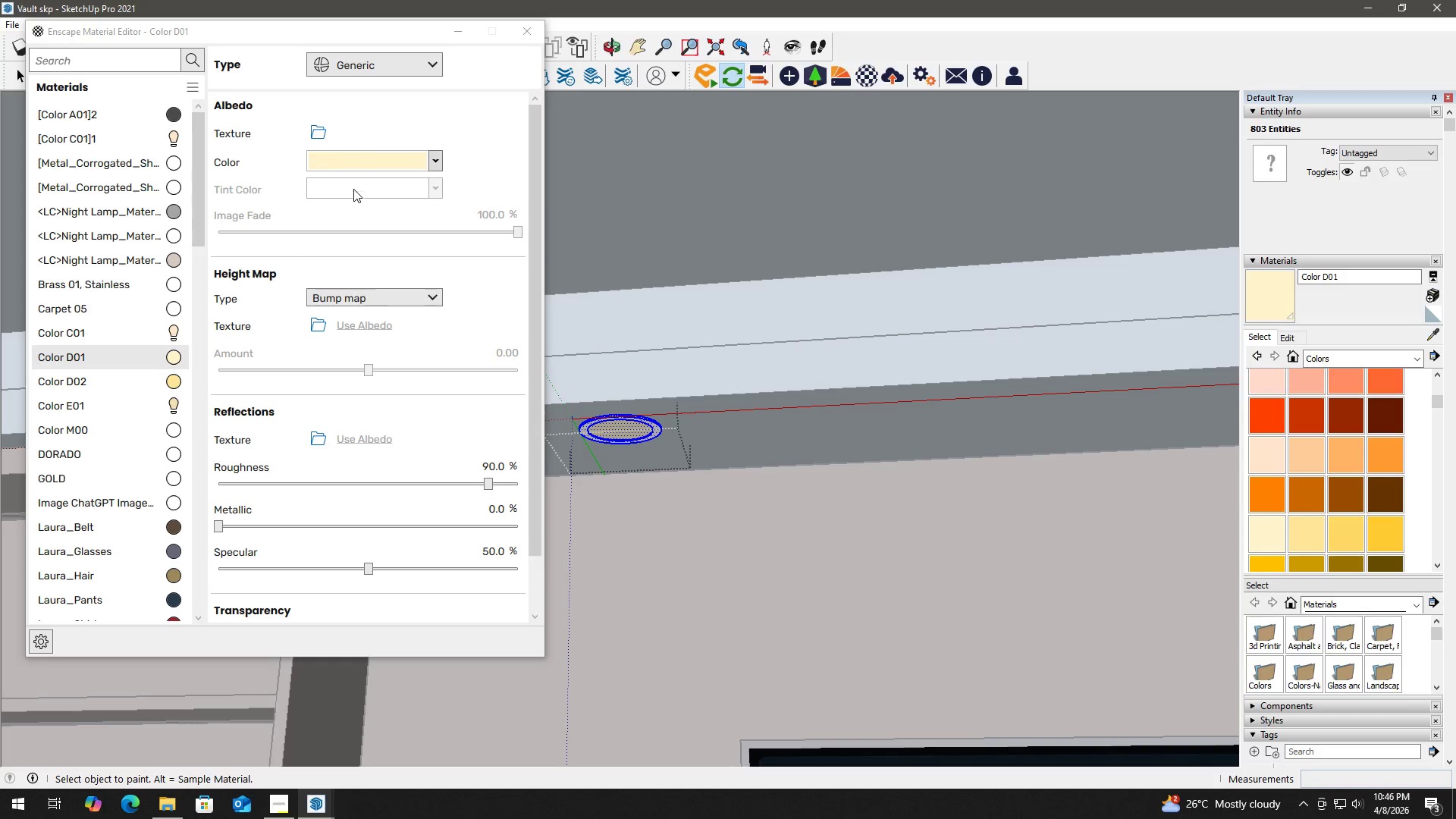 
left_click([375, 64])
 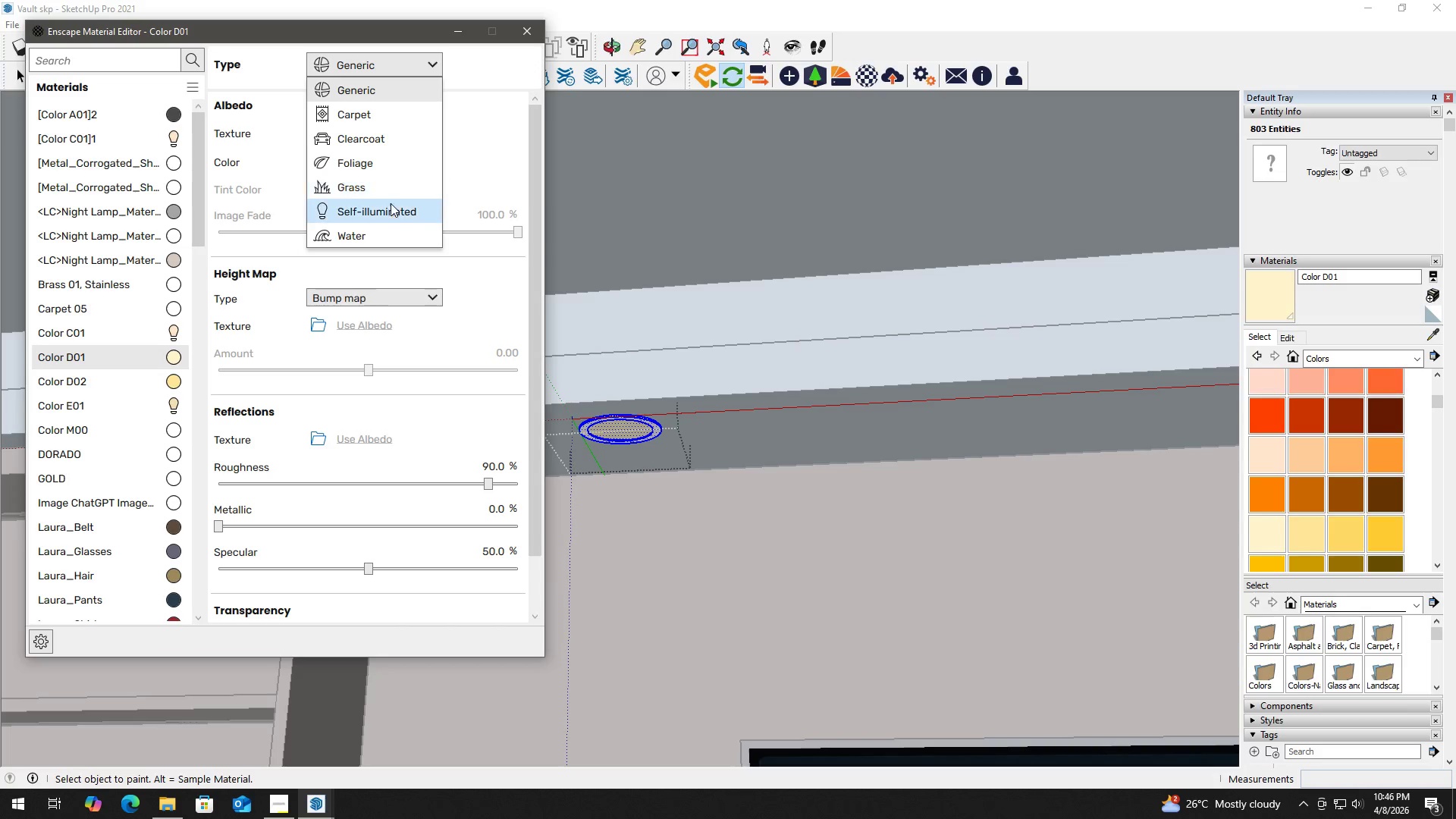 
left_click([390, 211])
 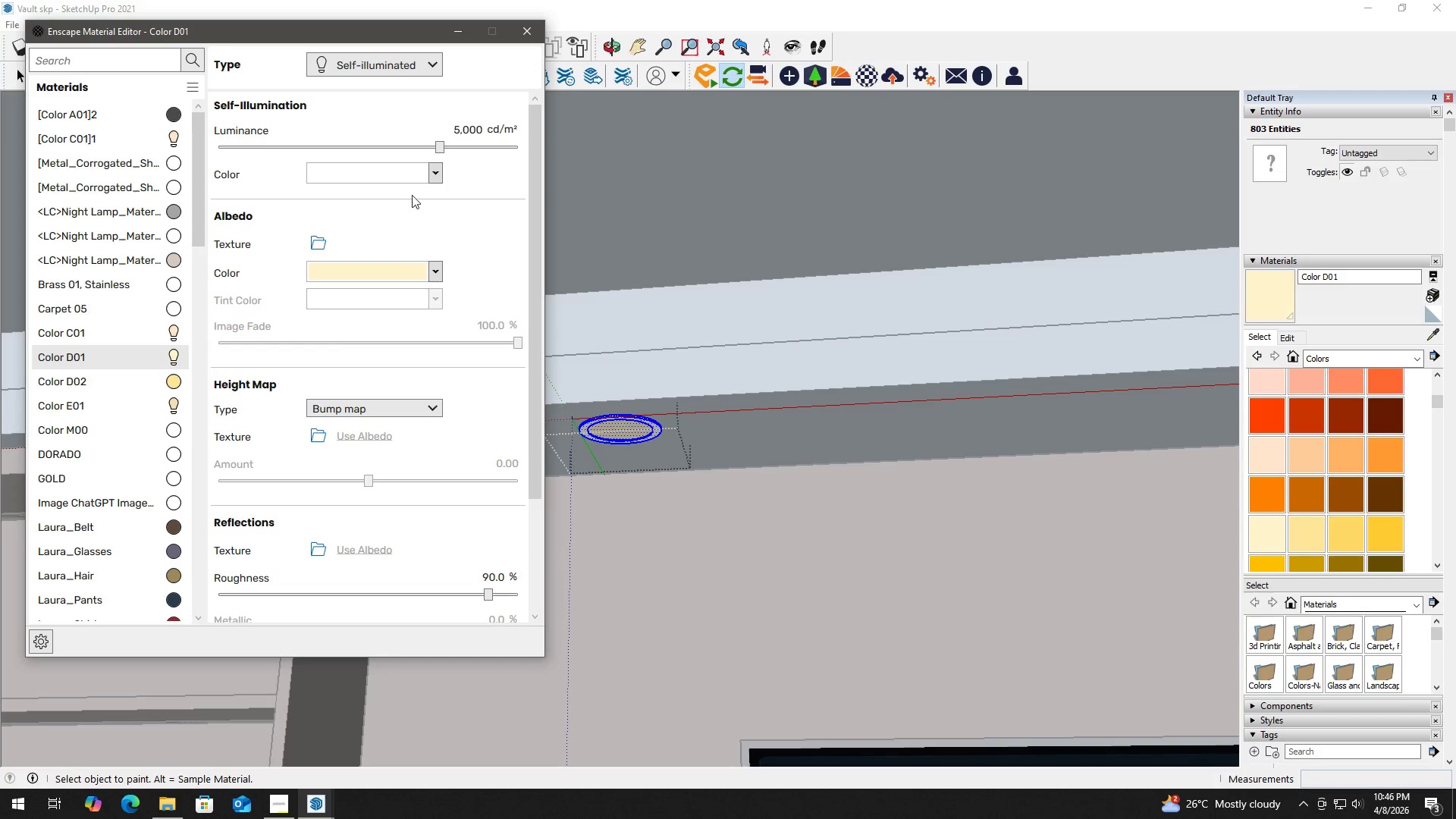 
key(Alt+Tab)
 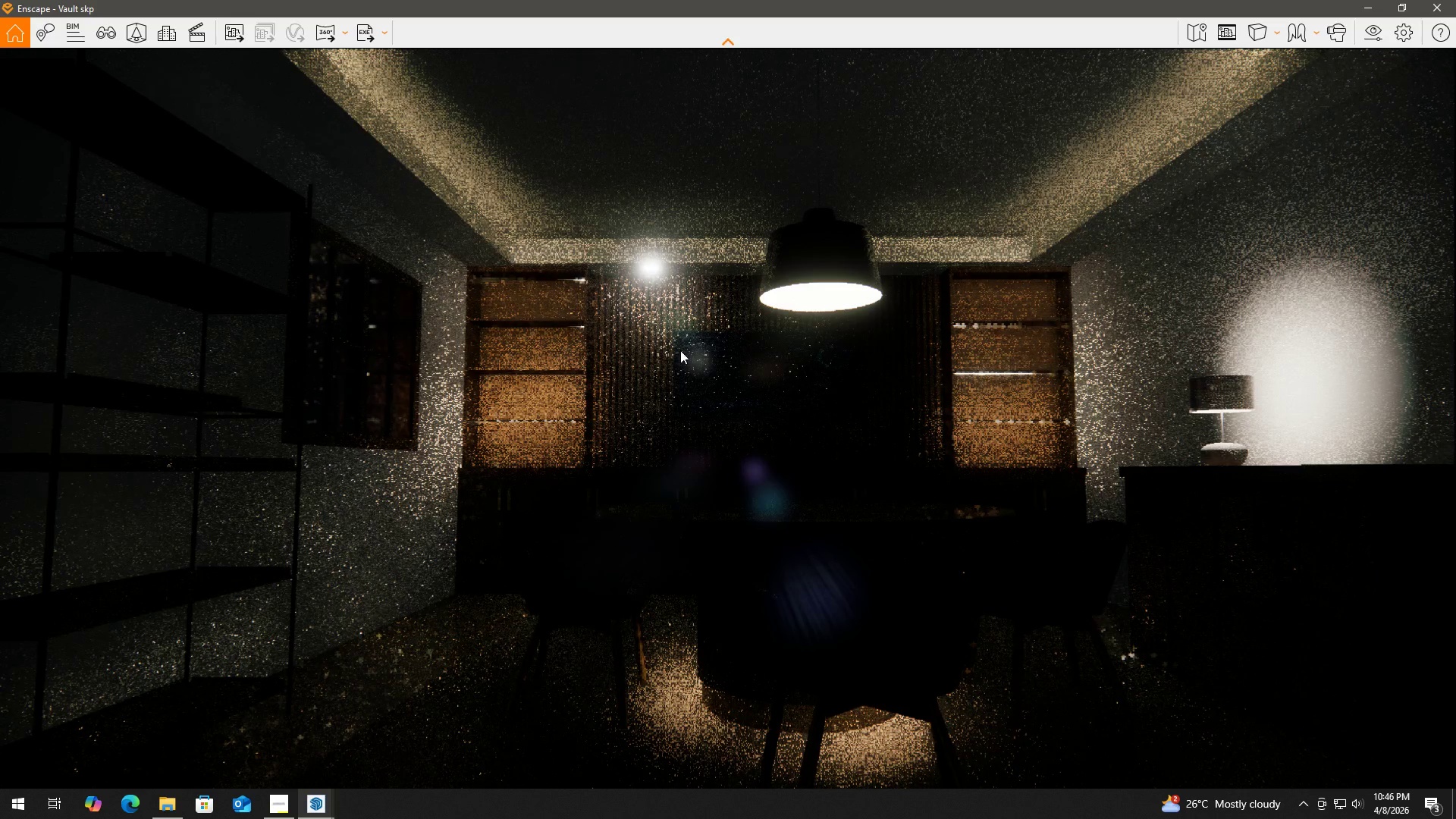 
left_click([672, 350])
 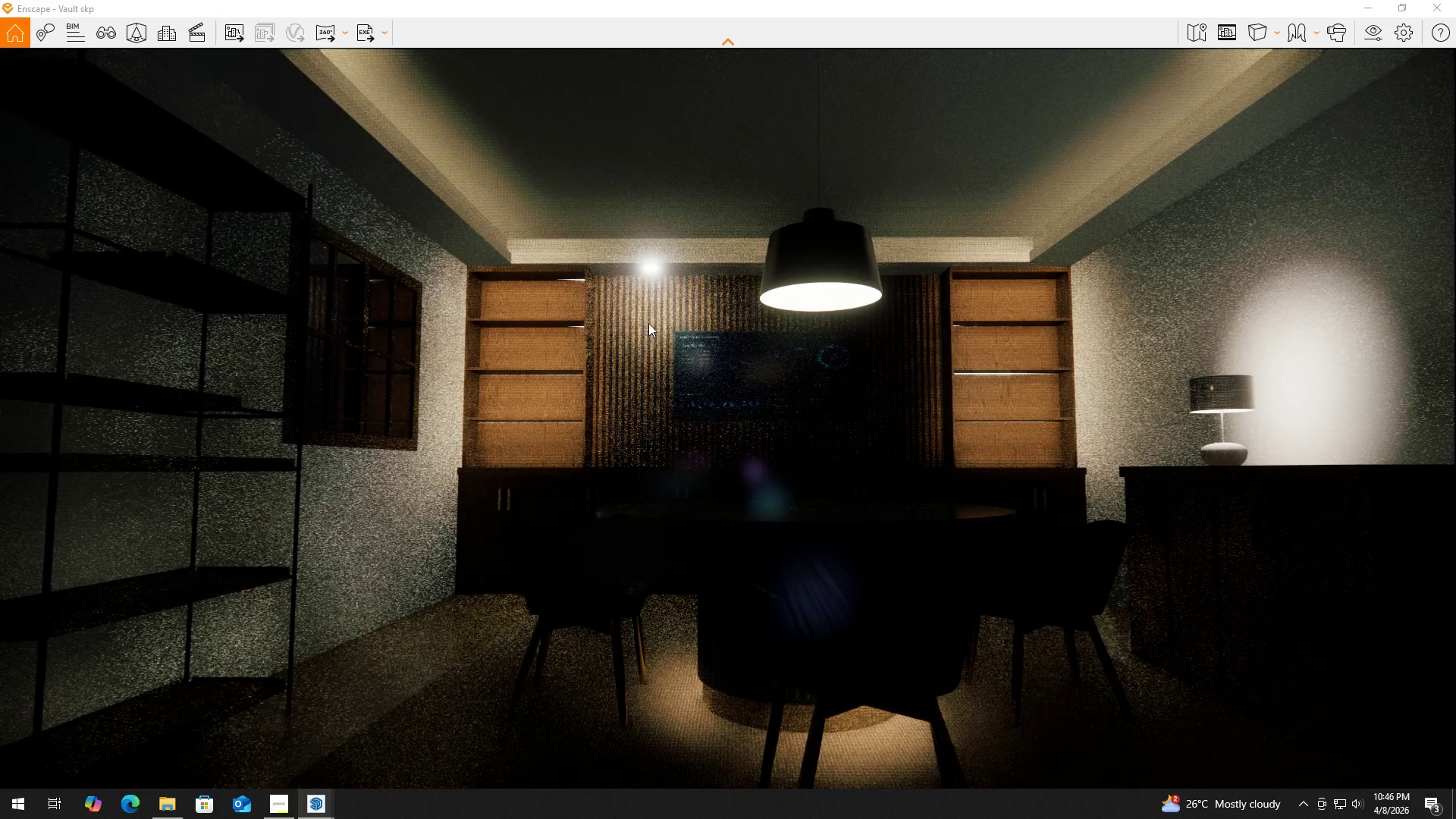 
key(Alt+Tab)
 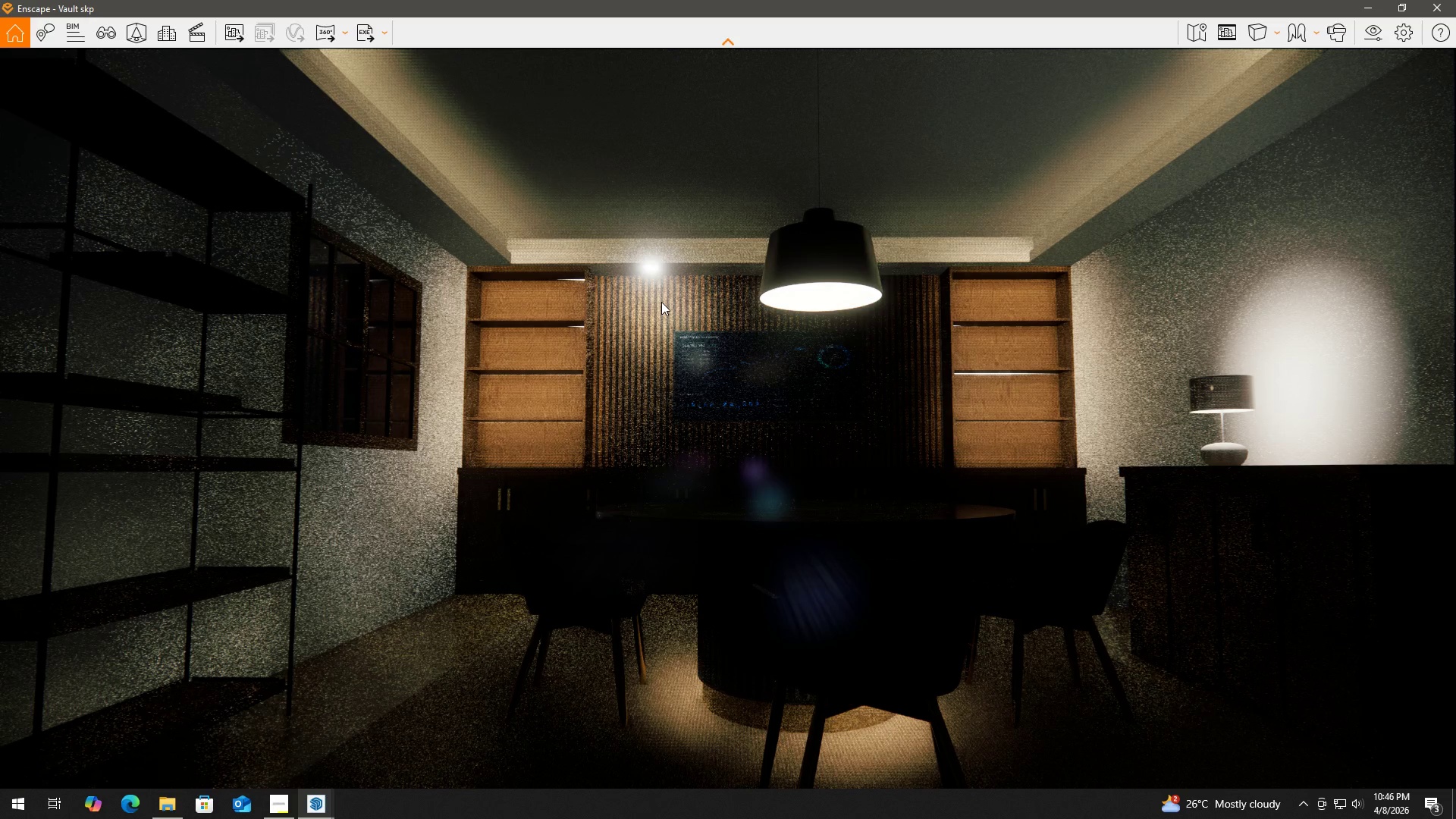 
key(Alt+Tab)
 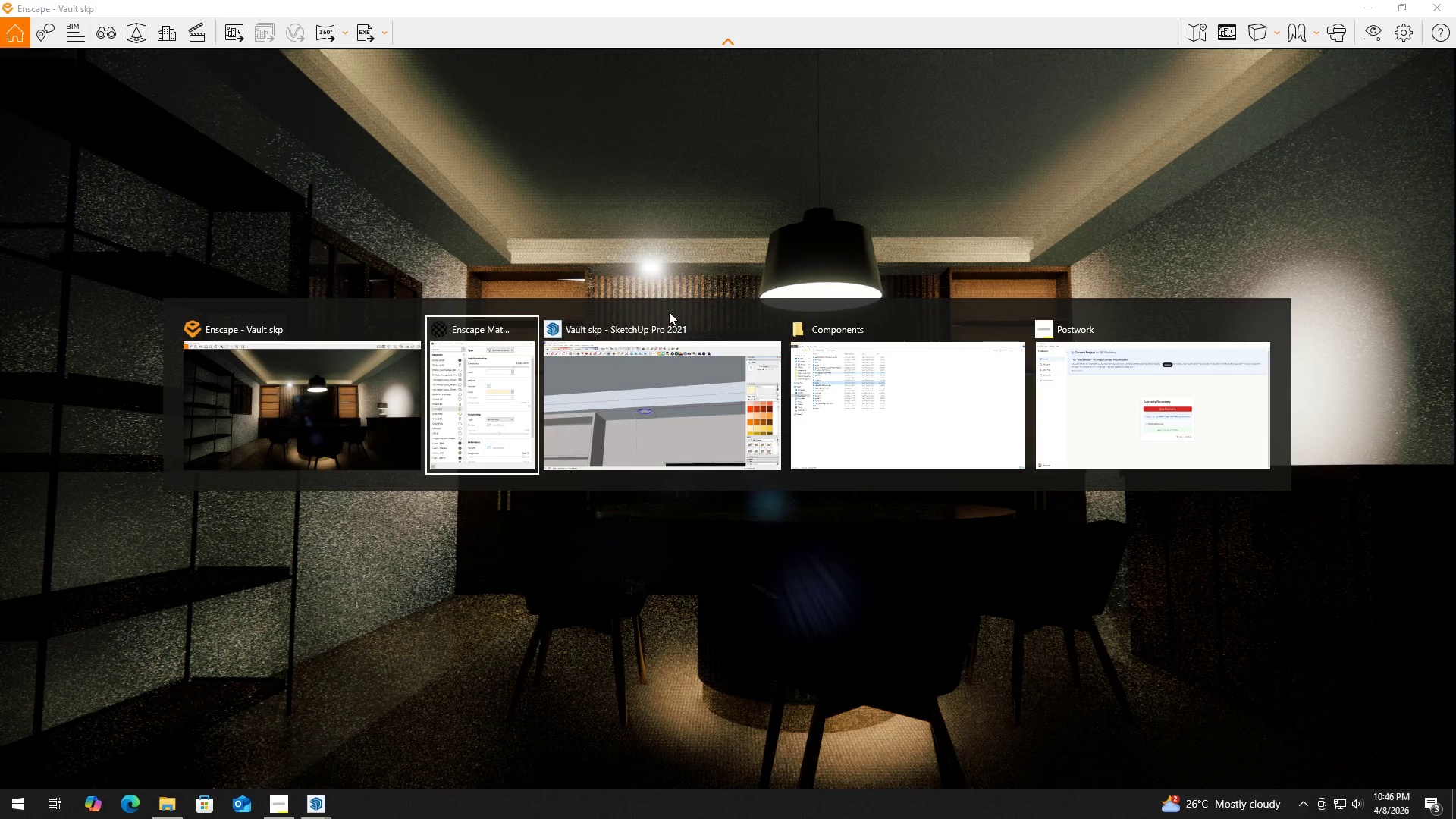 
key(Alt+Tab)
 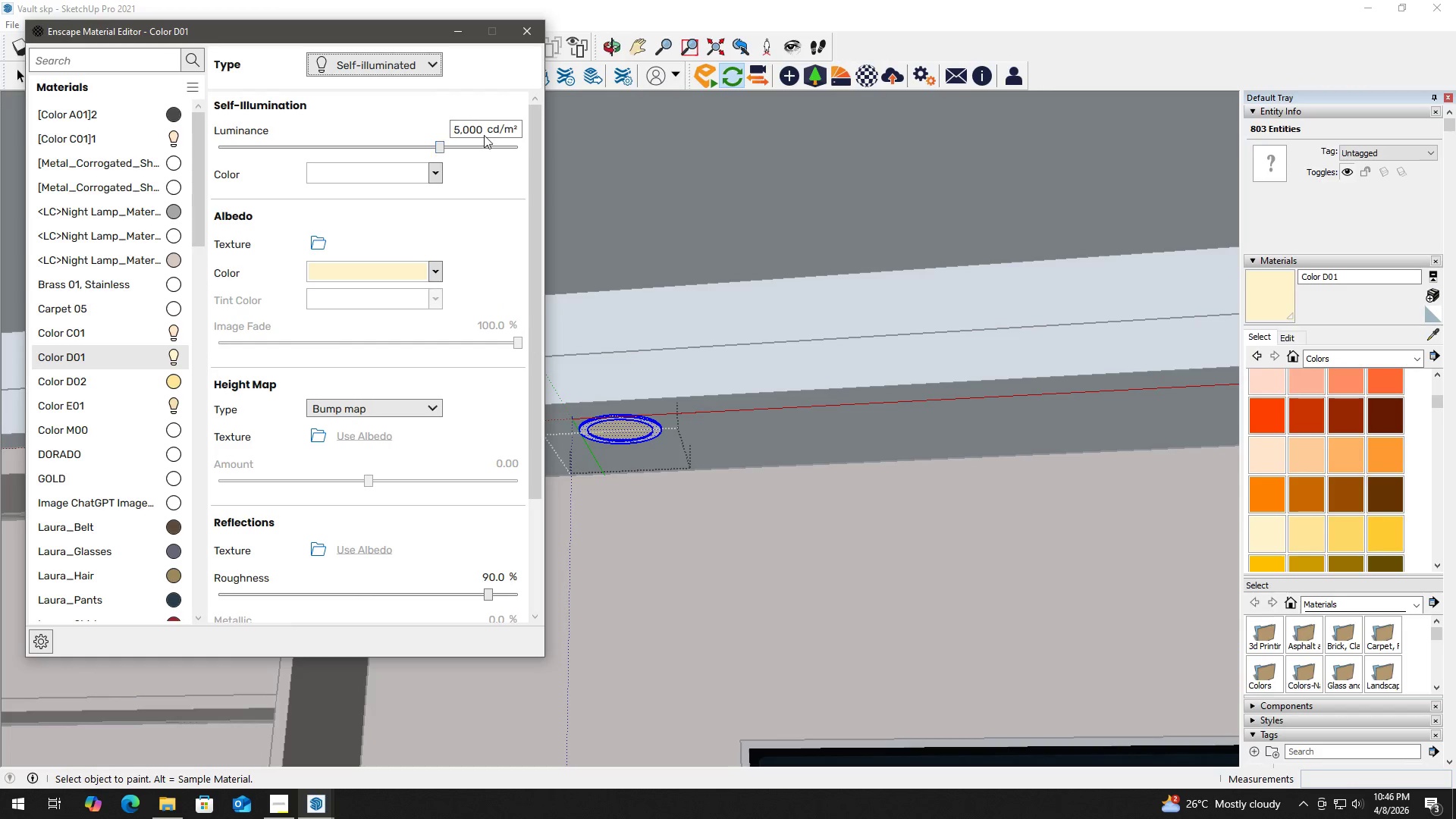 
left_click_drag(start_coordinate=[479, 129], to_coordinate=[444, 128])
 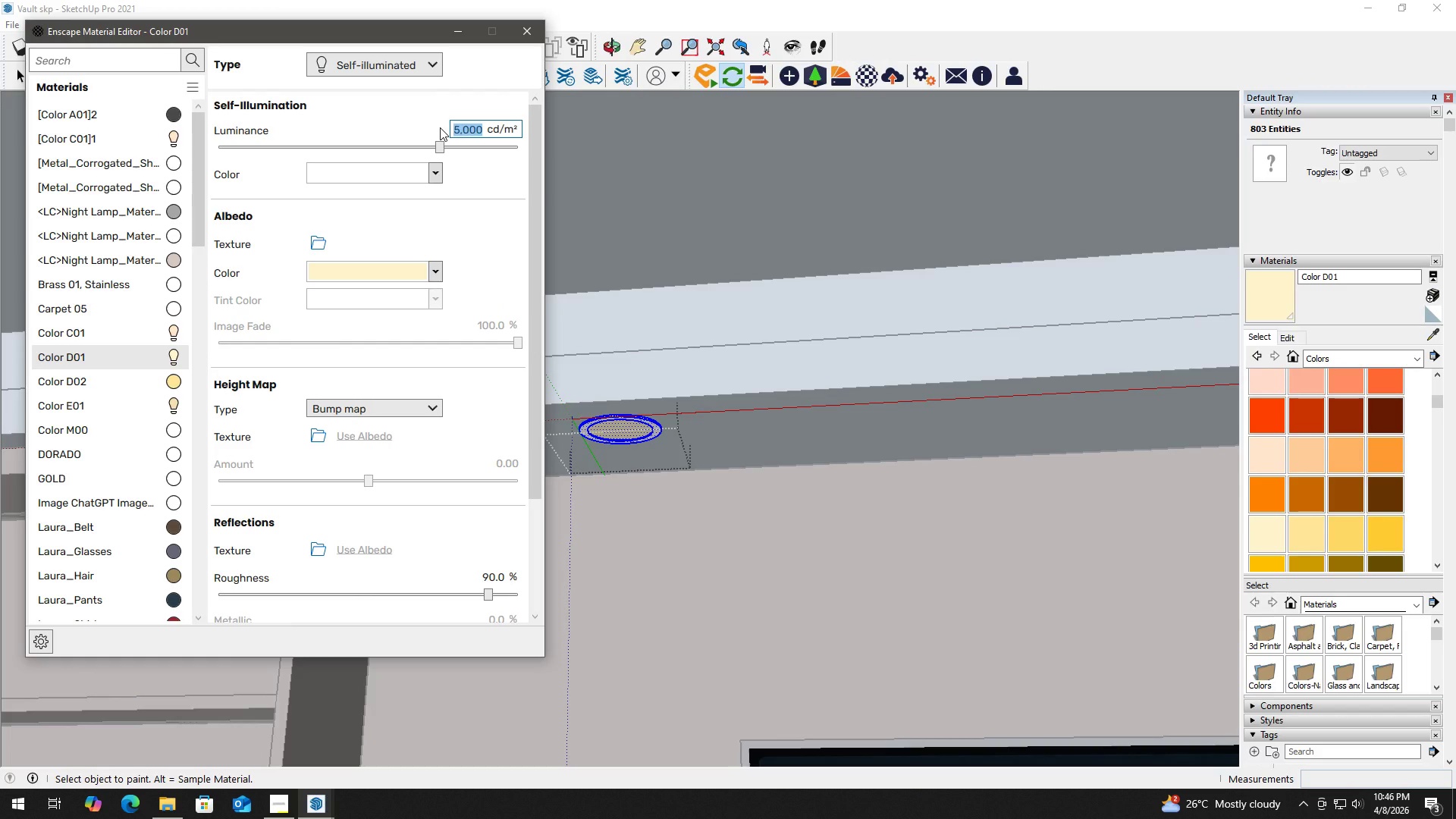 
key(Numpad1)
 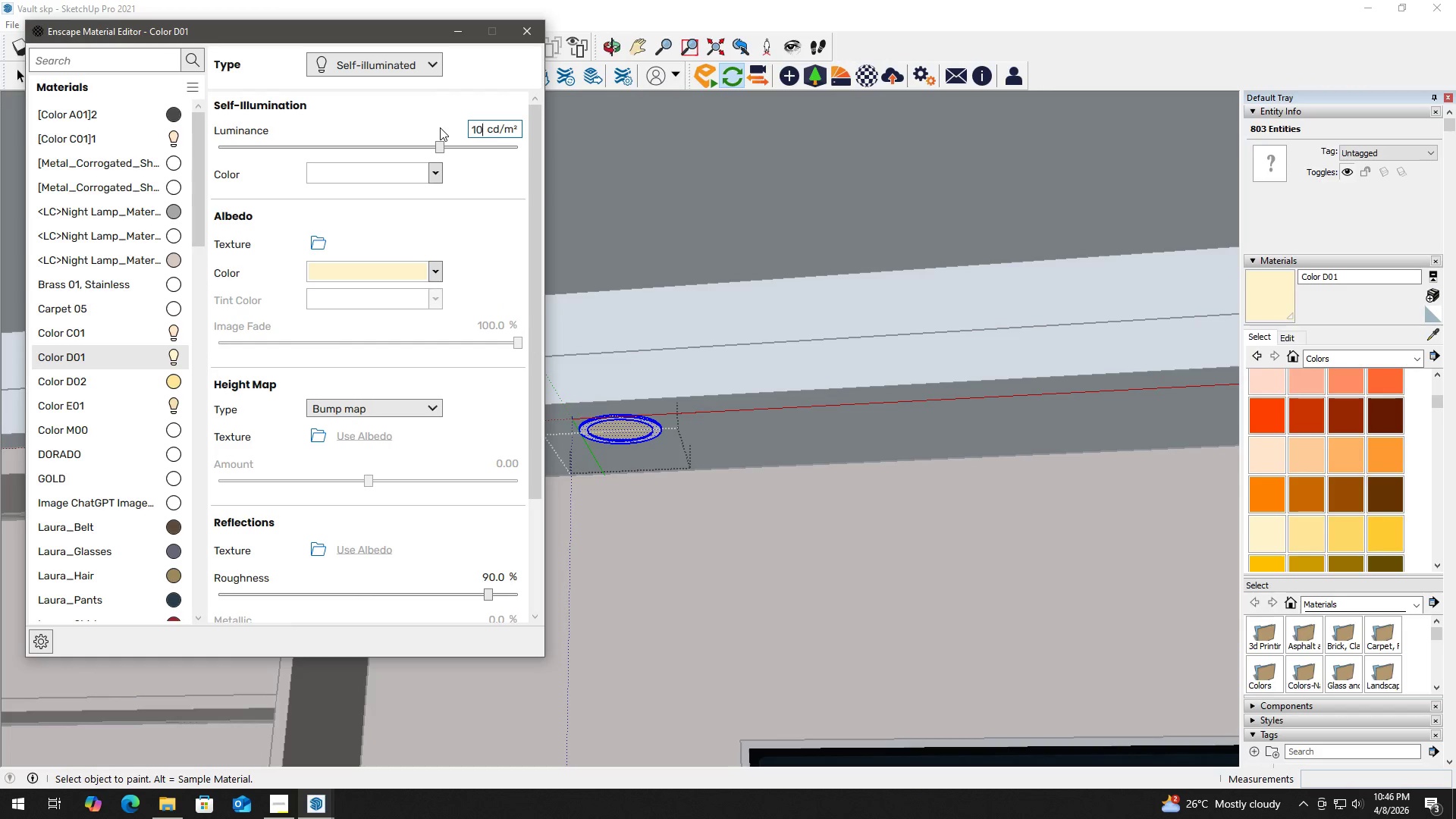 
key(Numpad0)
 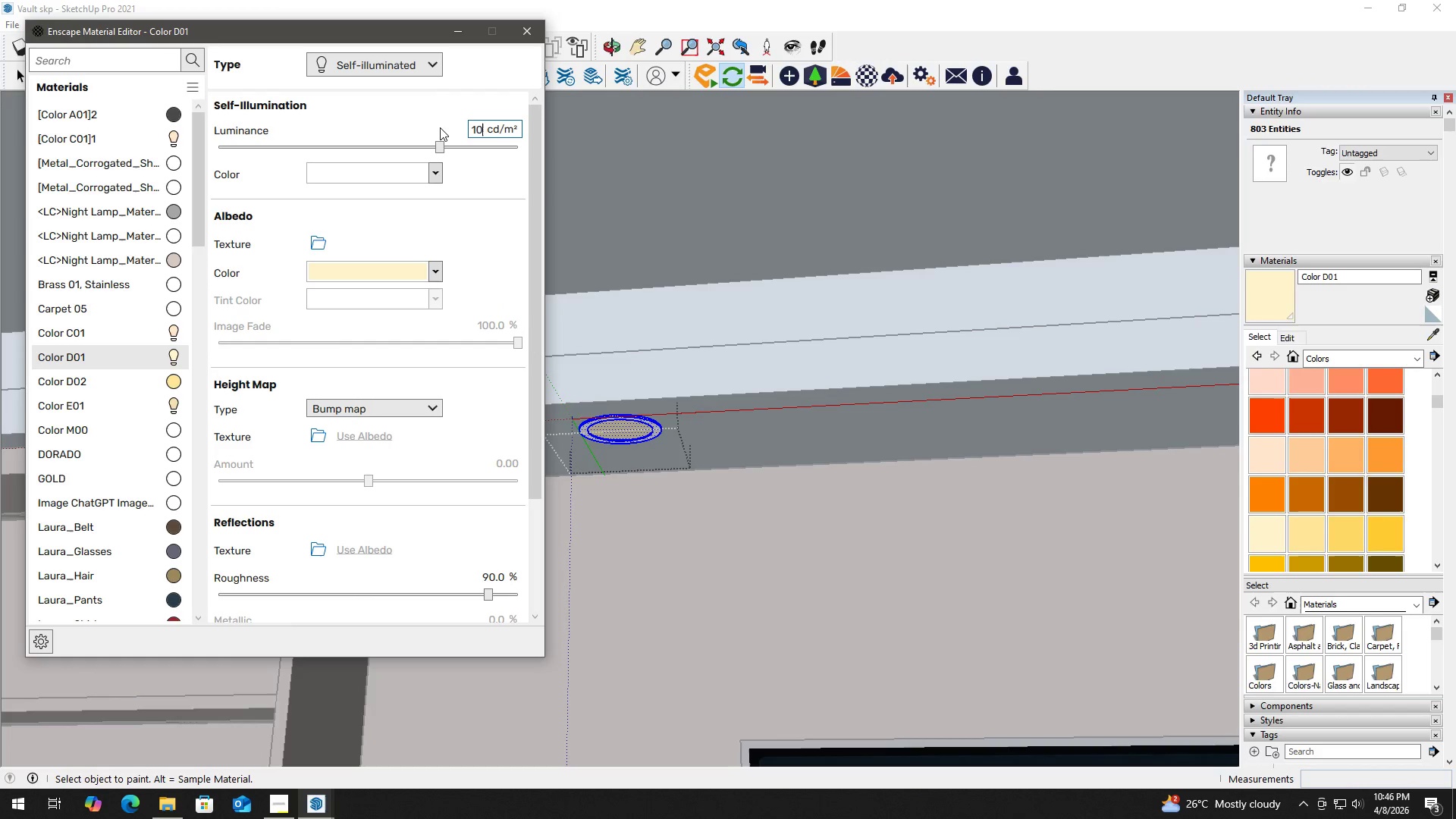 
key(Numpad0)
 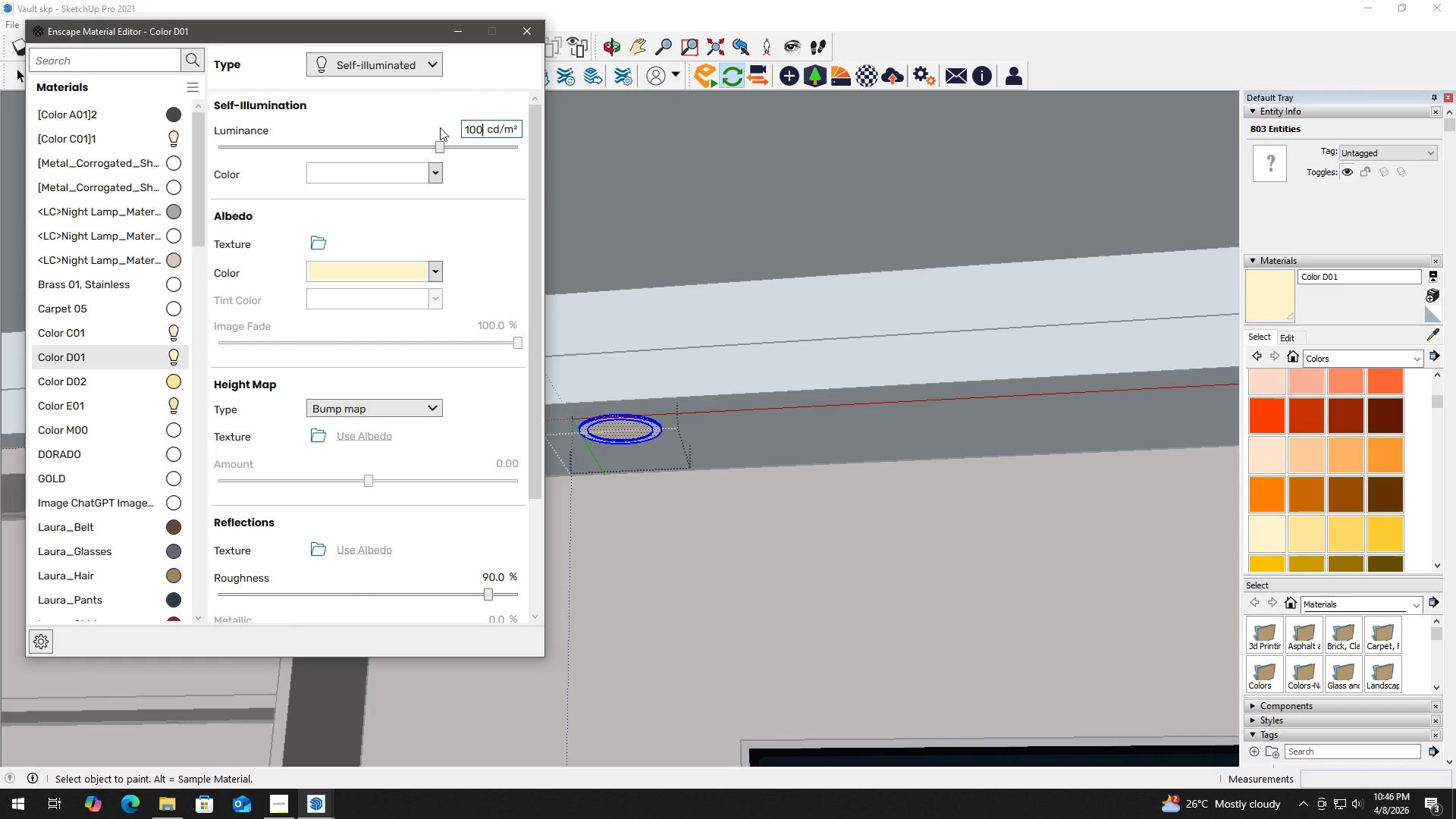 
key(Numpad0)
 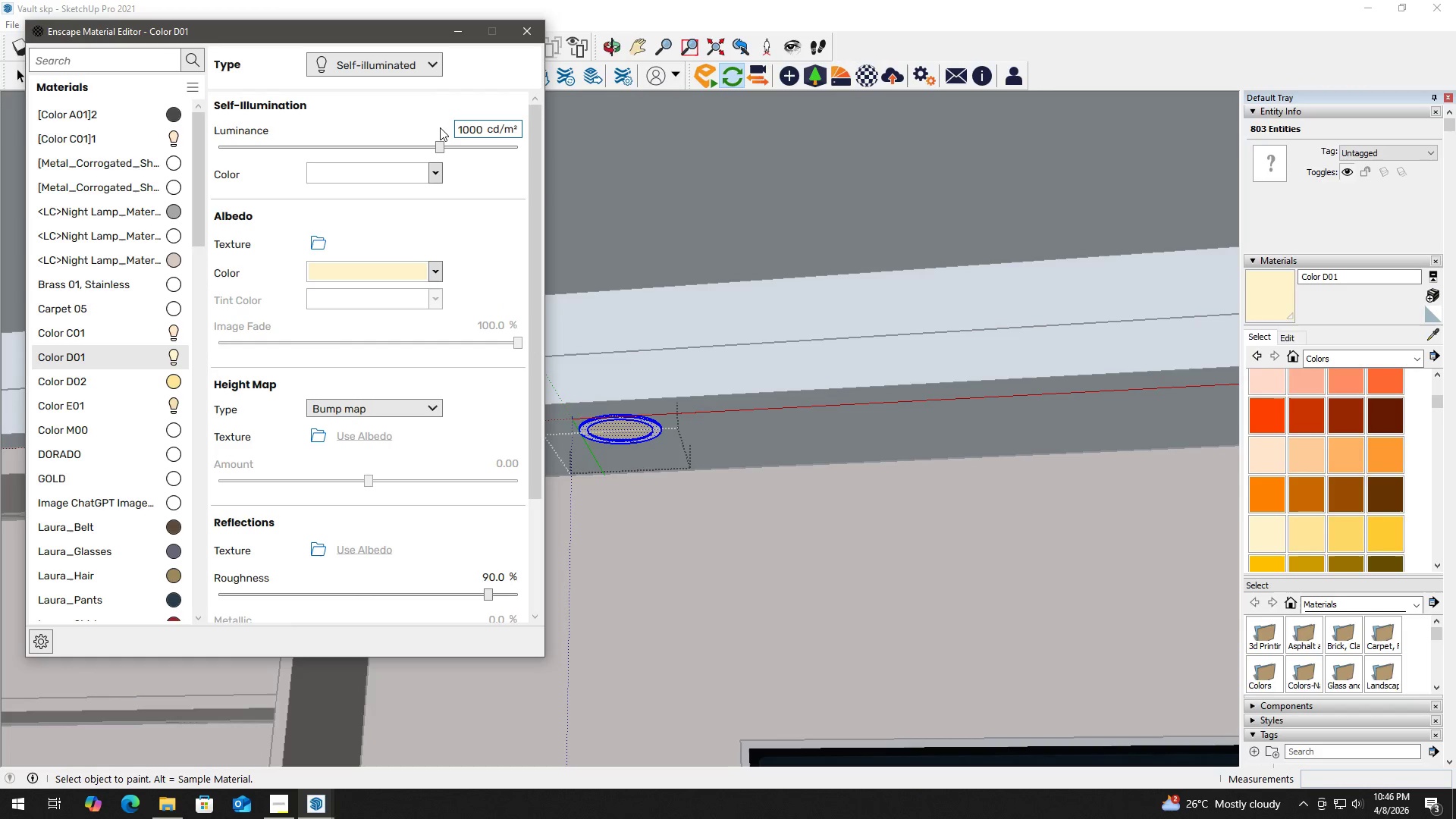 
key(NumpadEnter)
 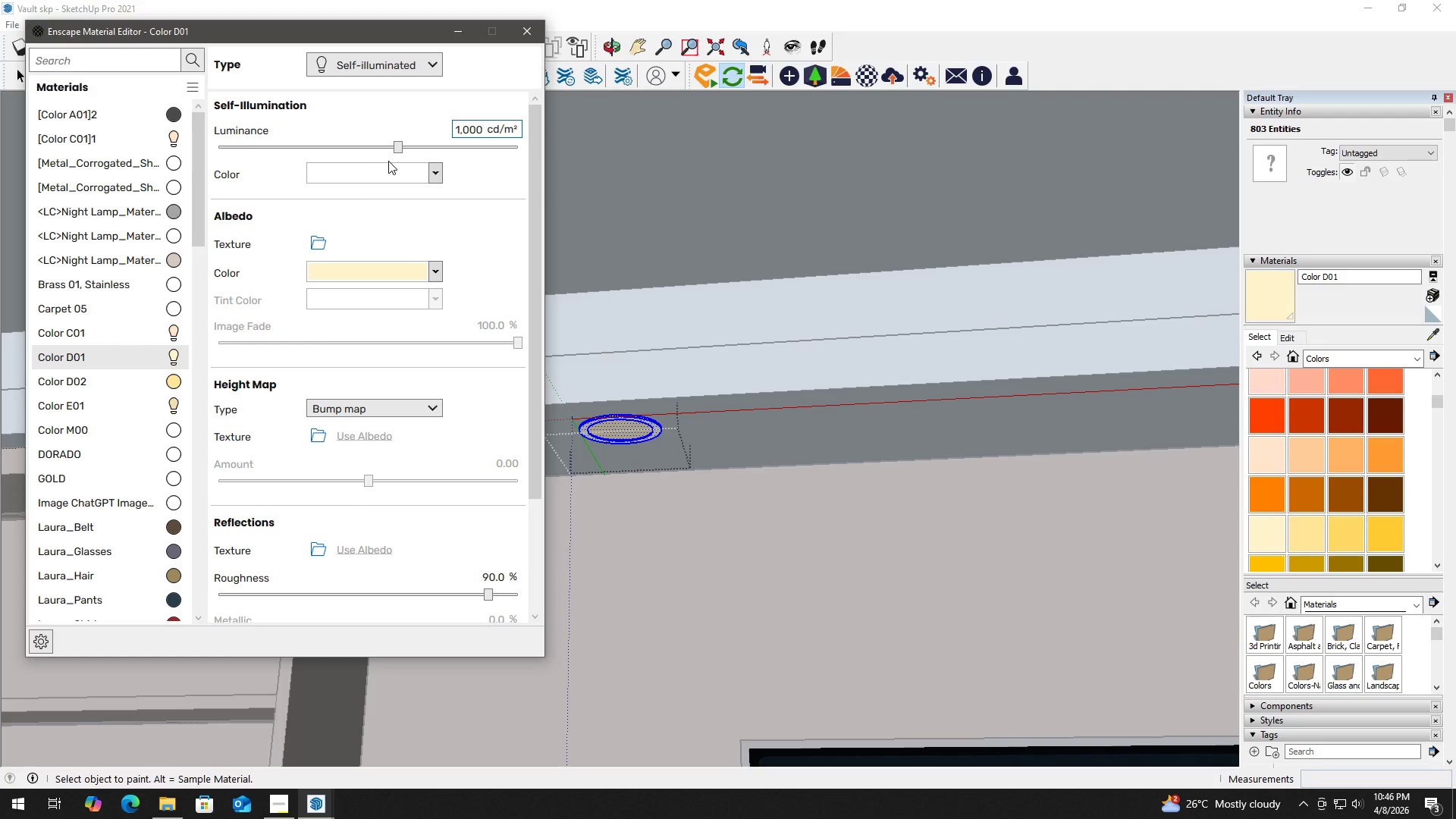 
left_click([391, 168])
 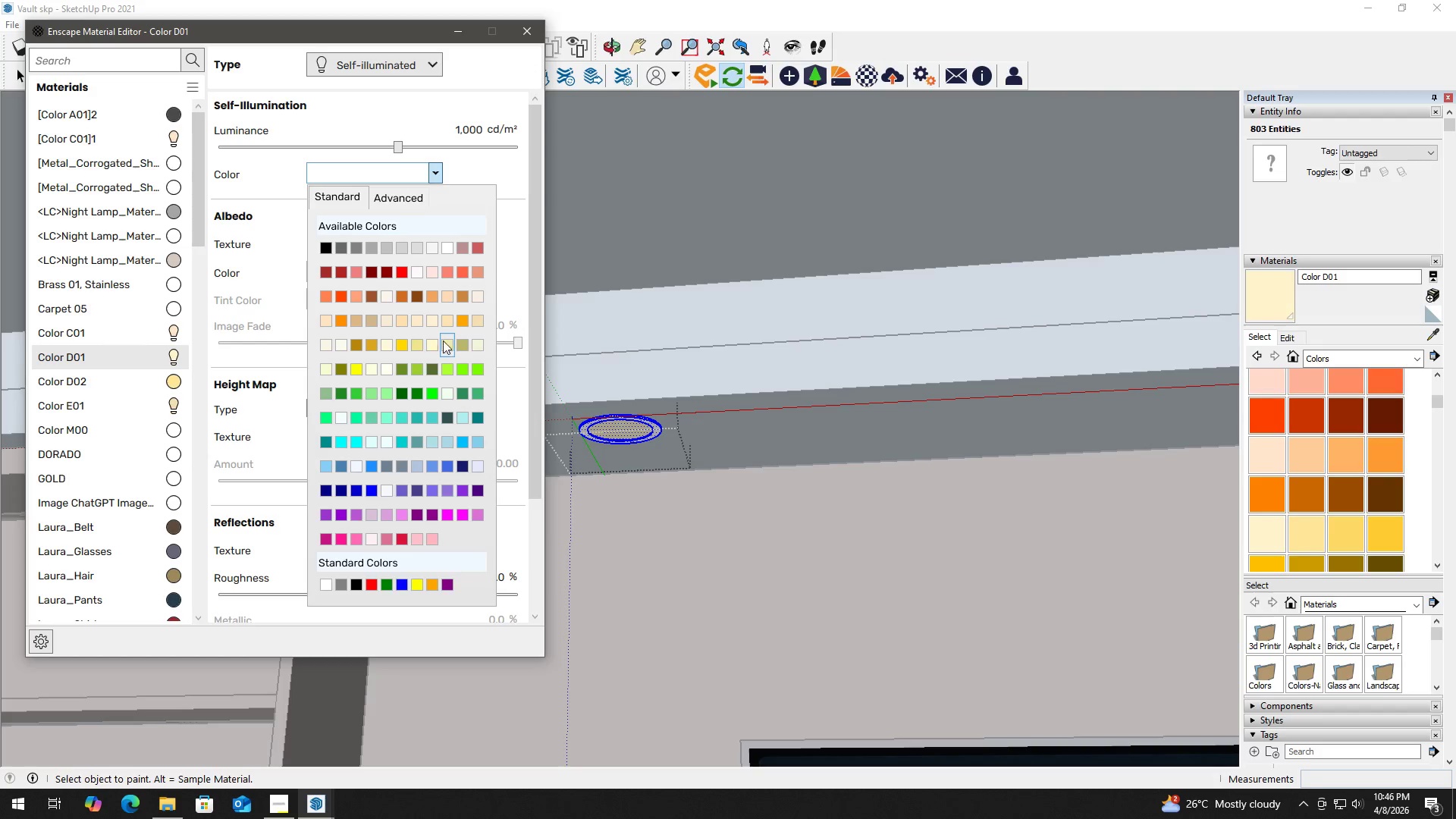 
left_click([450, 323])
 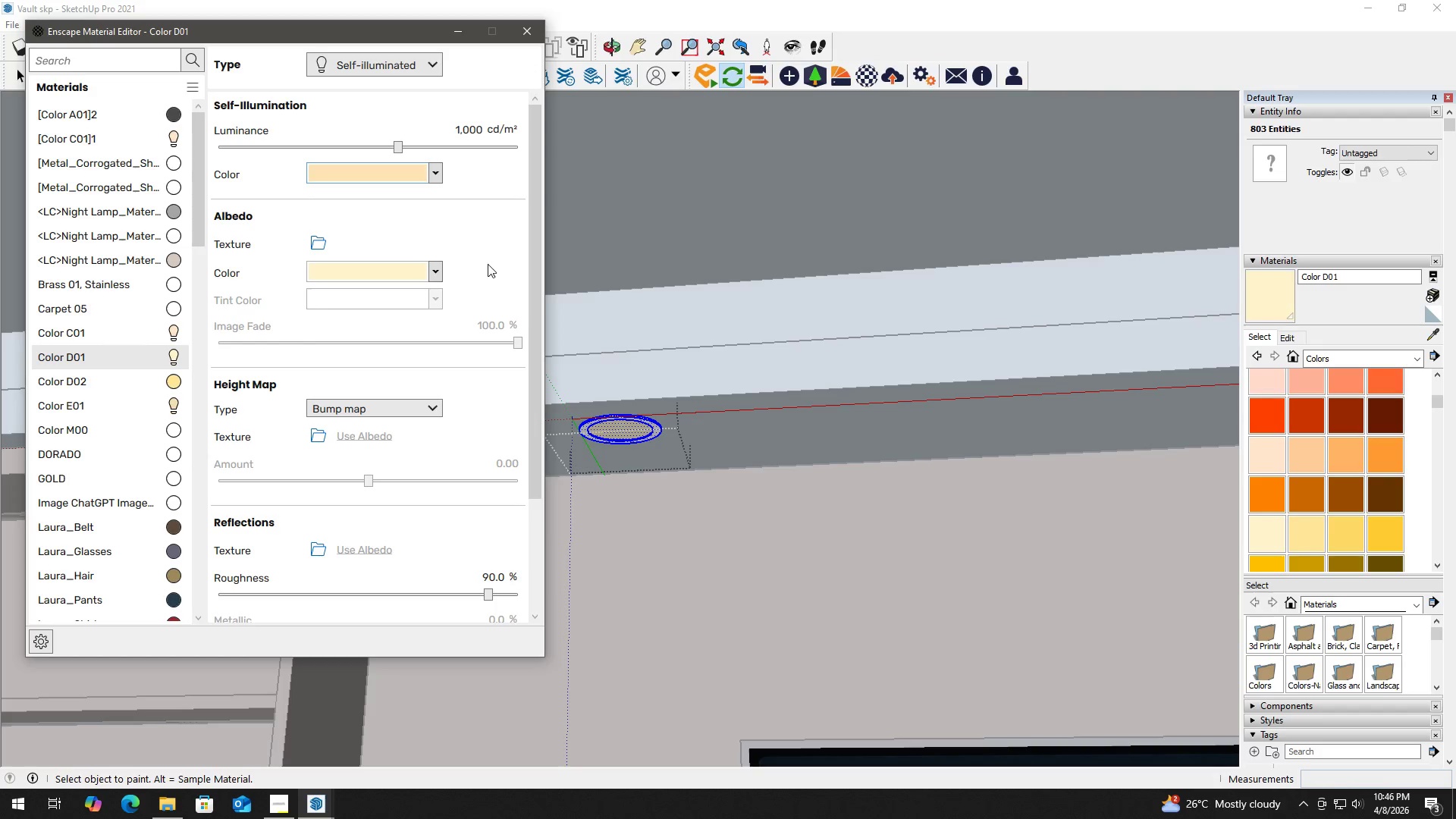 
left_click([488, 263])
 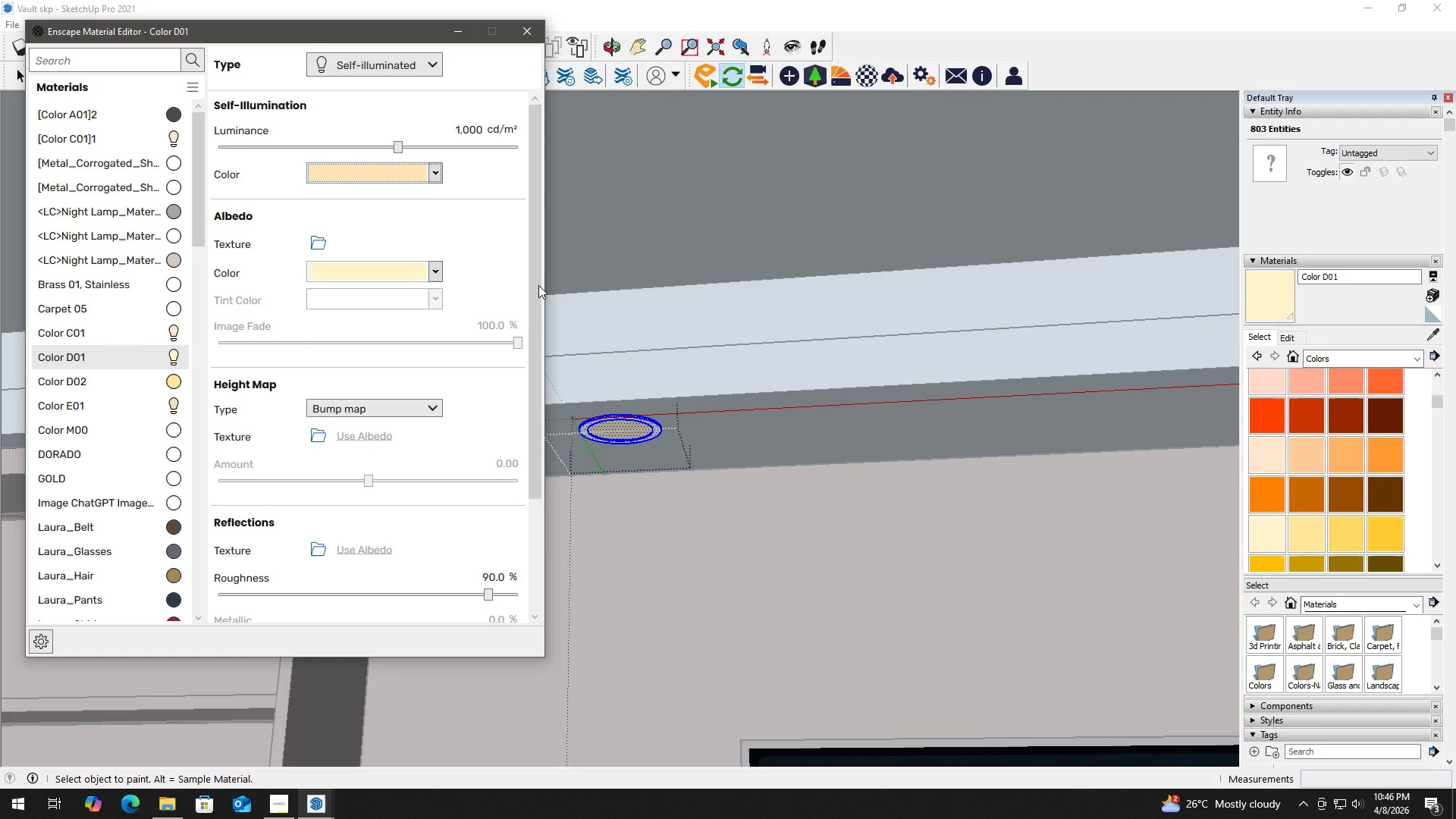 
key(Alt+Tab)
 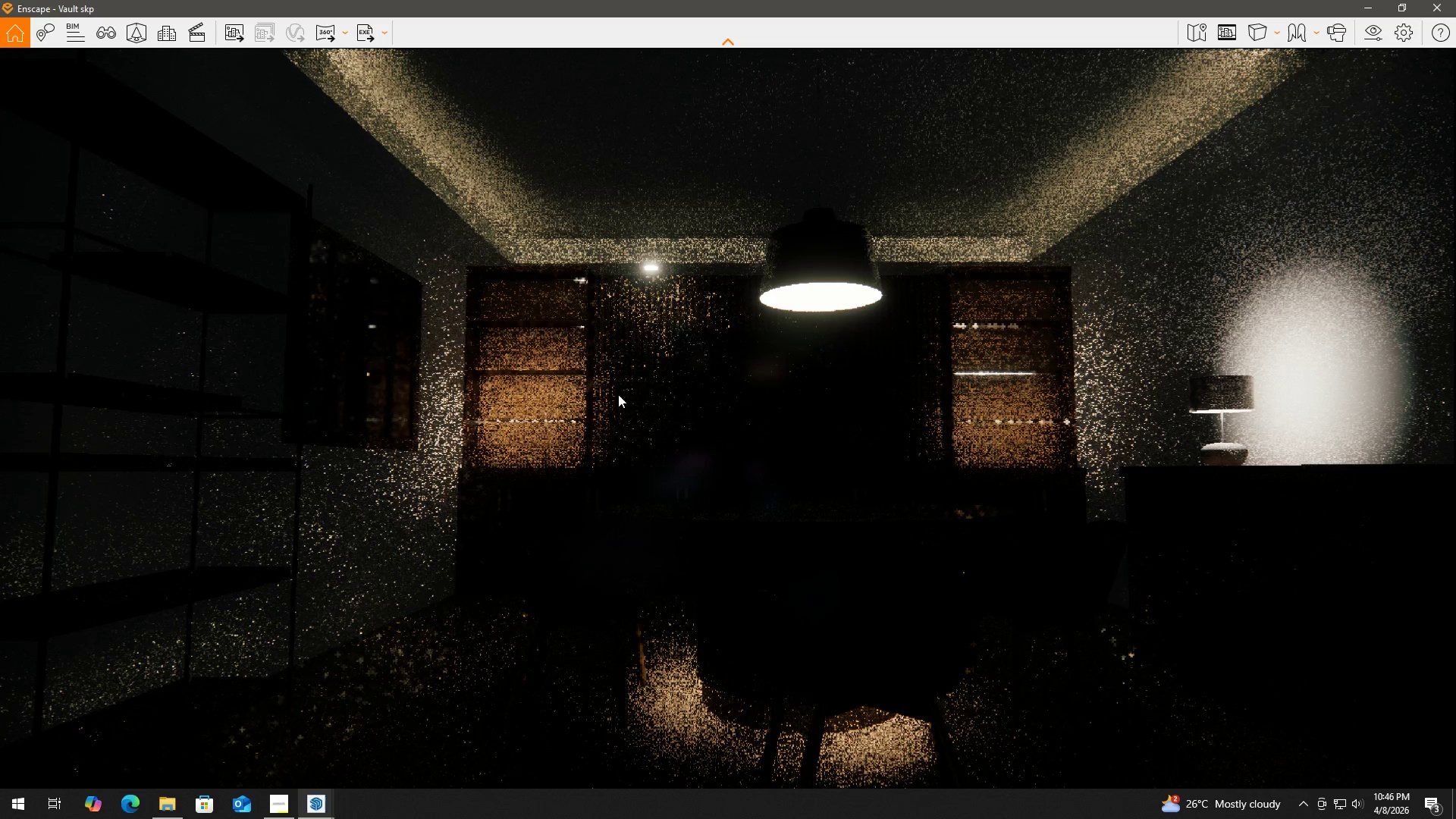 
scroll: coordinate [656, 305], scroll_direction: up, amount: 3.0
 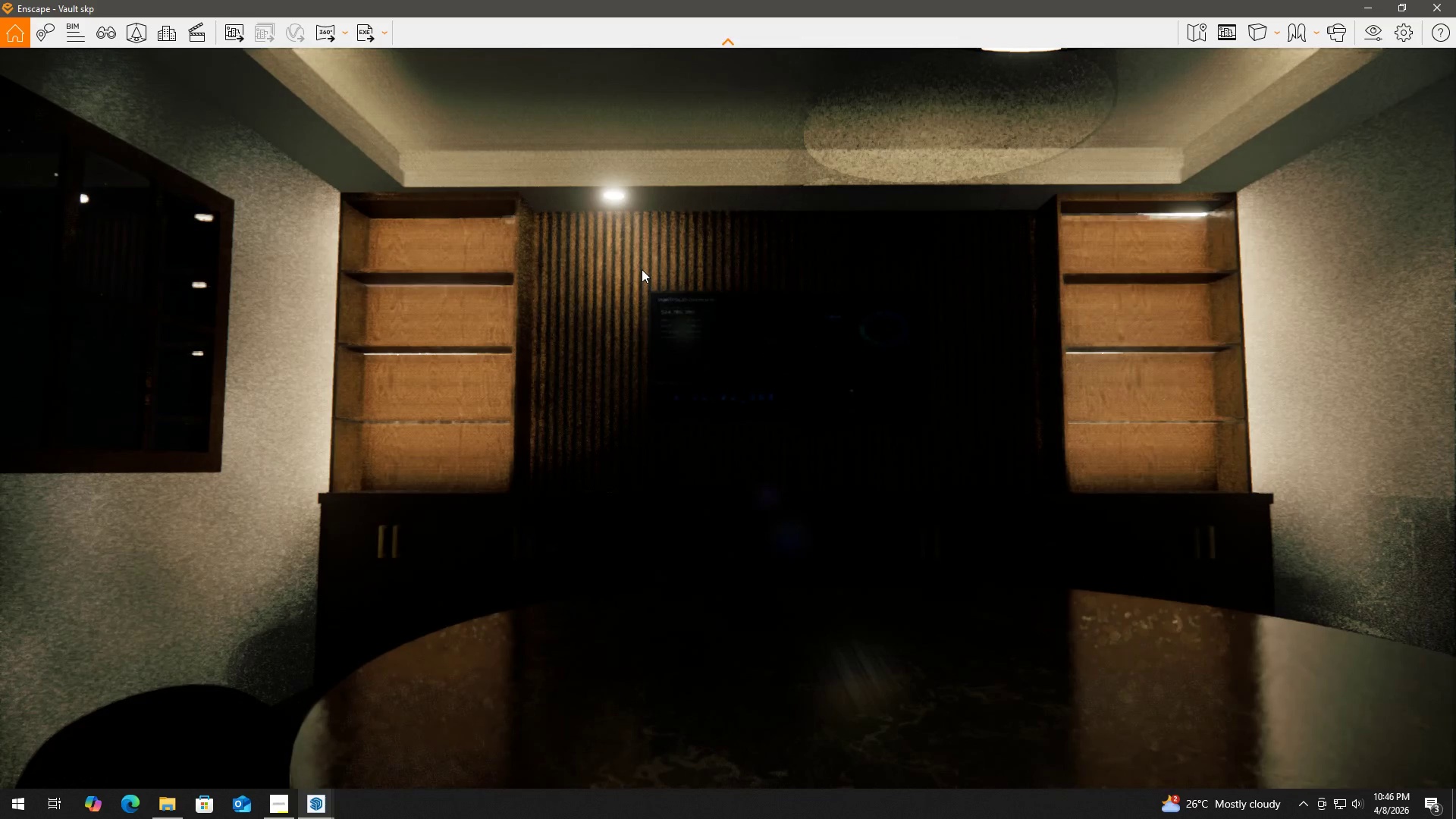 
scroll: coordinate [642, 269], scroll_direction: down, amount: 1.0
 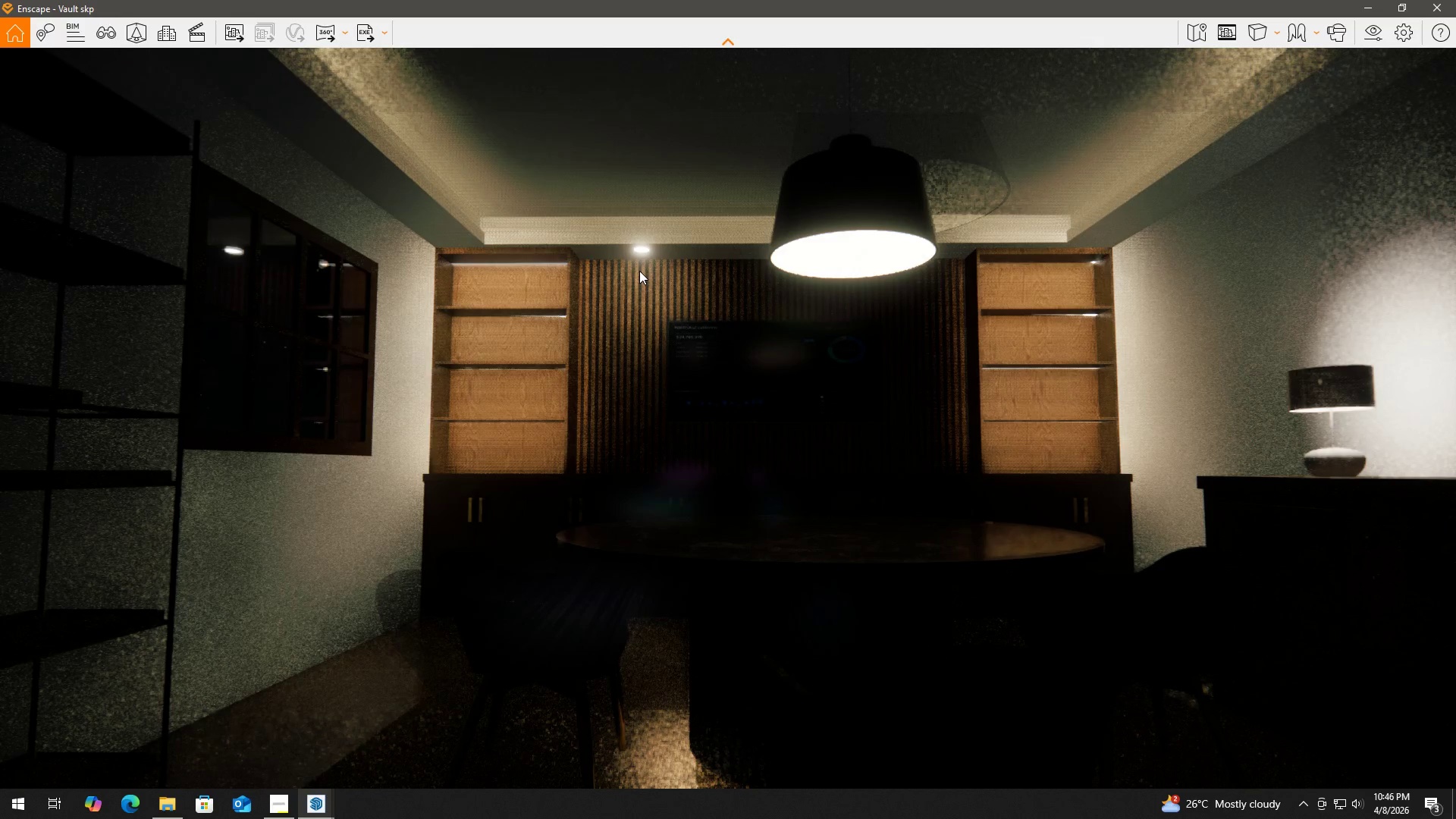 
key(Alt+Tab)
 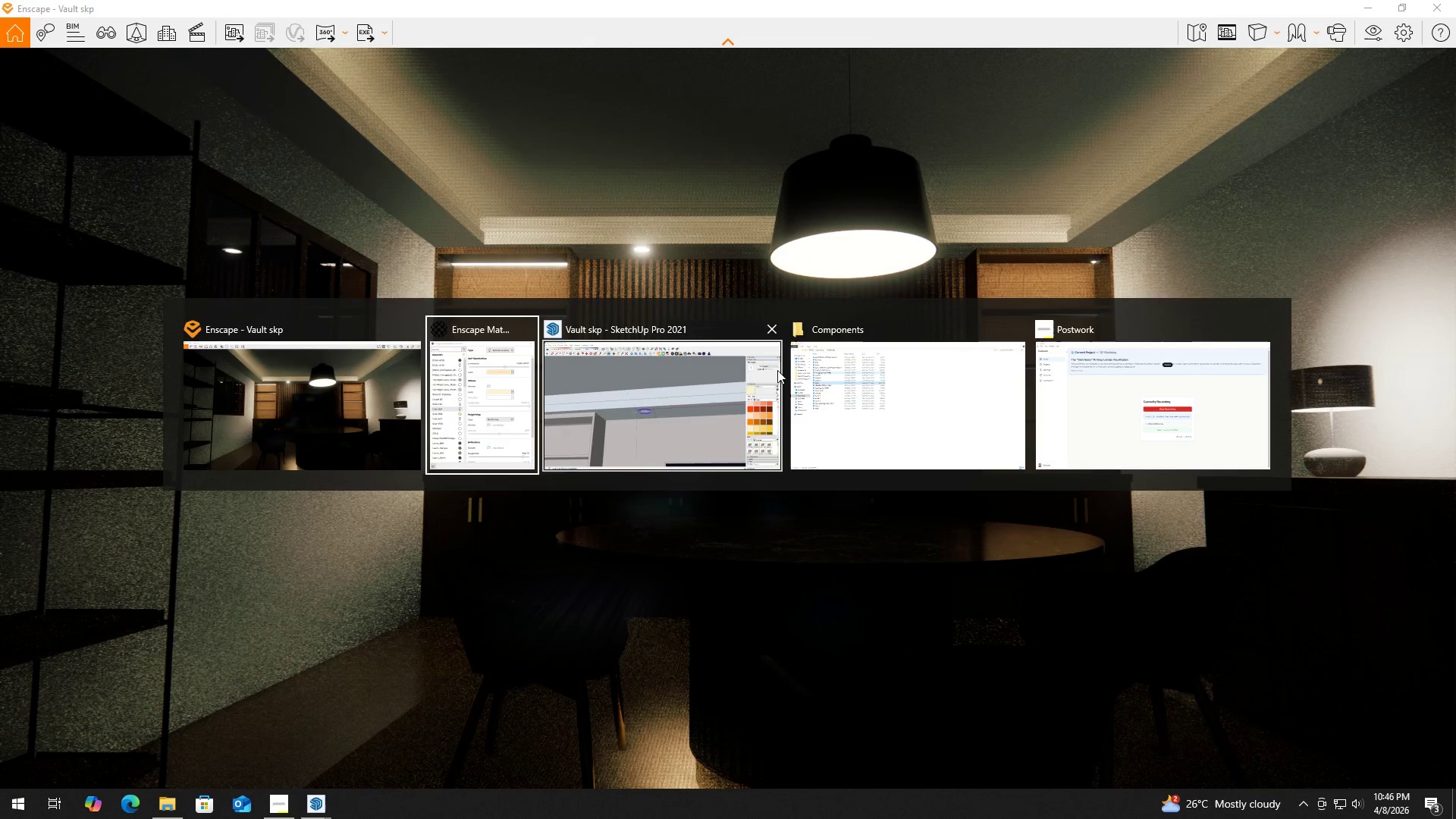 
left_click([689, 383])
 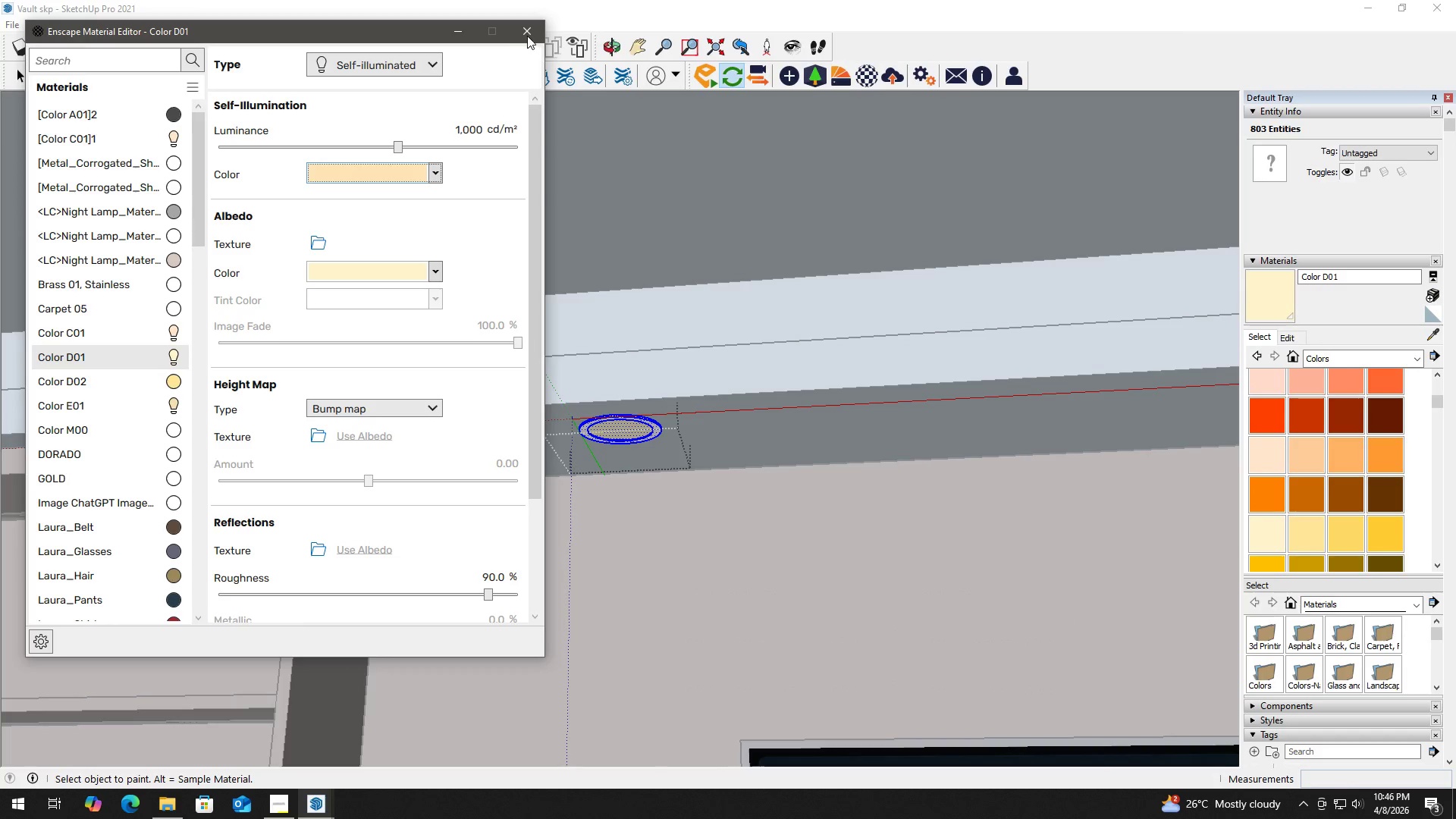 
left_click([528, 35])
 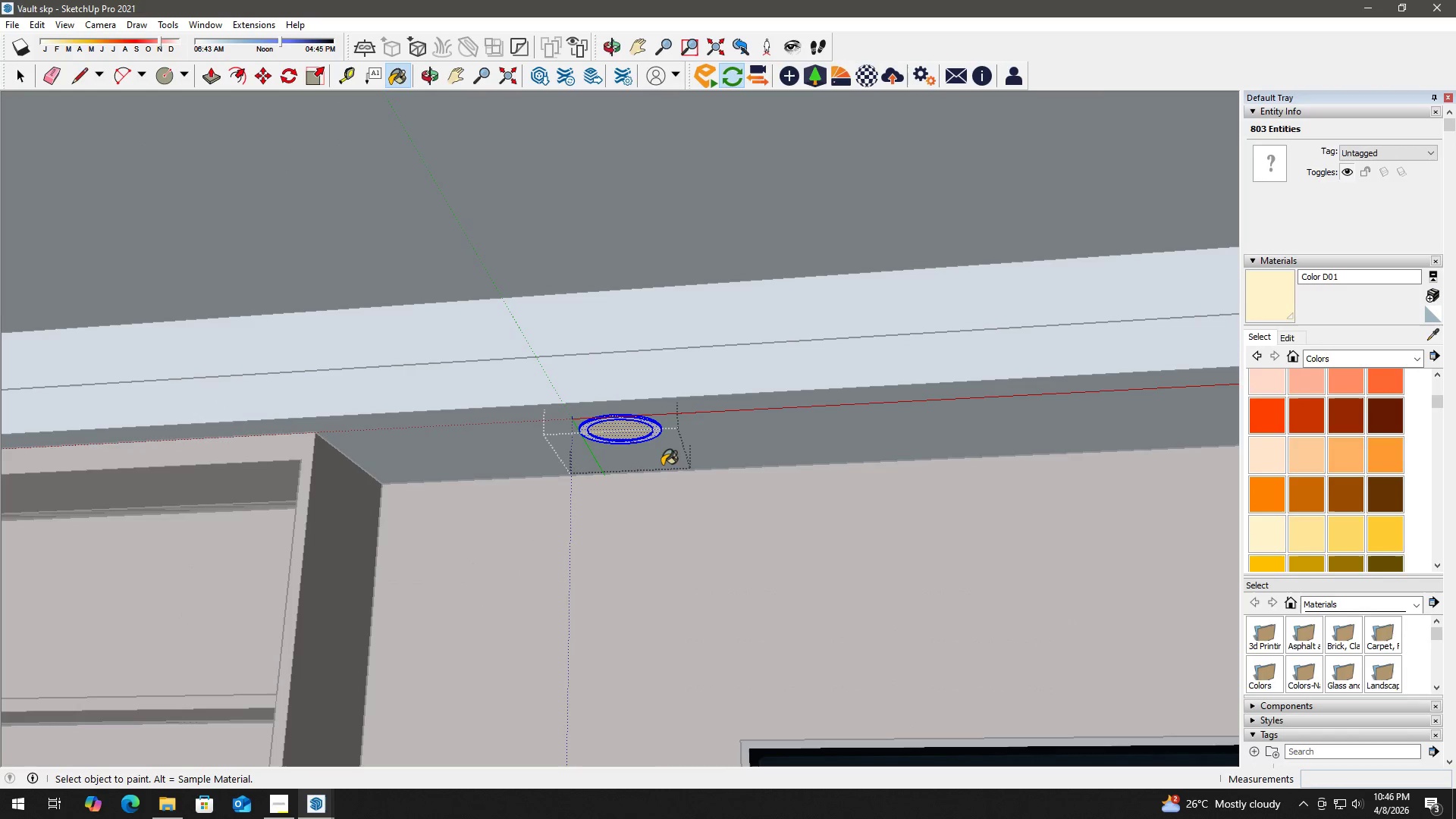 
key(Space)
 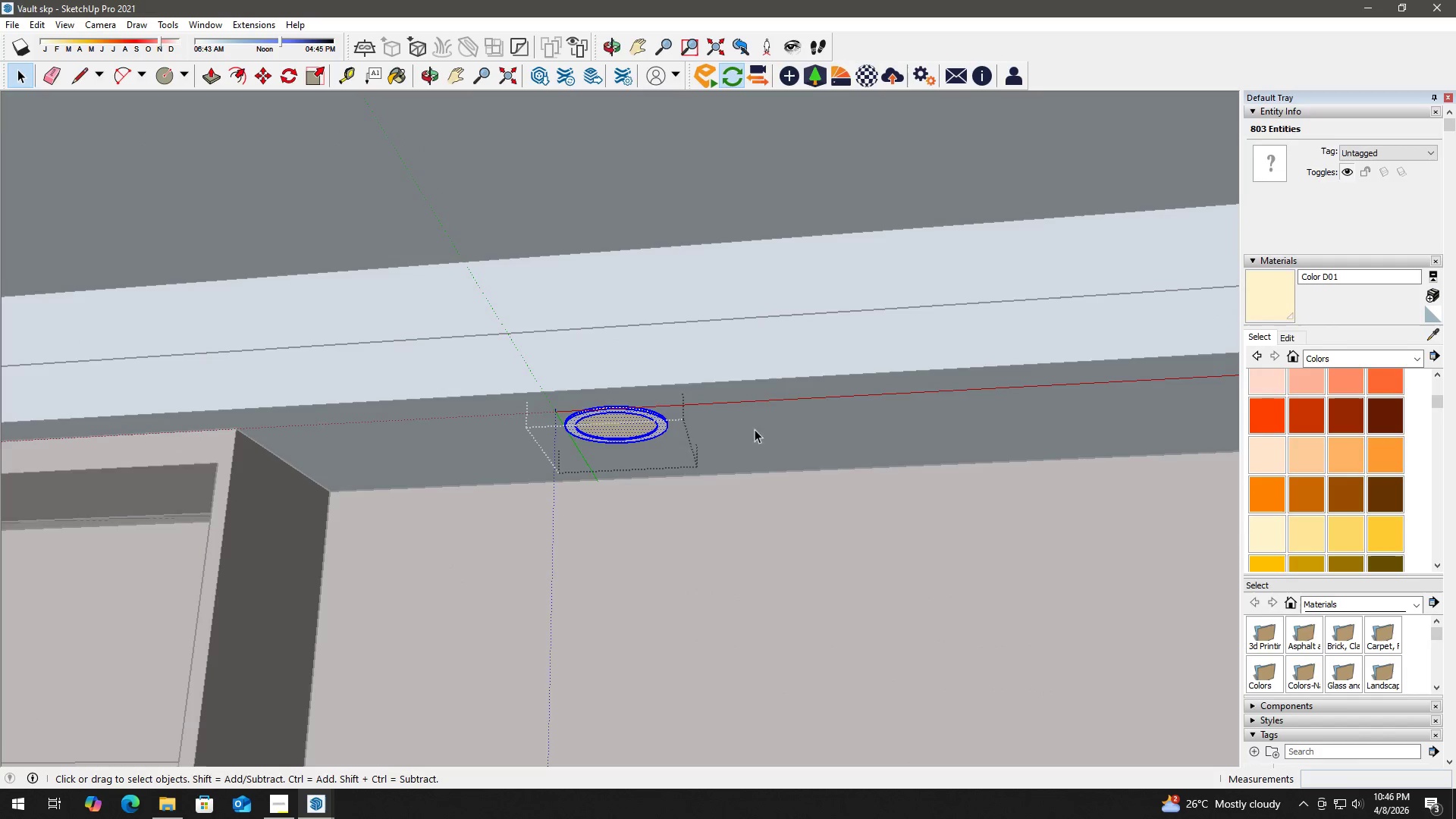 
left_click([761, 429])
 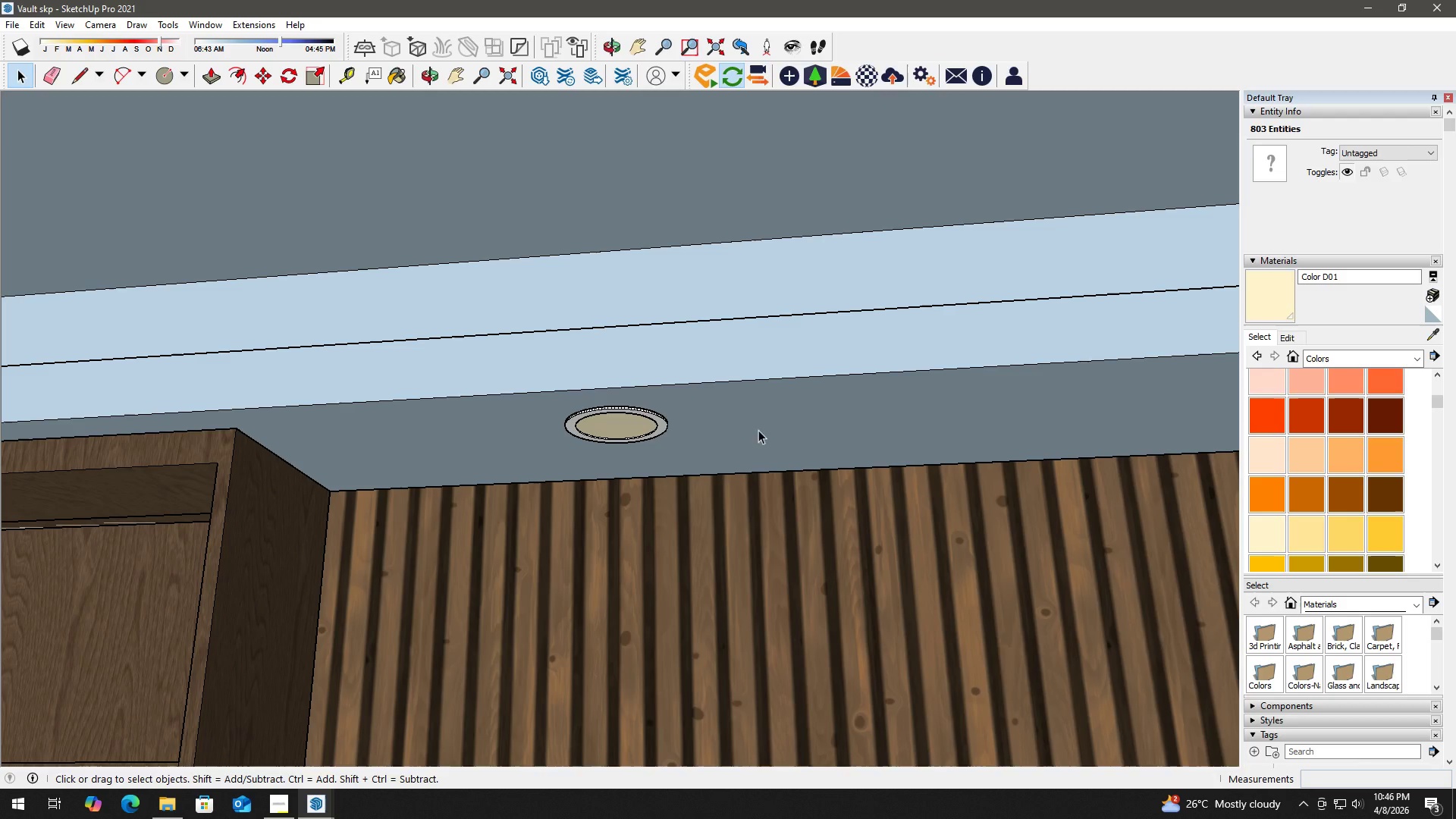 
scroll: coordinate [636, 447], scroll_direction: up, amount: 2.0
 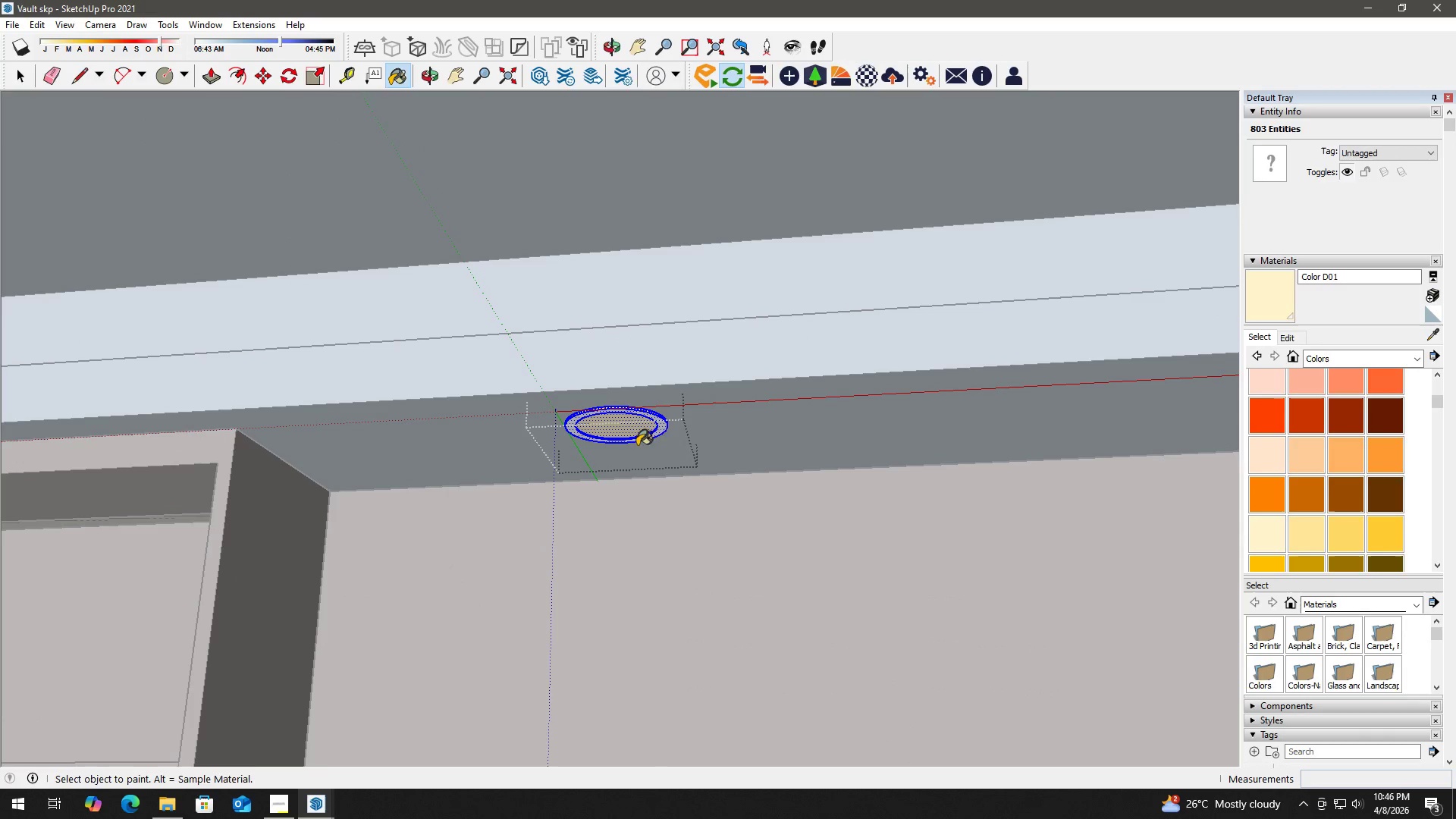 
key(Escape)
 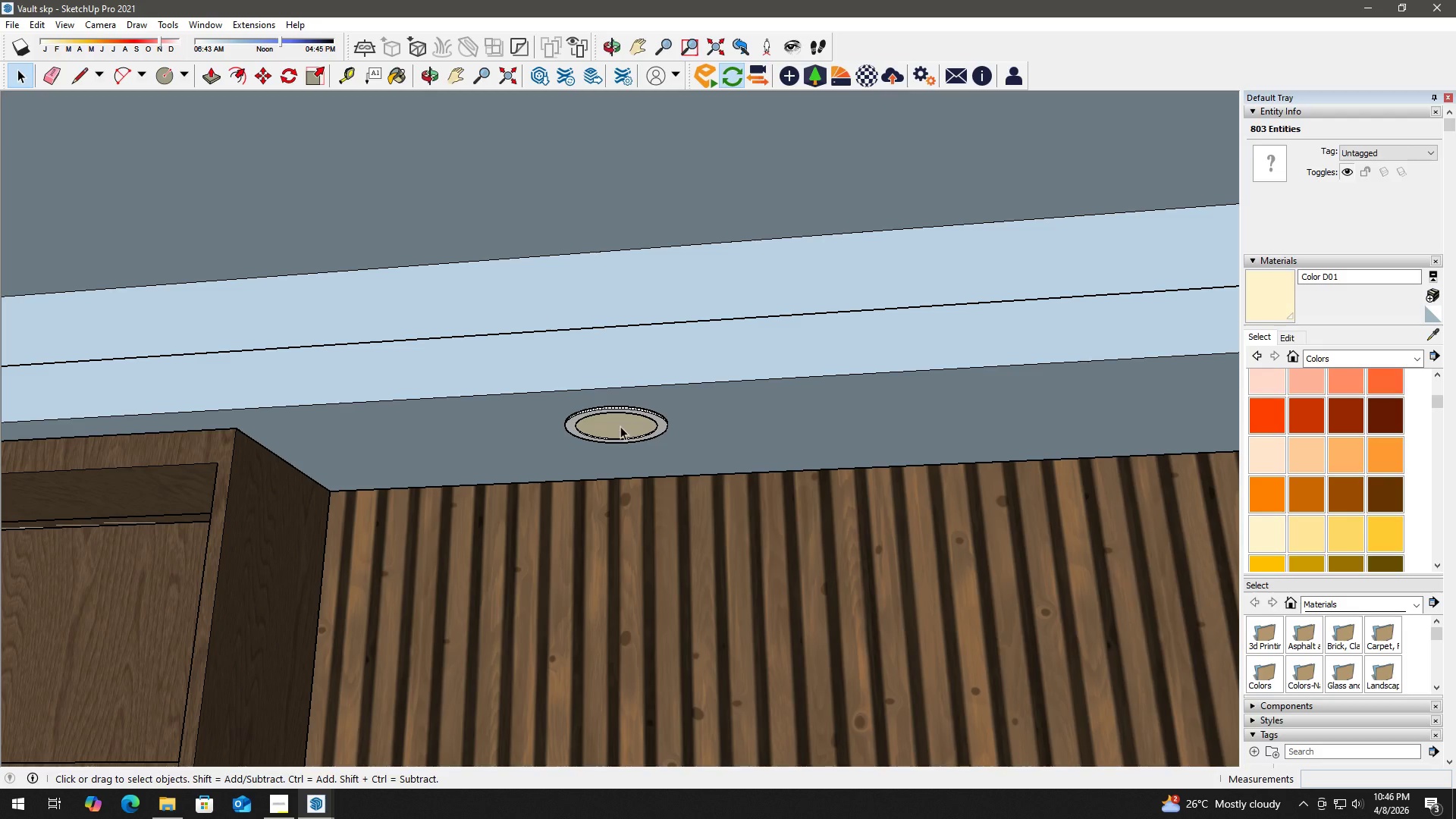 
key(Escape)
 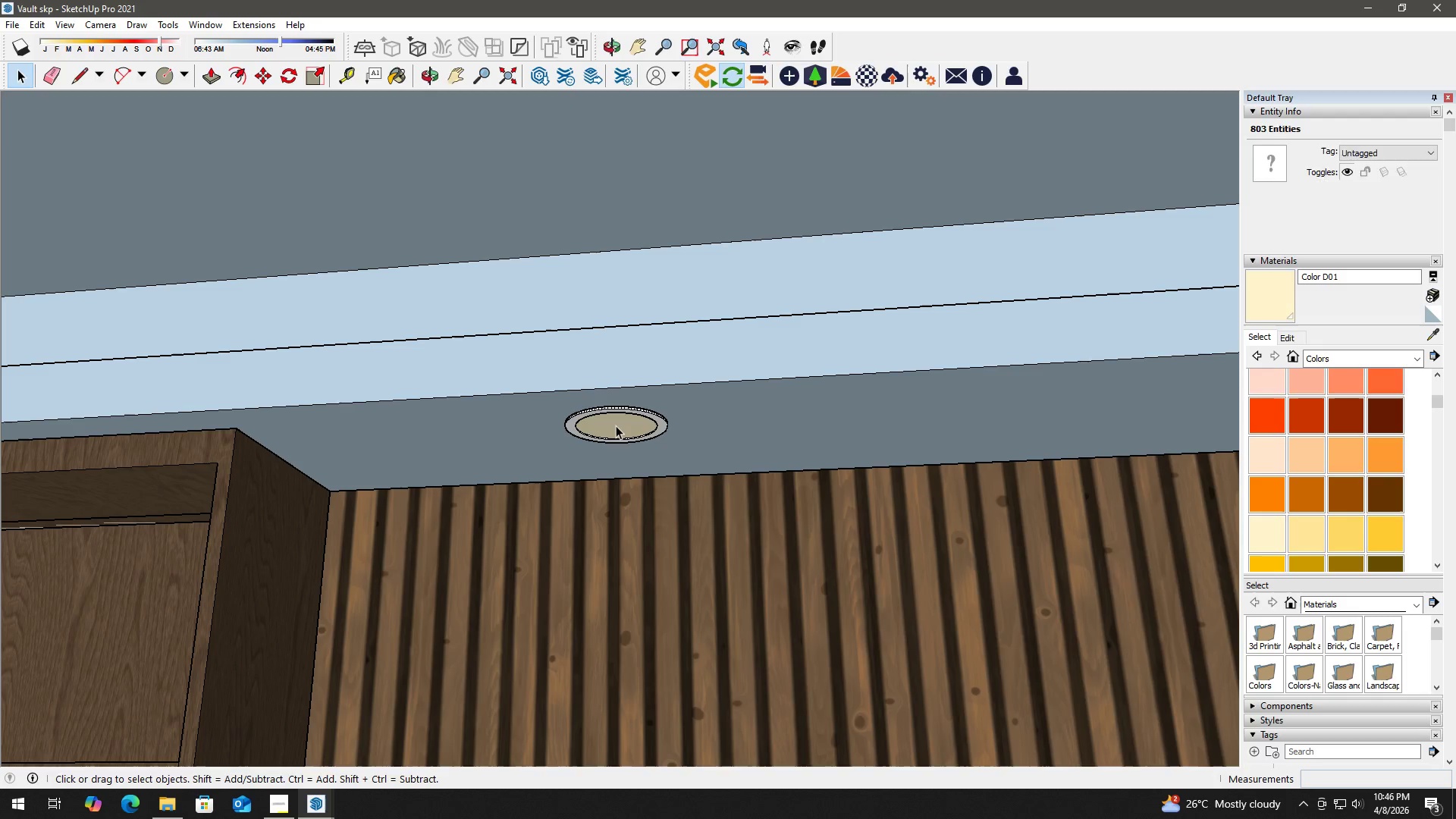 
left_click([616, 425])
 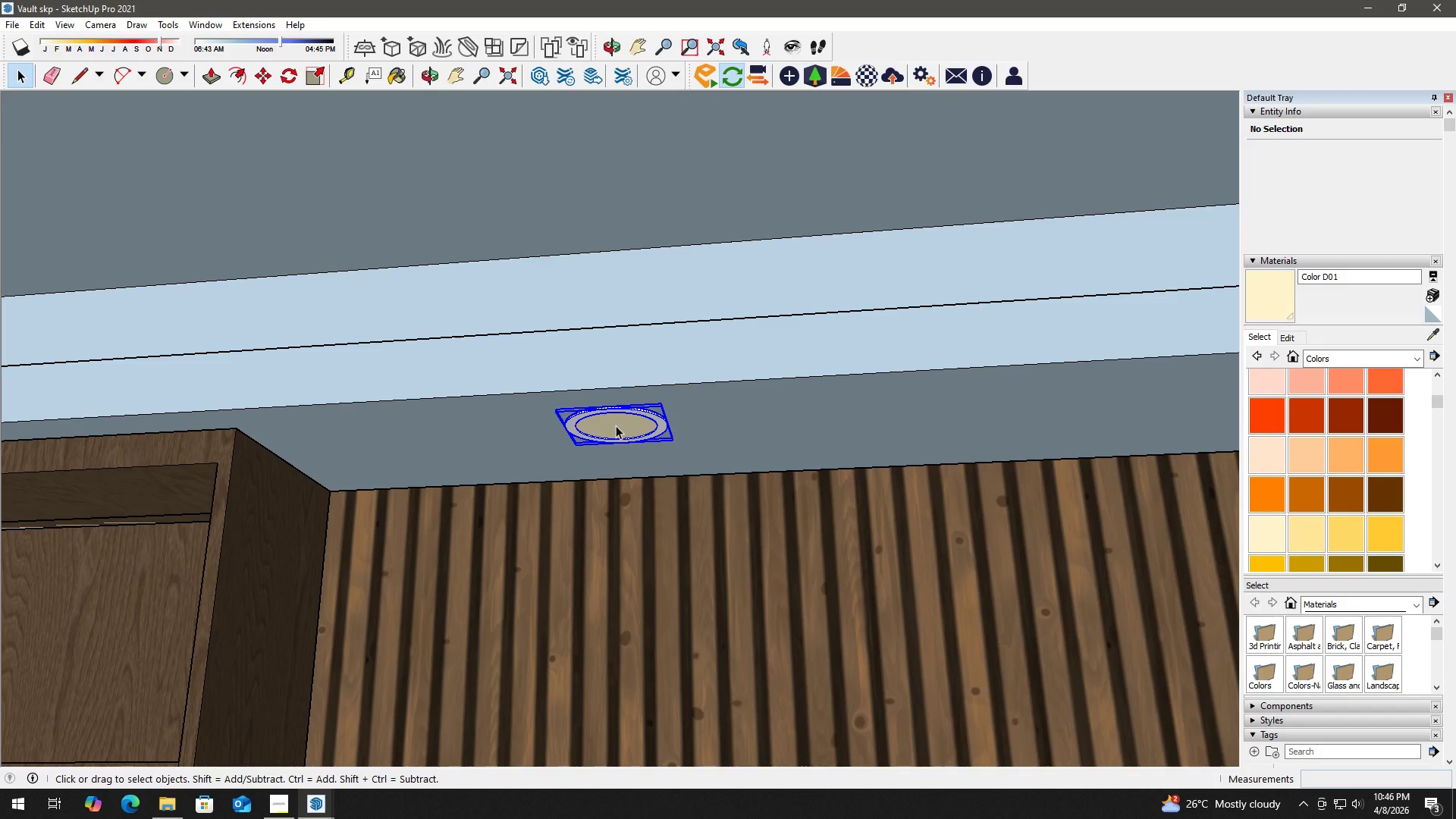 
scroll: coordinate [657, 472], scroll_direction: down, amount: 4.0
 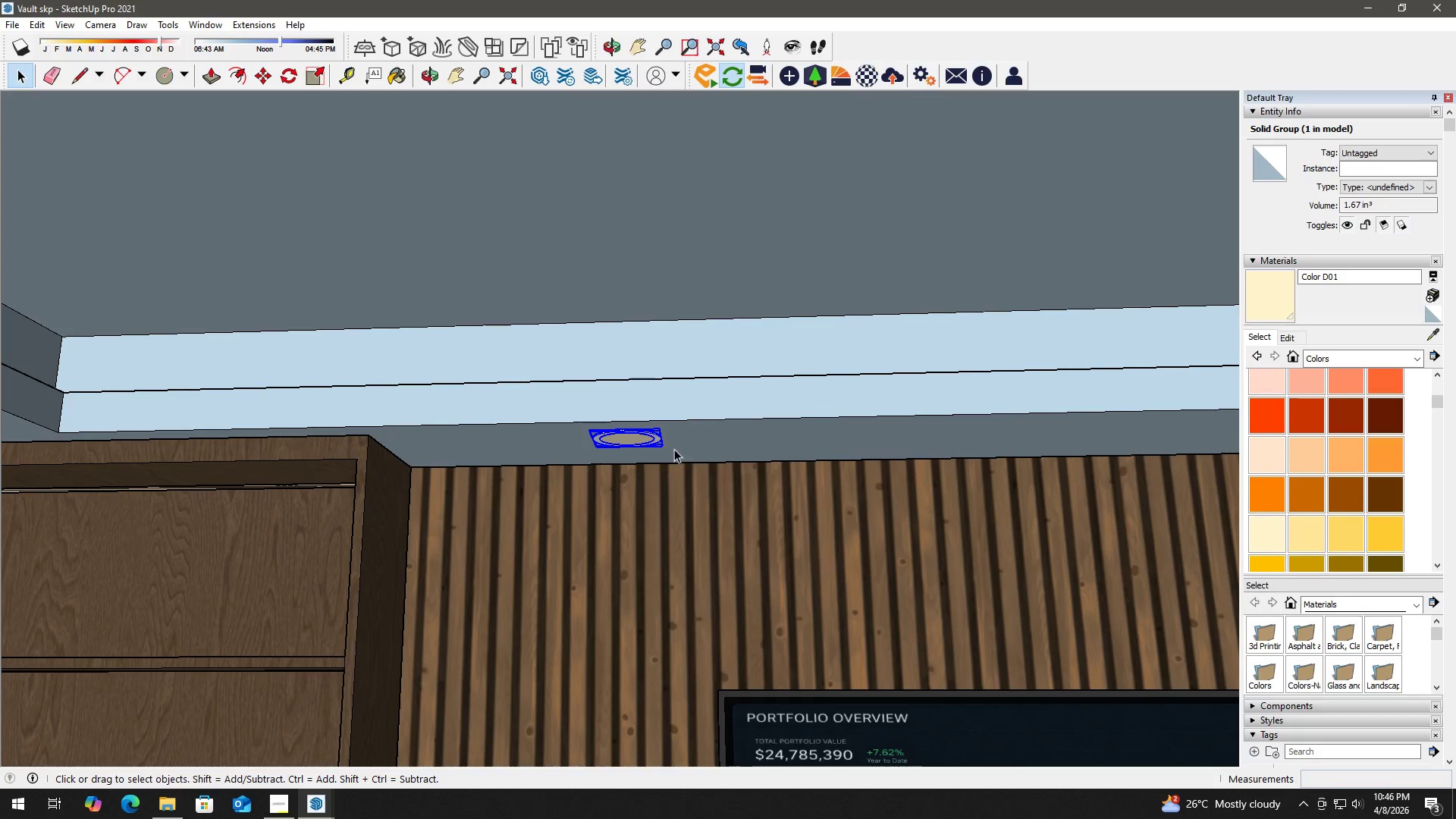 
key(M)
 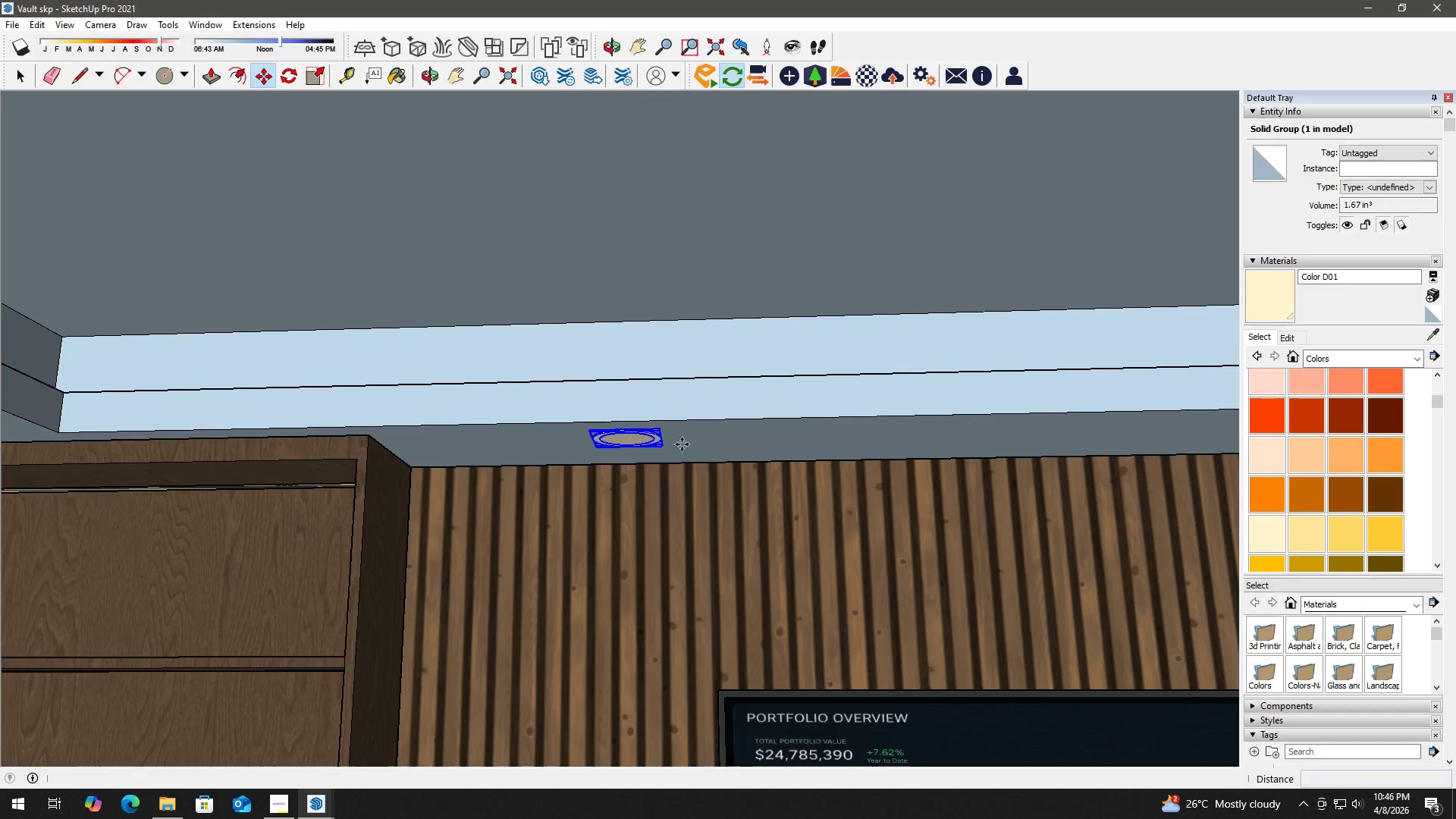 
scroll: coordinate [682, 444], scroll_direction: up, amount: 2.0
 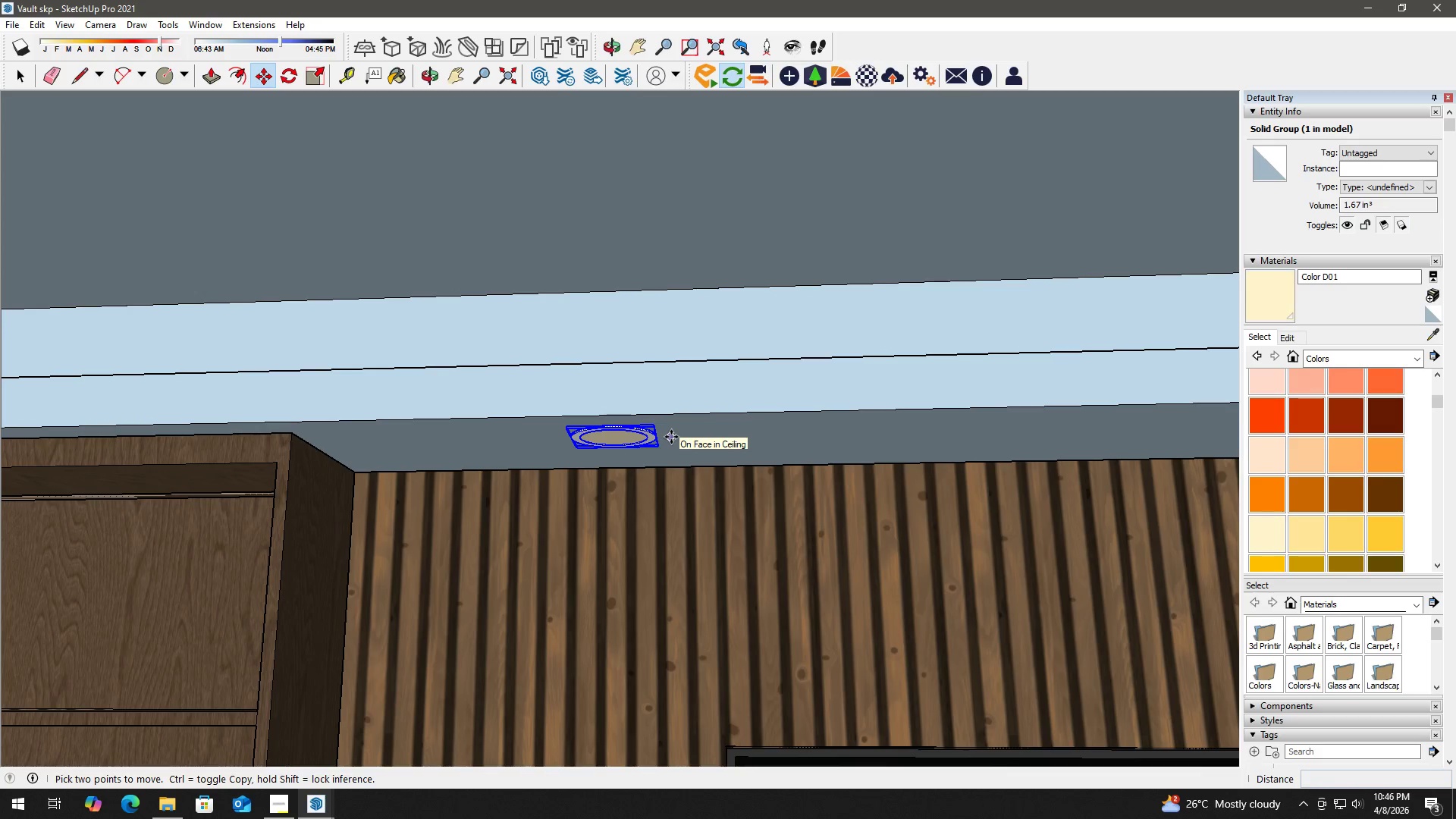 
scroll: coordinate [672, 438], scroll_direction: none, amount: 0.0
 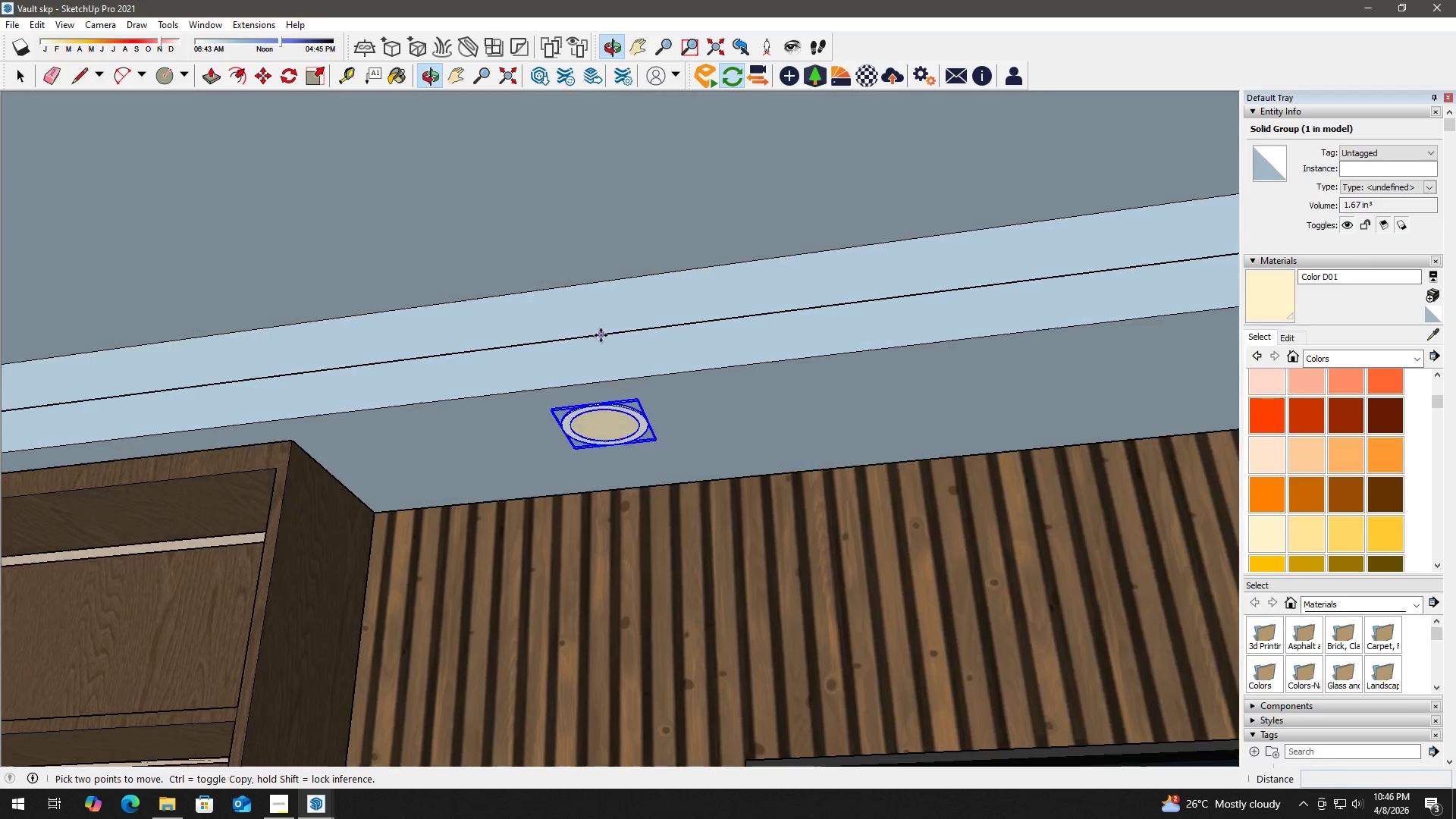 
left_click([693, 406])
 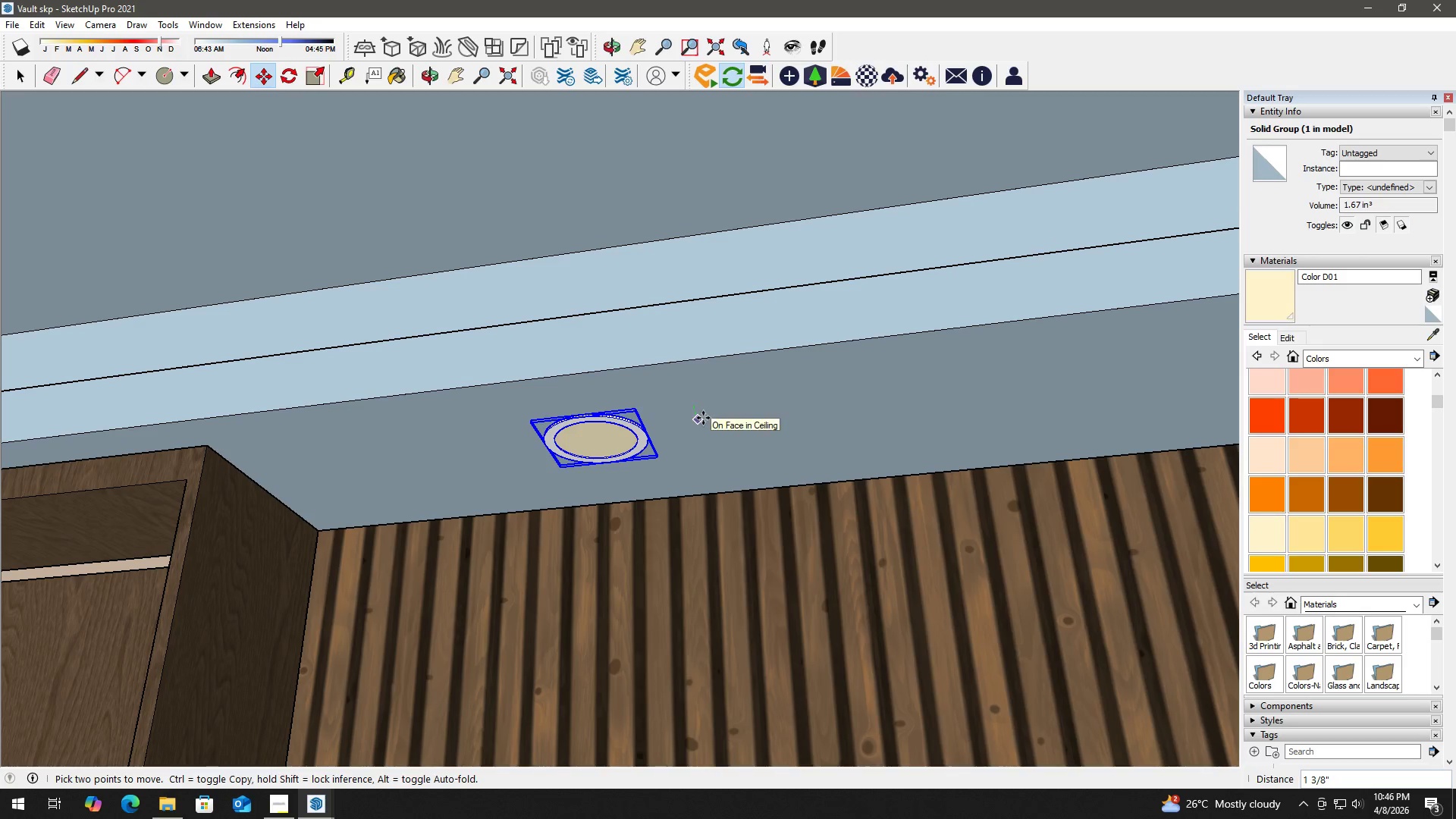 
scroll: coordinate [677, 419], scroll_direction: up, amount: 2.0
 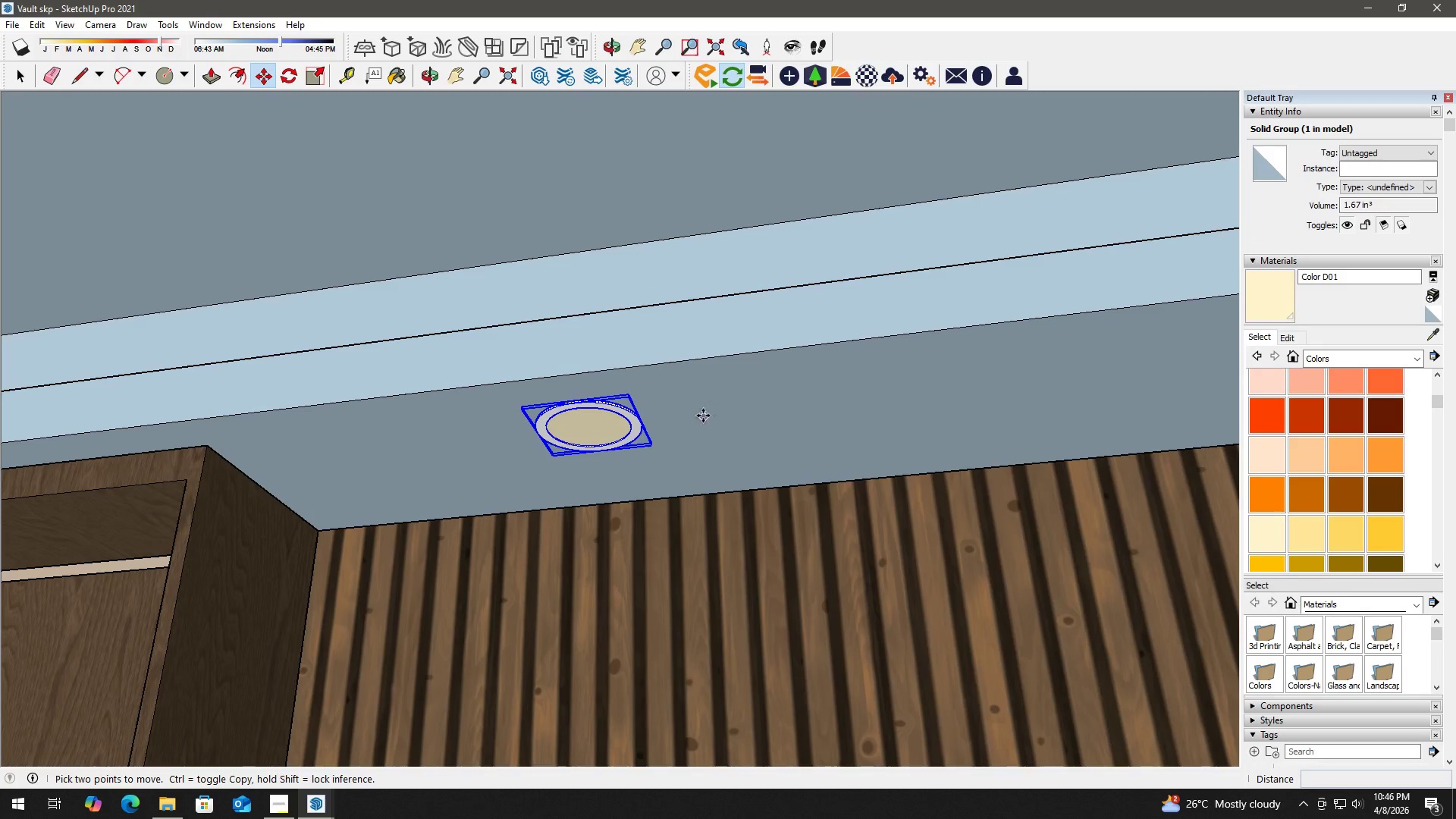 
left_click([703, 418])
 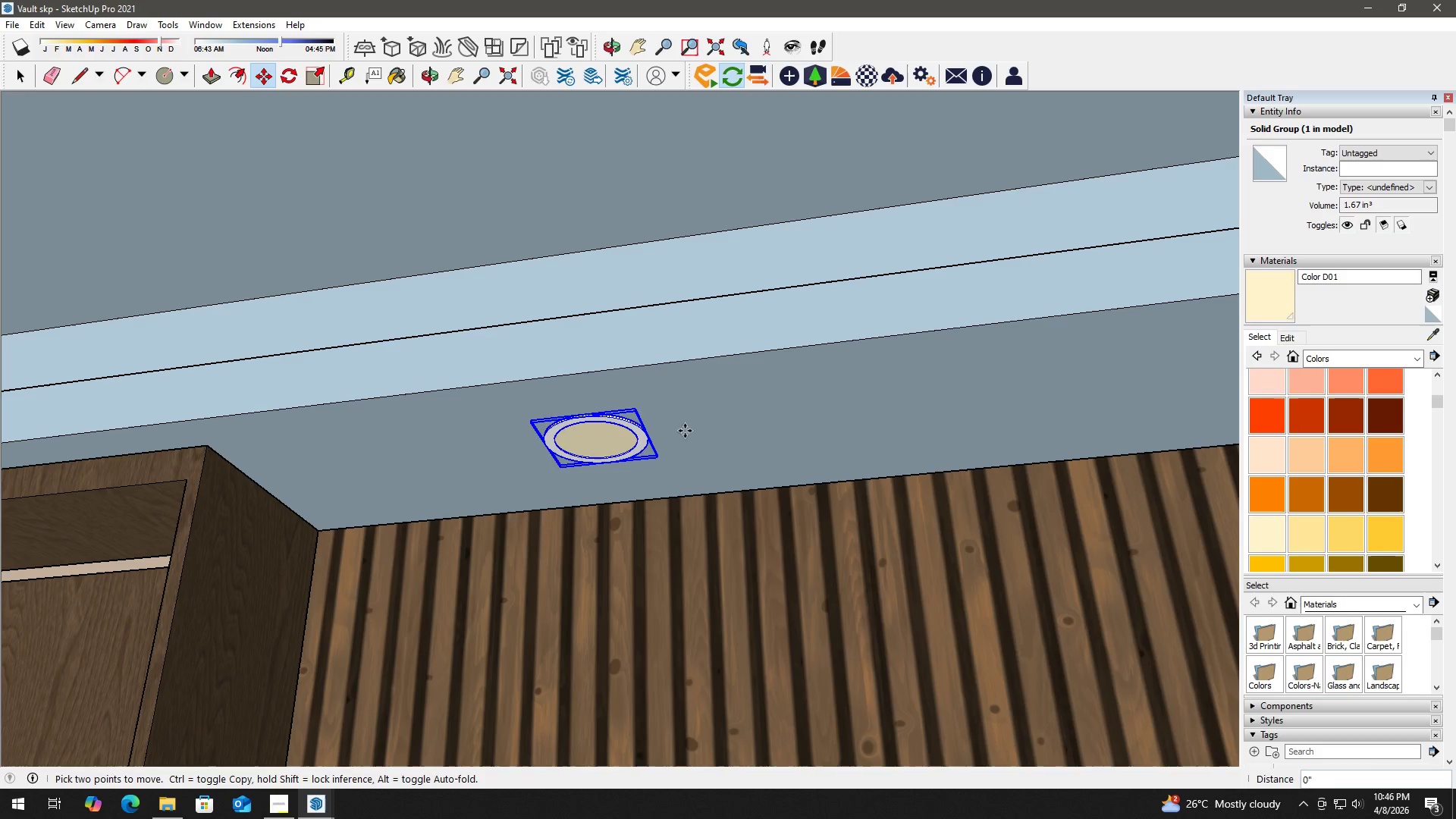 
key(Control+ControlLeft)
 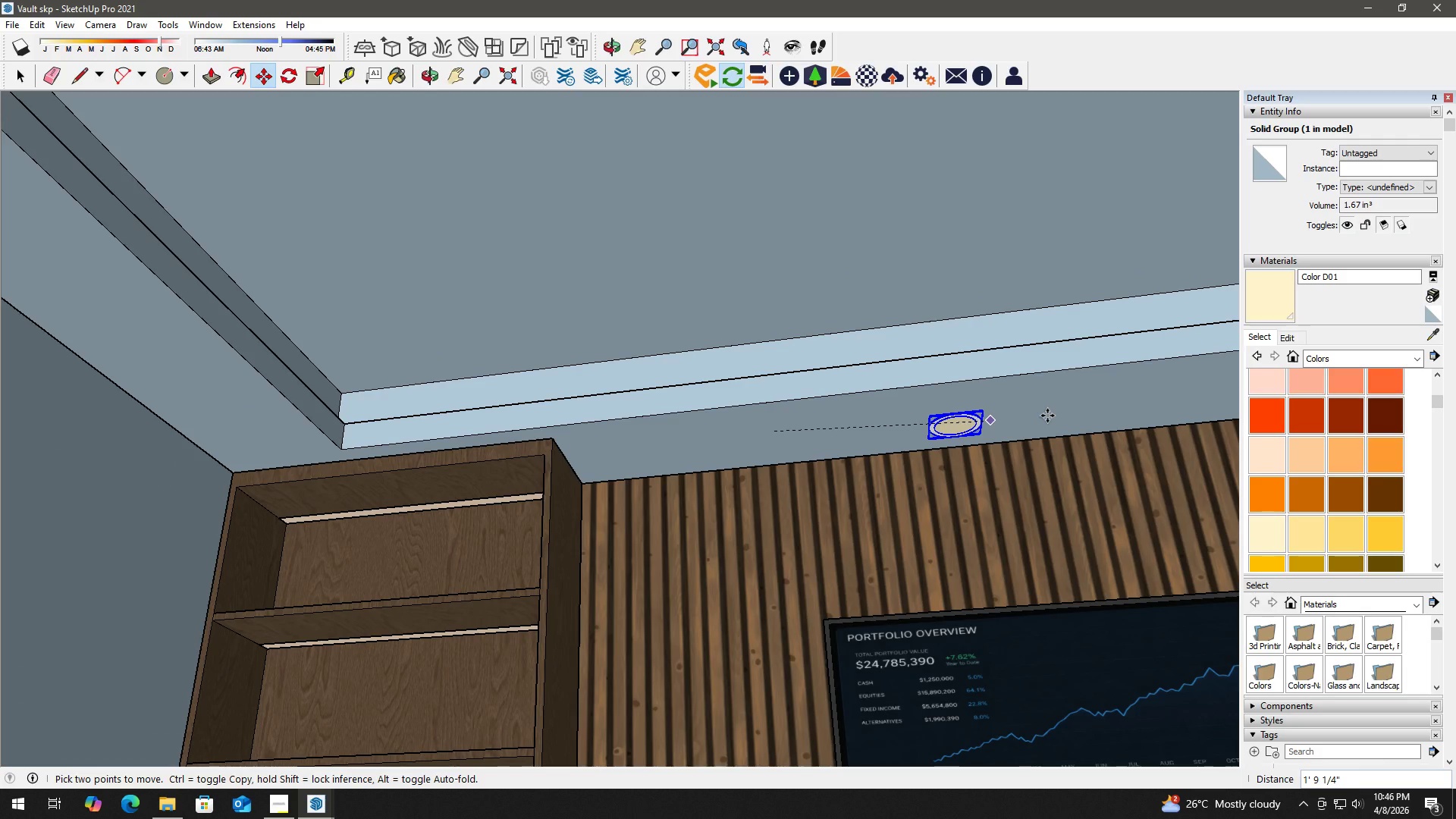 
scroll: coordinate [961, 431], scroll_direction: down, amount: 8.0
 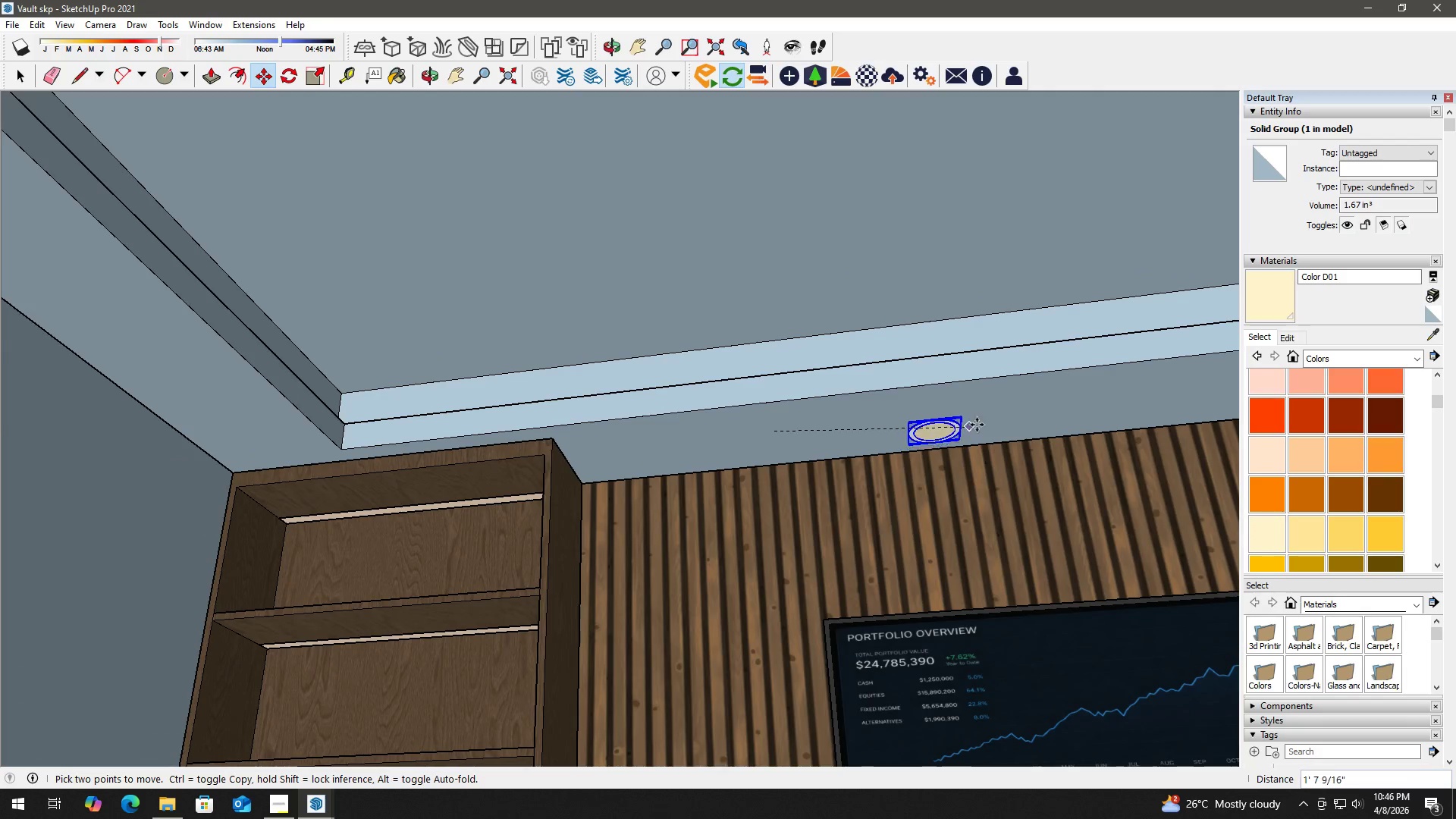 
hold_key(key=ShiftLeft, duration=0.98)
scroll: coordinate [1047, 416], scroll_direction: down, amount: 2.0
 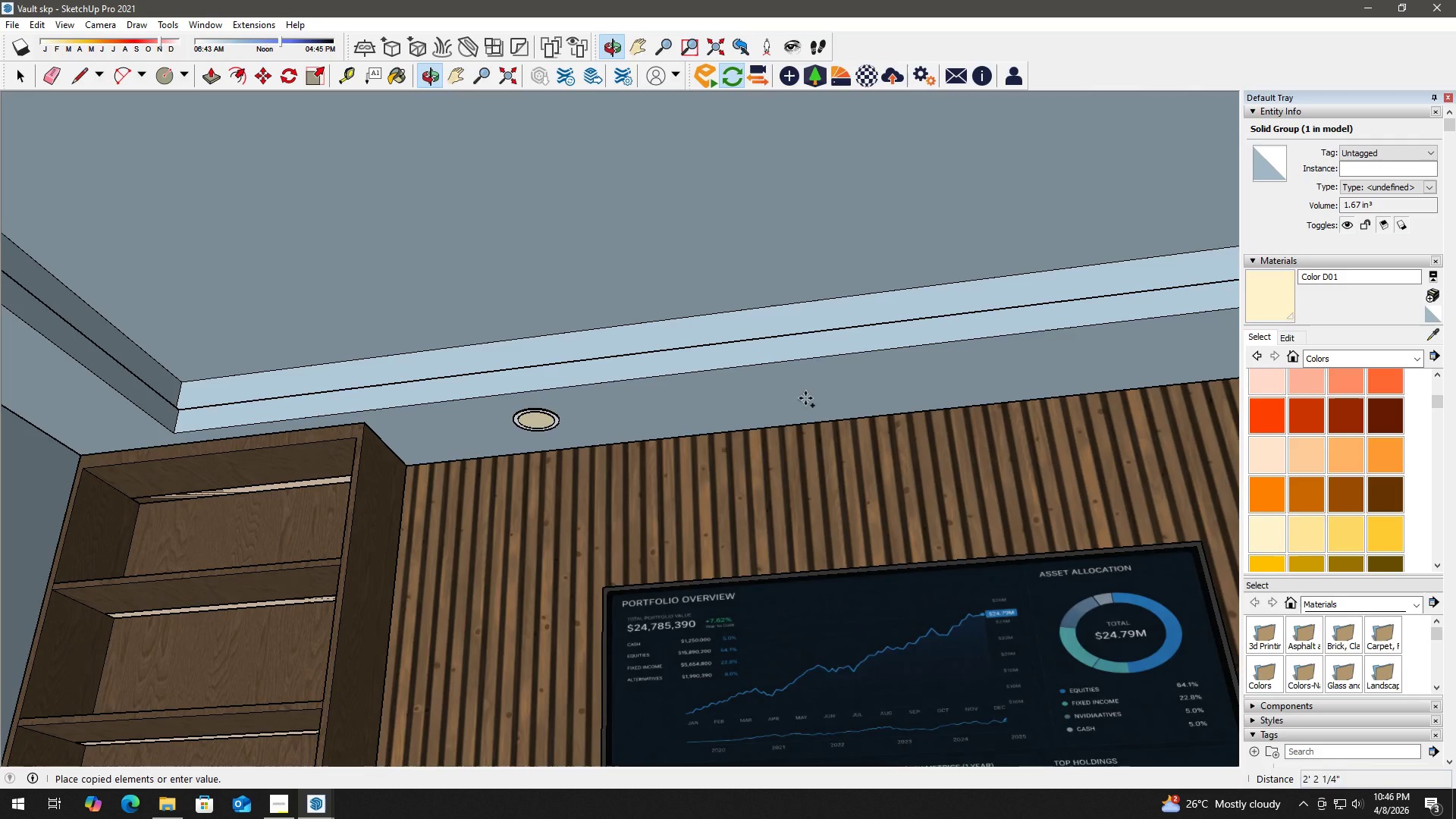 
hold_key(key=ShiftLeft, duration=1.75)
scroll: coordinate [912, 394], scroll_direction: down, amount: 6.0
 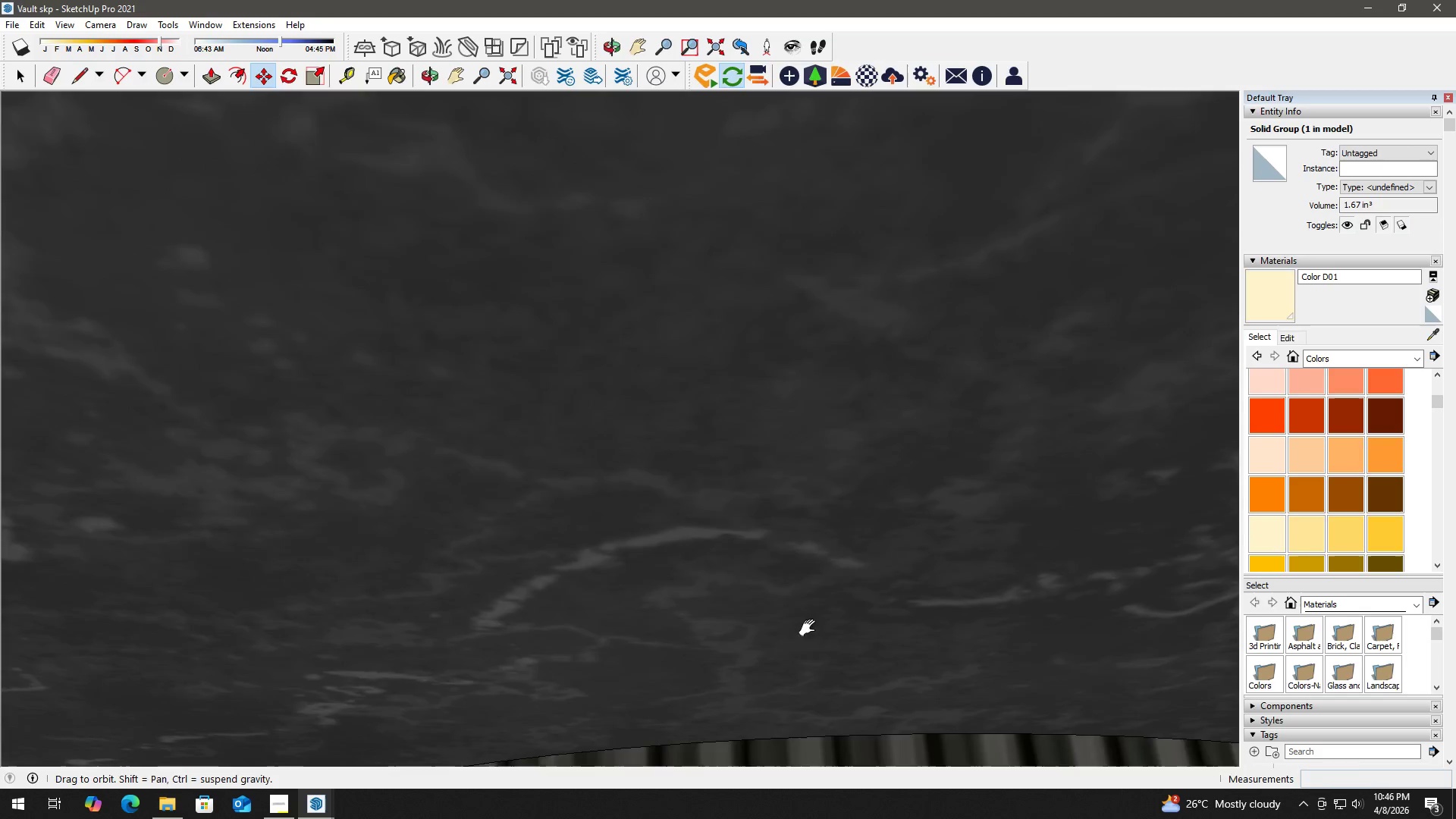 
hold_key(key=ShiftLeft, duration=0.89)
 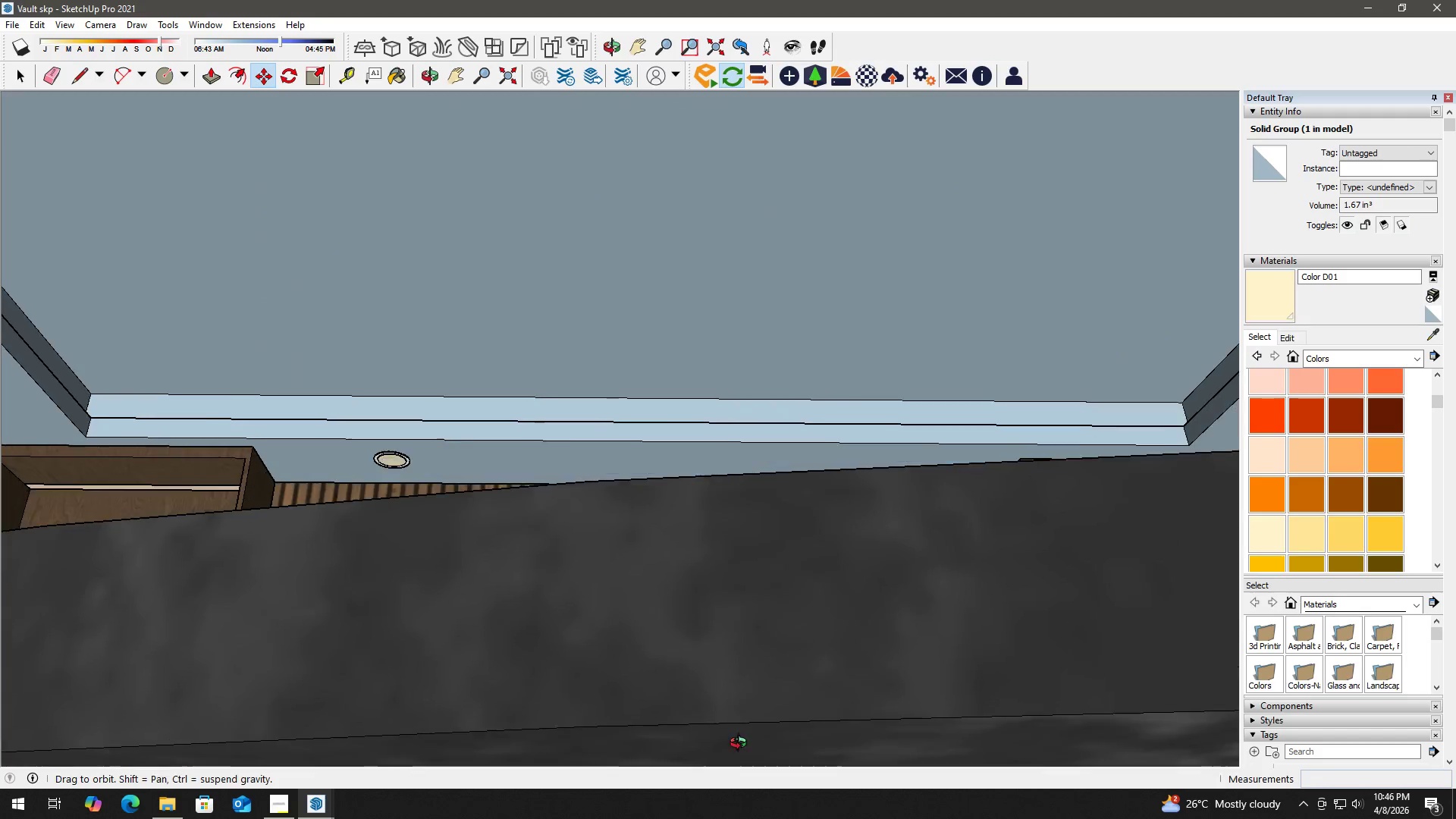 
scroll: coordinate [742, 745], scroll_direction: down, amount: 1.0
 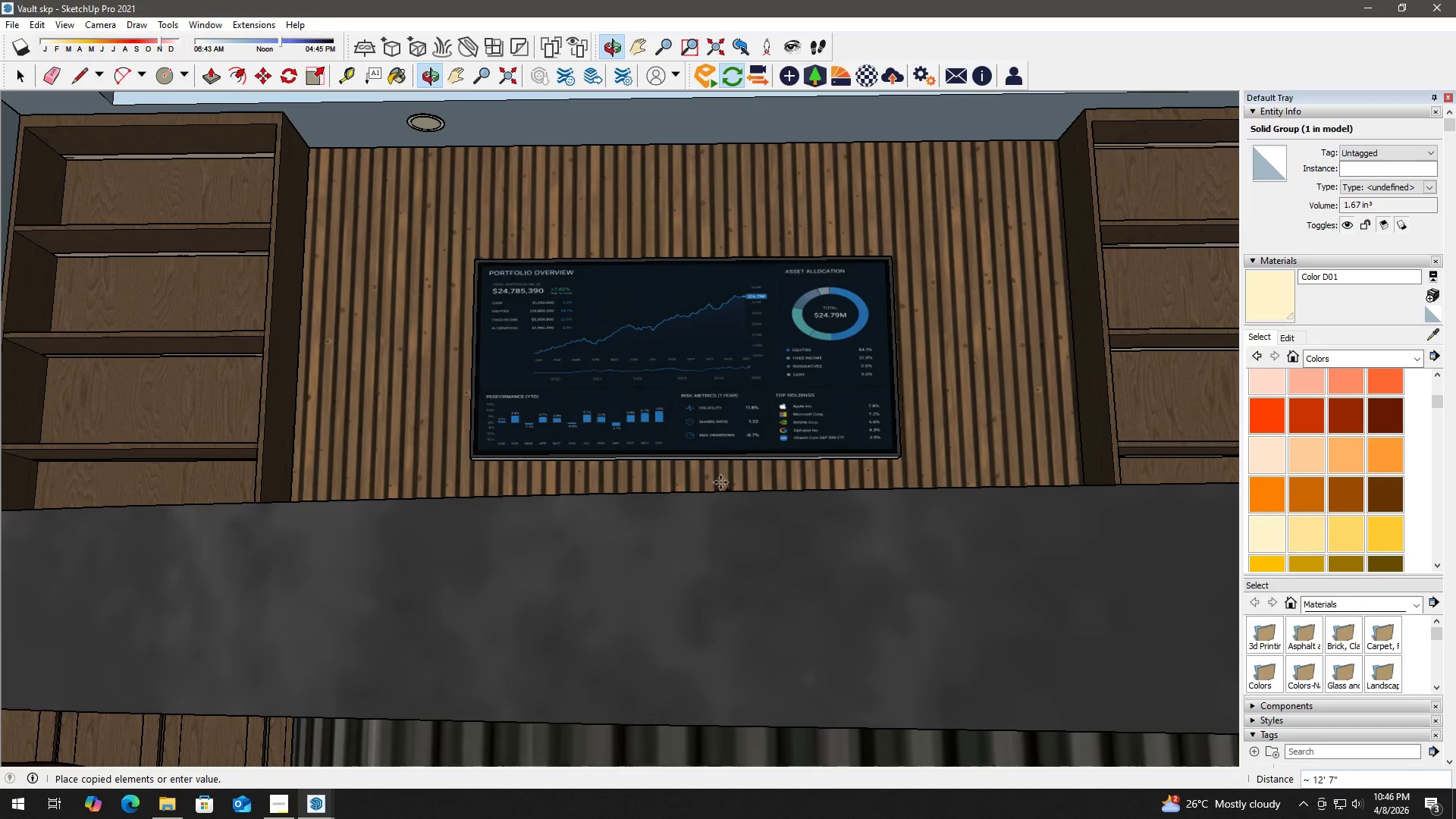 
hold_key(key=ShiftLeft, duration=0.77)
scroll: coordinate [712, 428], scroll_direction: down, amount: 3.0
 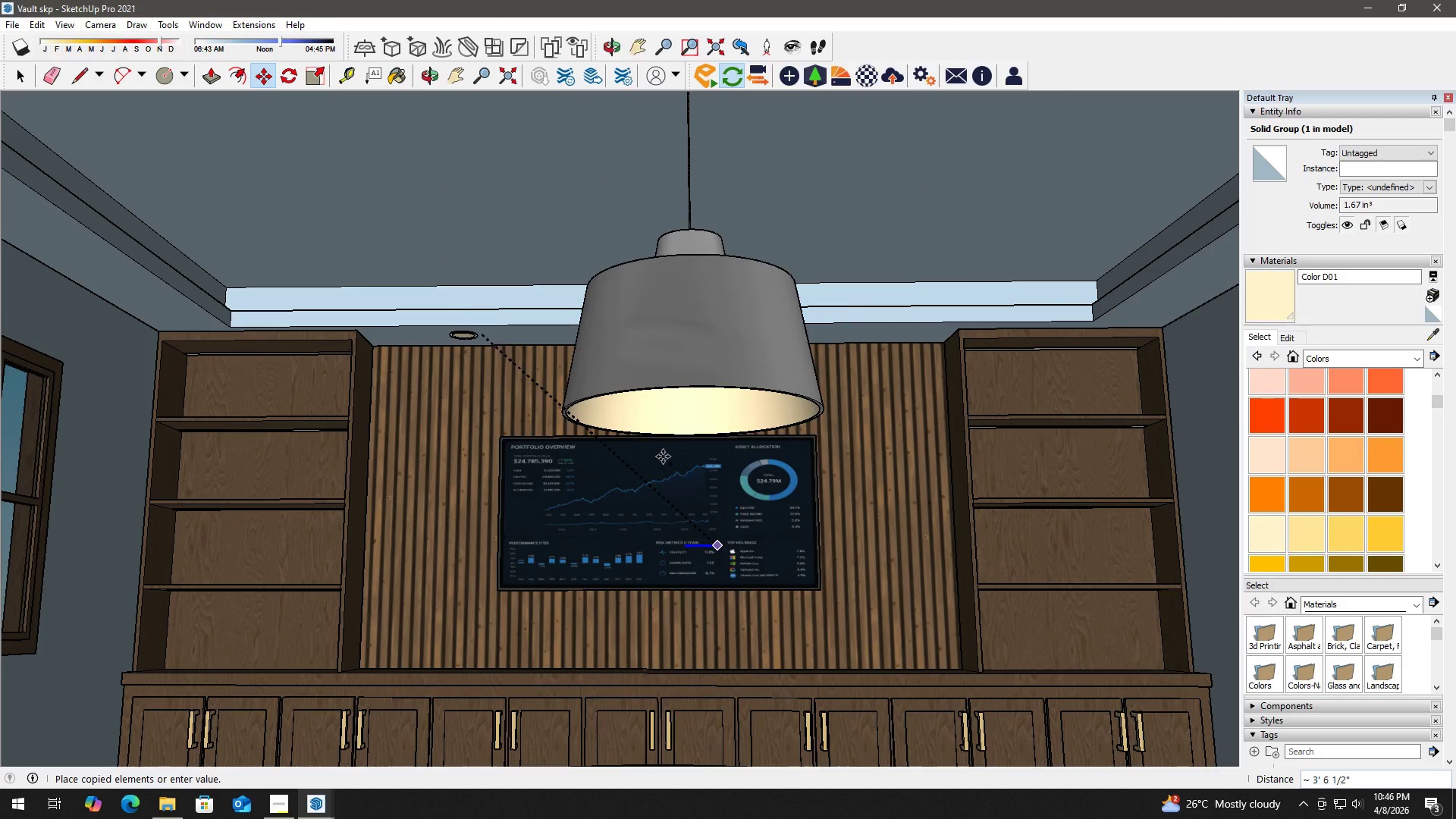 
hold_key(key=ShiftLeft, duration=0.7)
 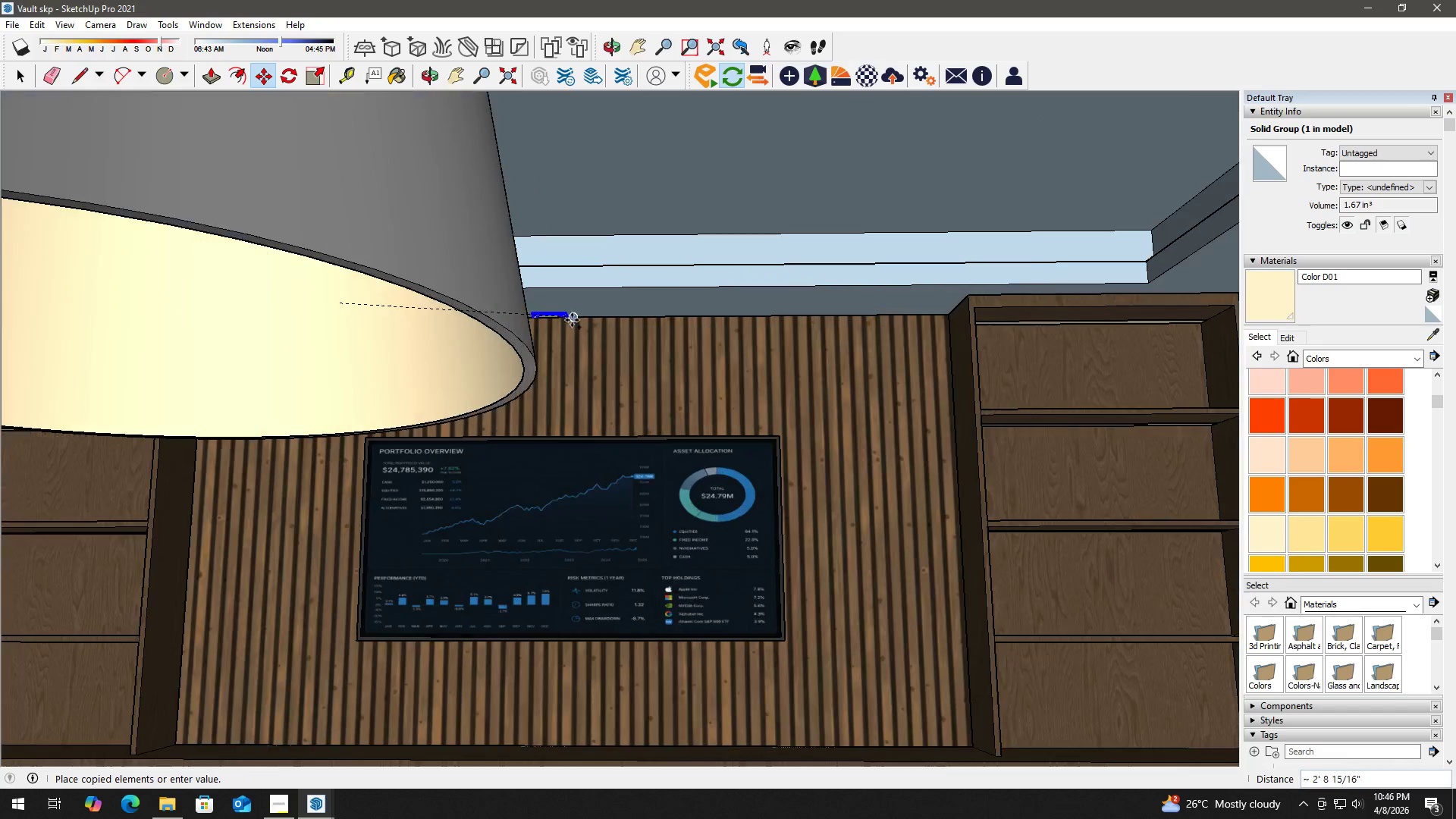 
scroll: coordinate [557, 299], scroll_direction: up, amount: 6.0
 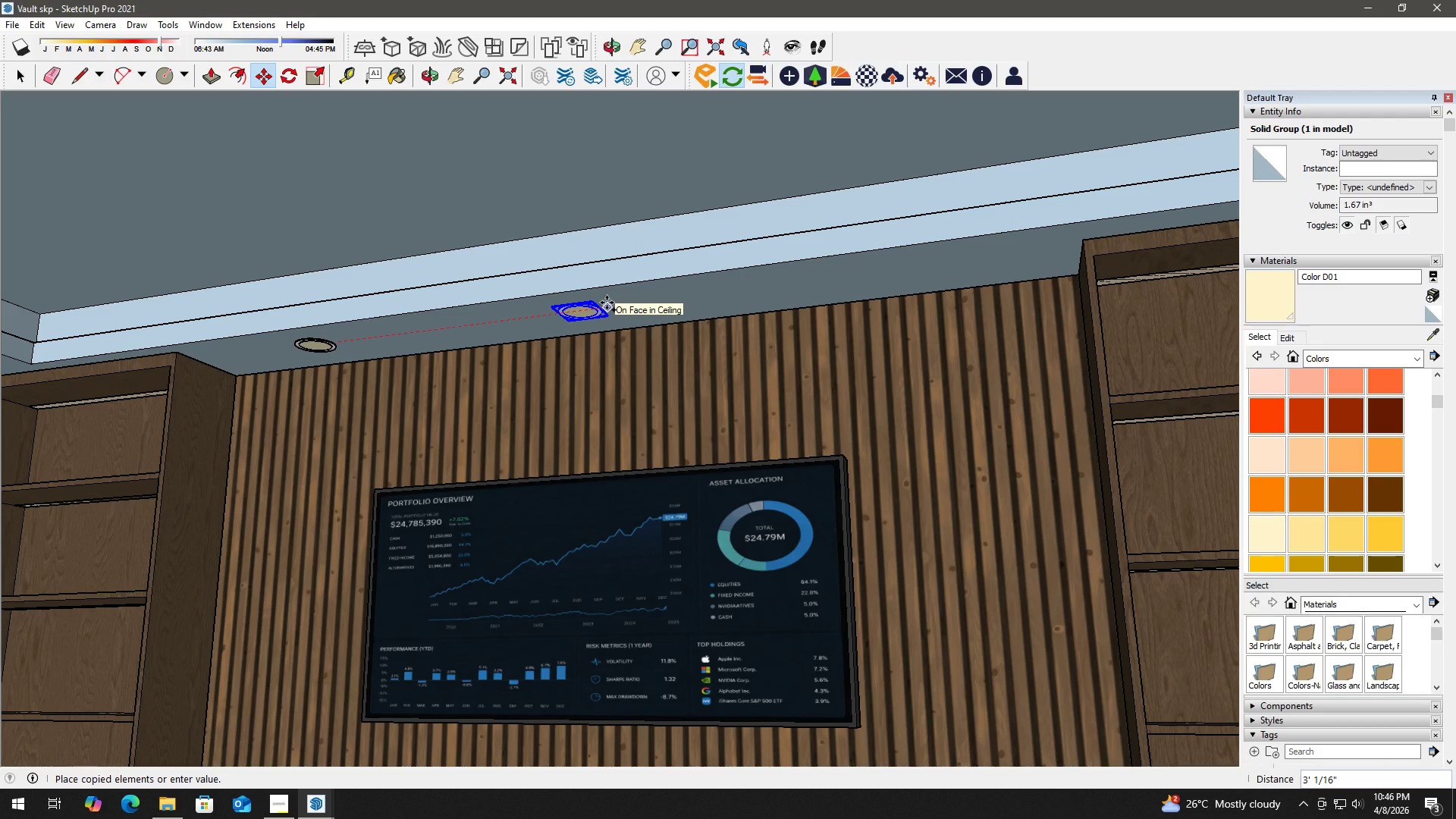 
left_click([607, 303])
 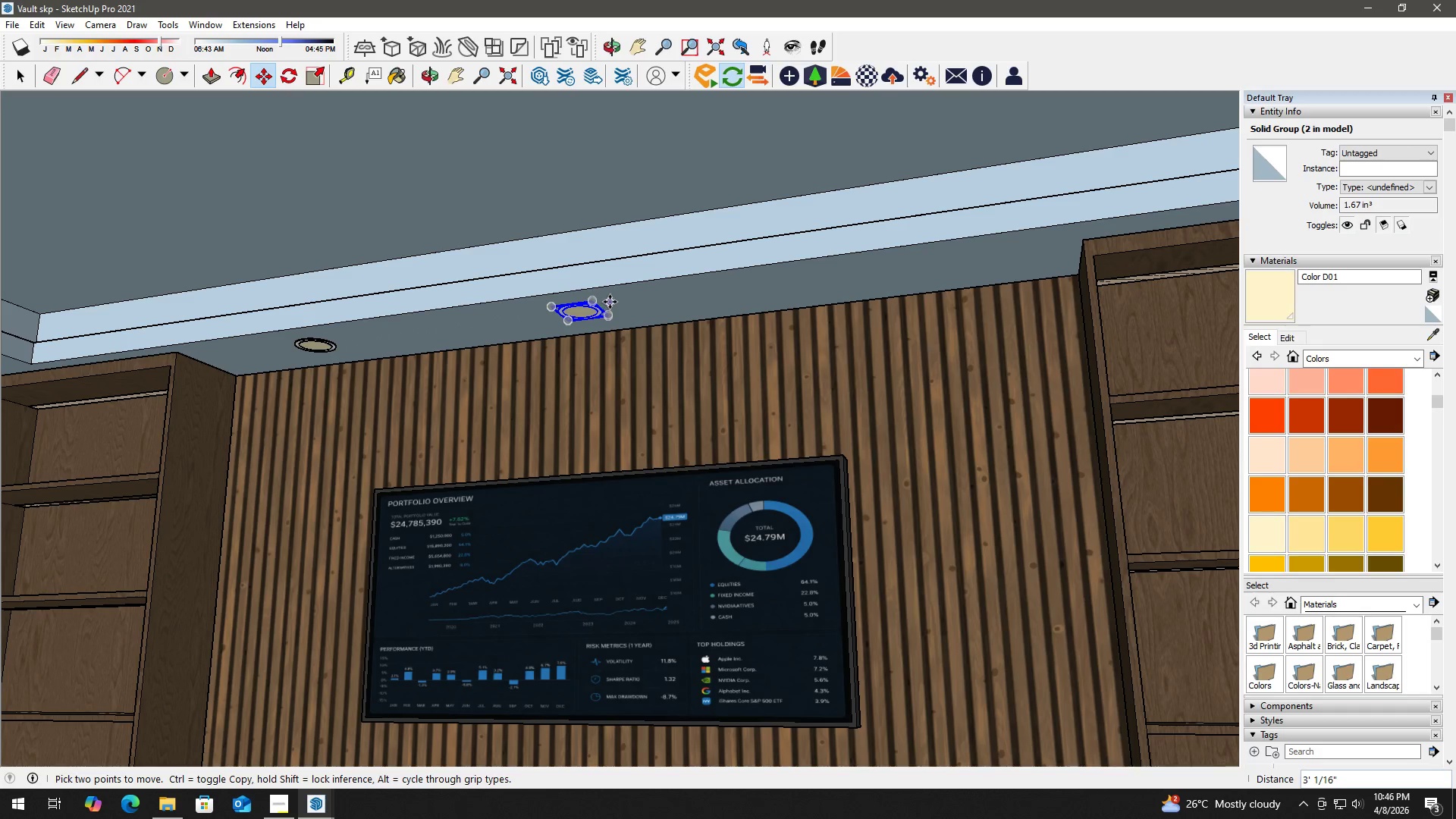 
left_click([610, 302])
 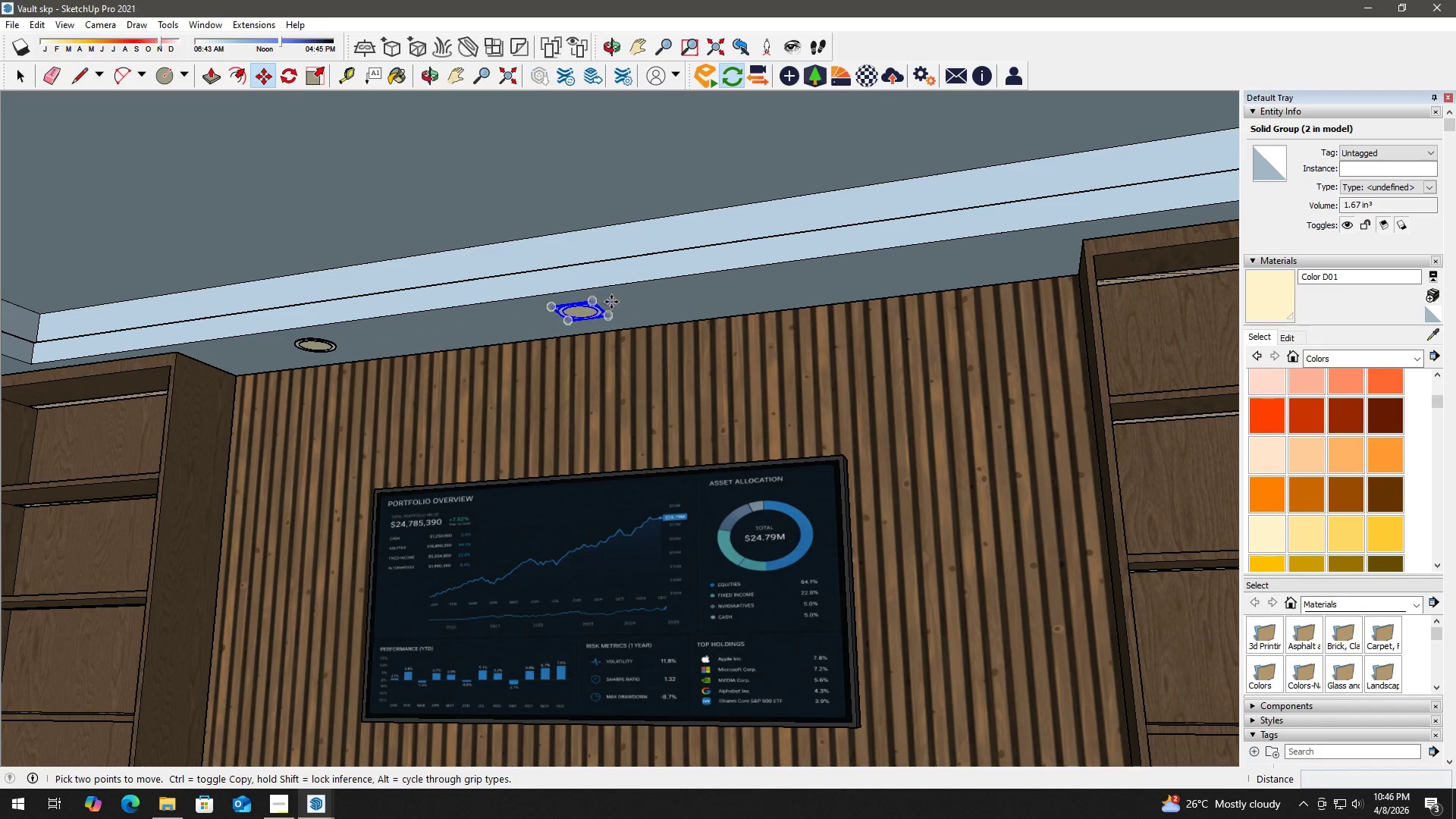 
key(Control+ControlLeft)
 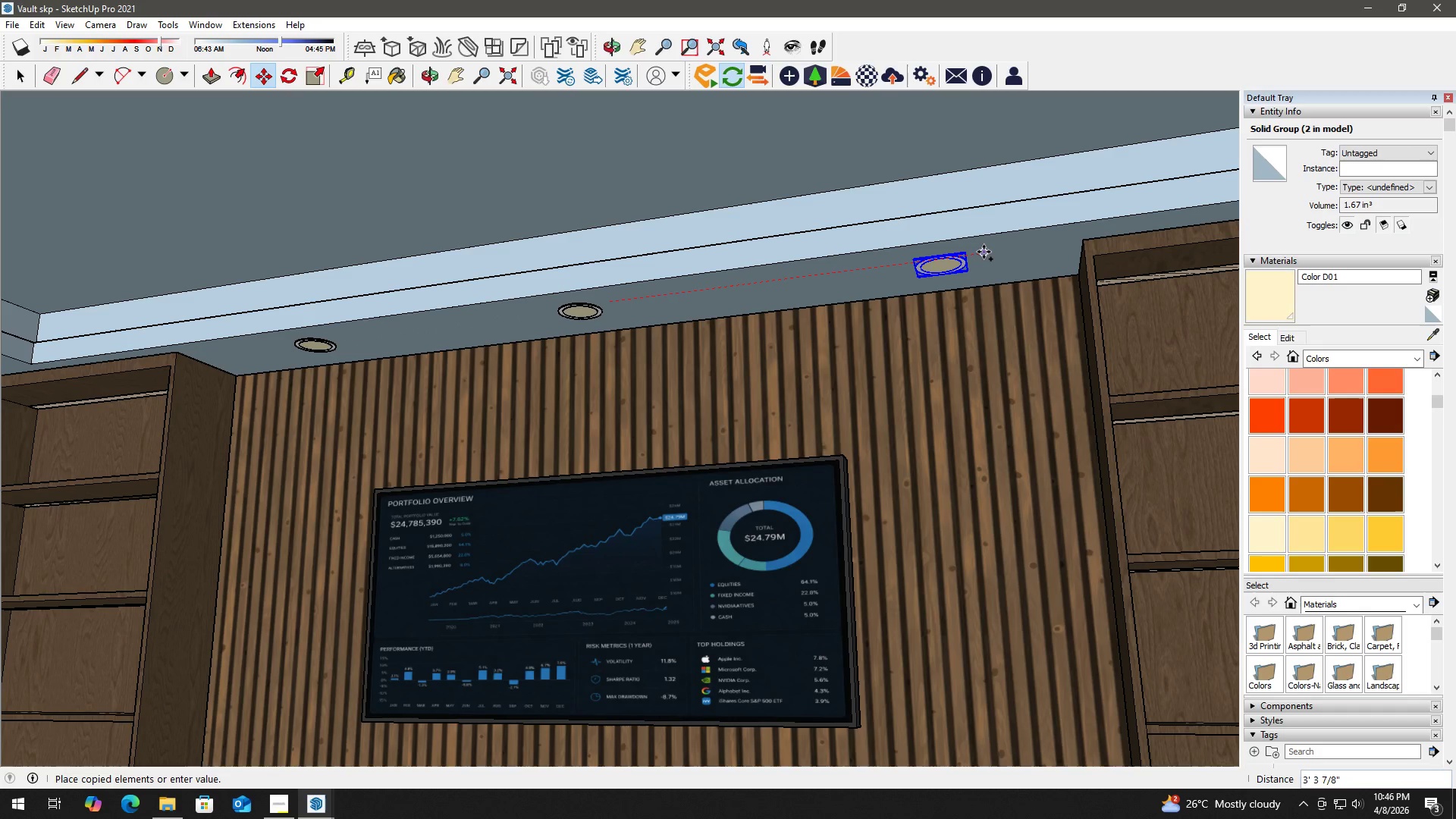 
key(Alt+Tab)
 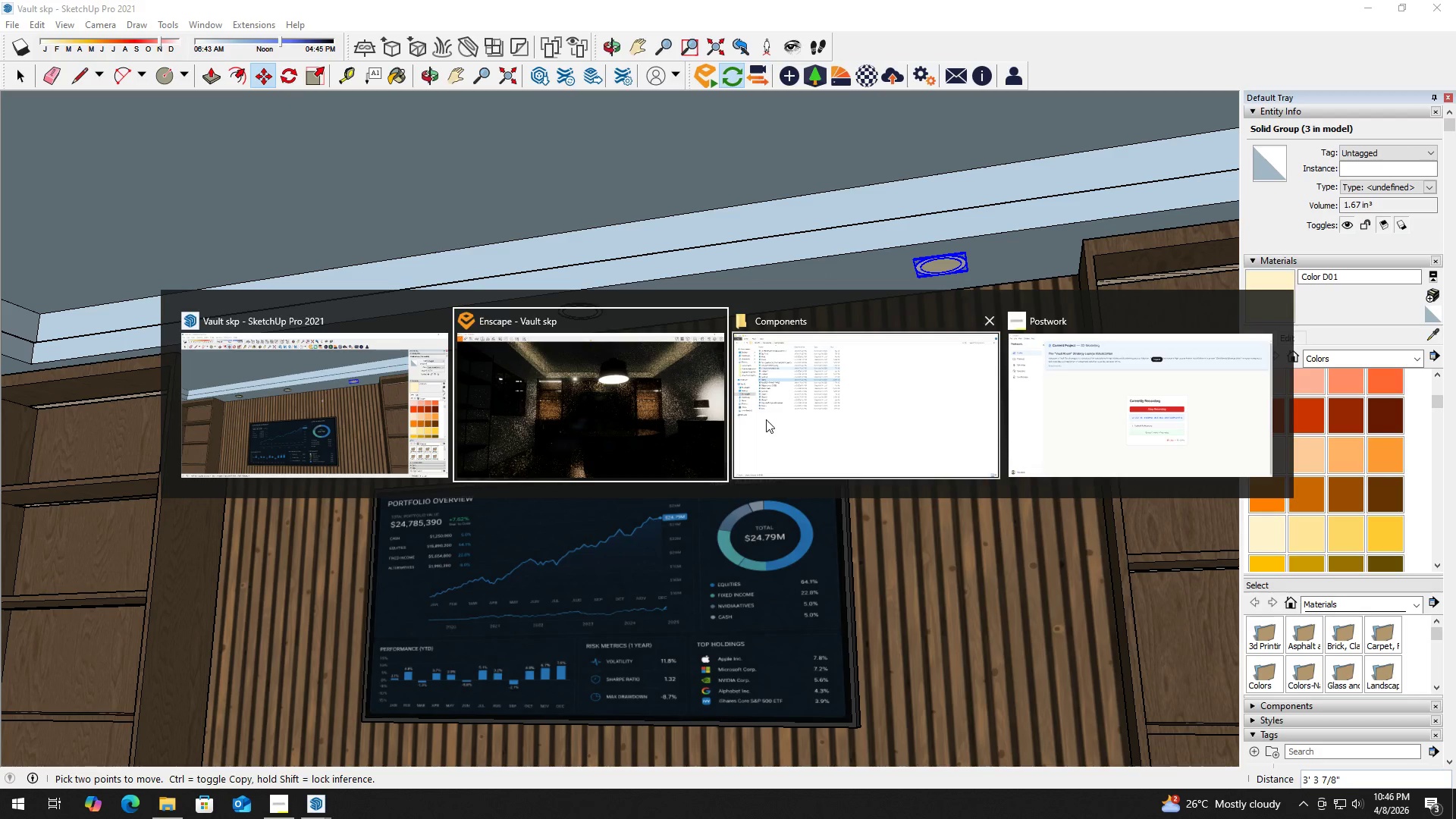 
left_click([645, 394])
 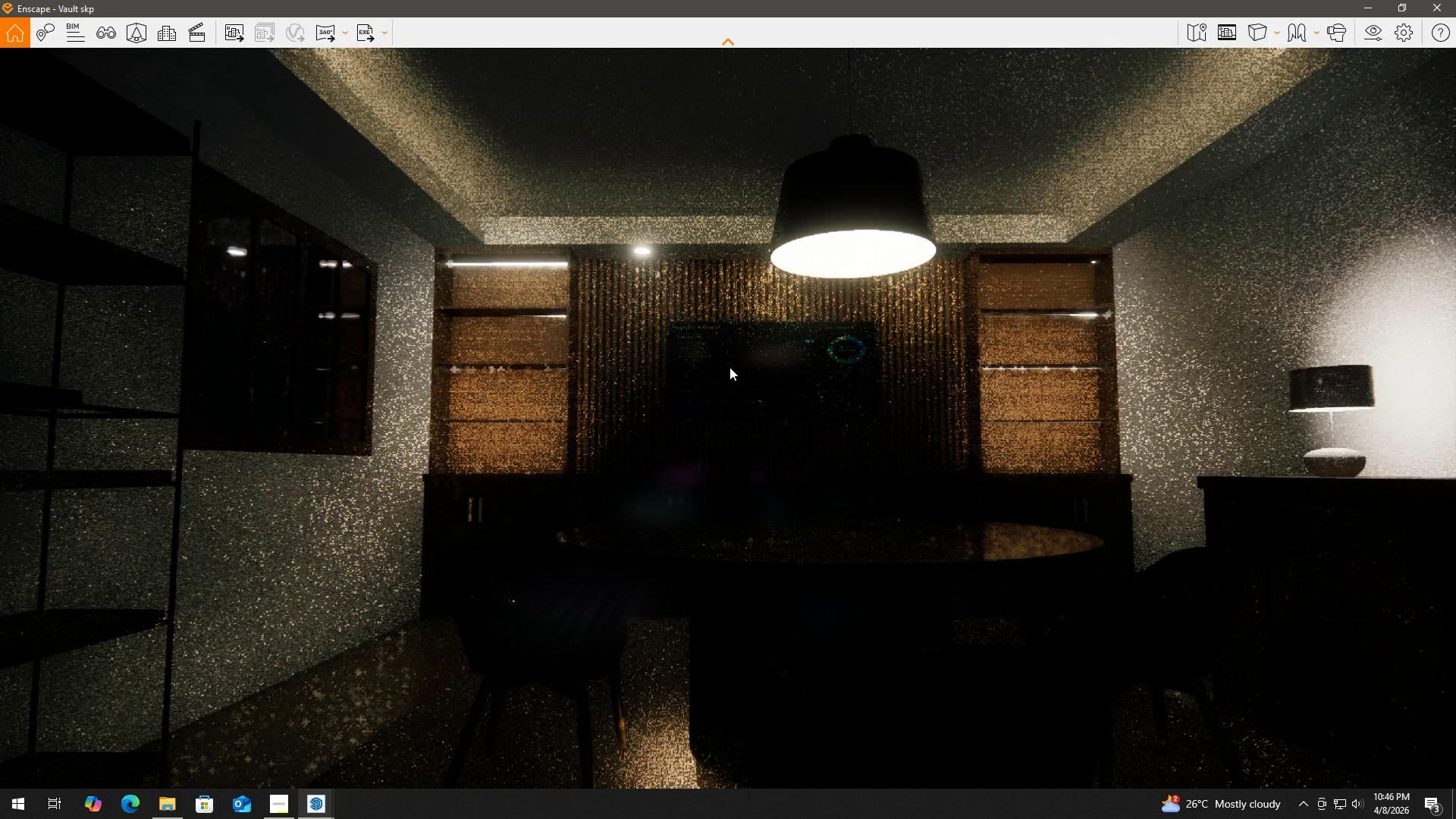 
key(Space)
 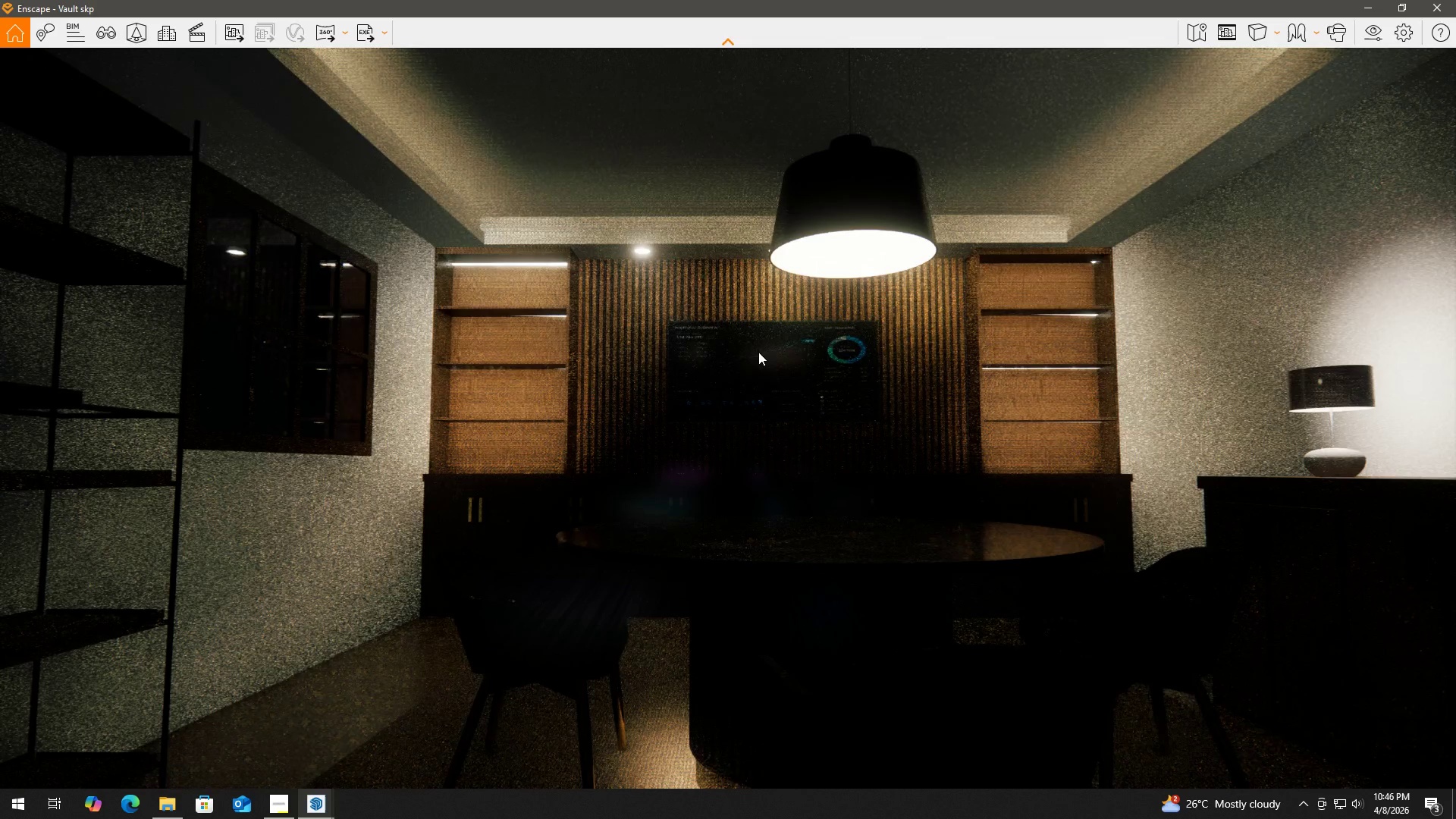 
key(Alt+AltLeft)
 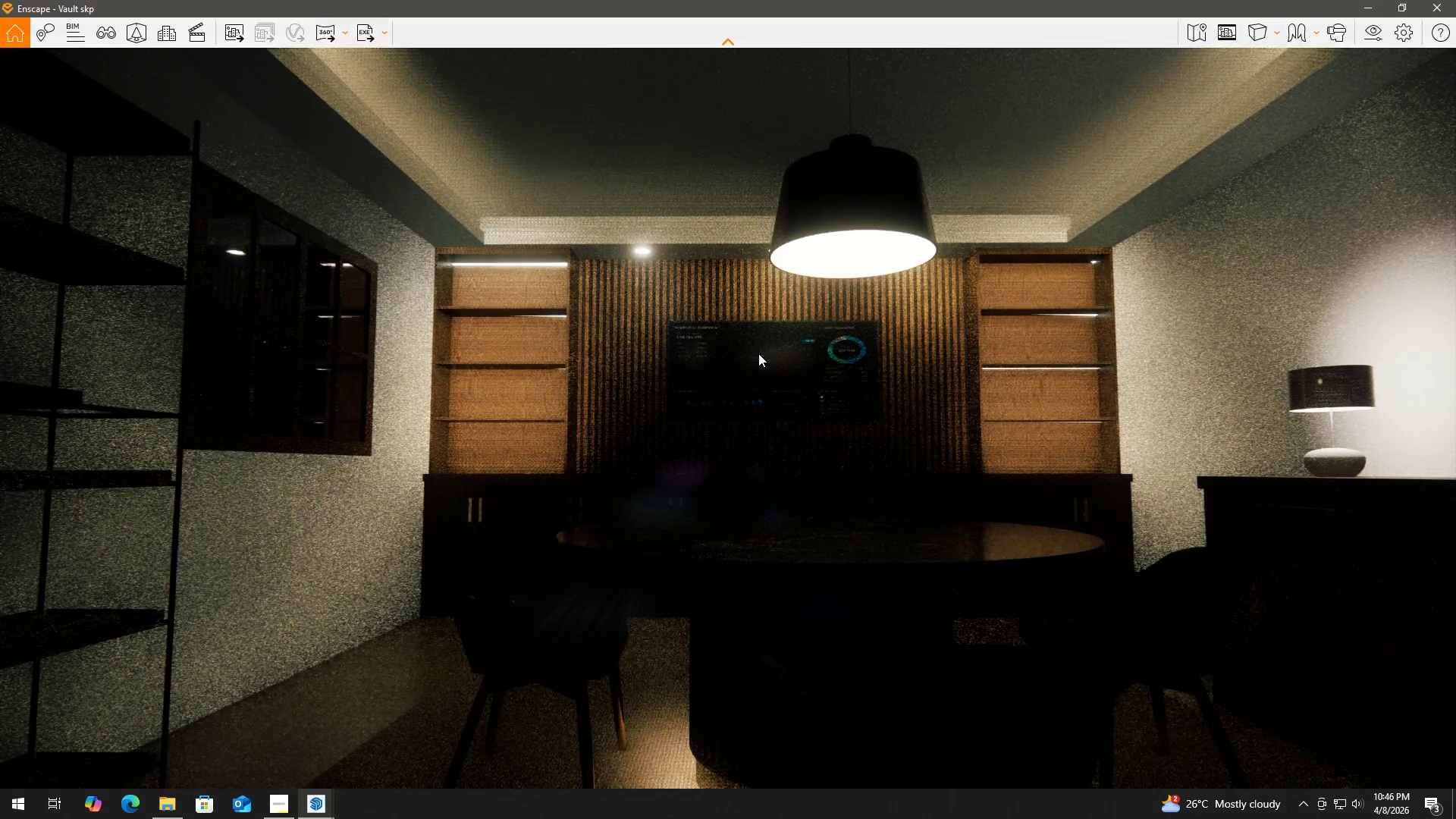 
key(Alt+Tab)
 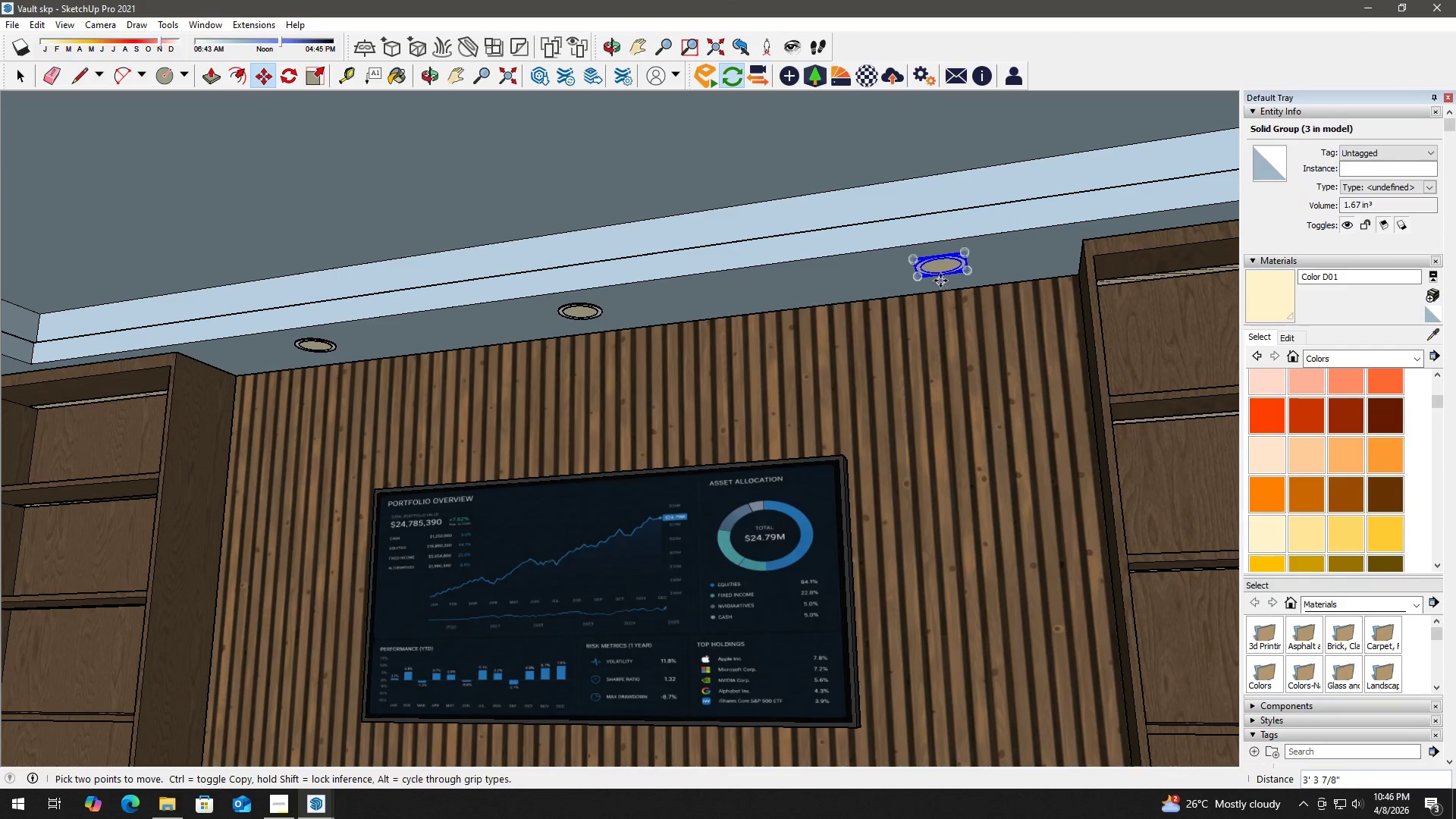 
left_click([940, 275])
 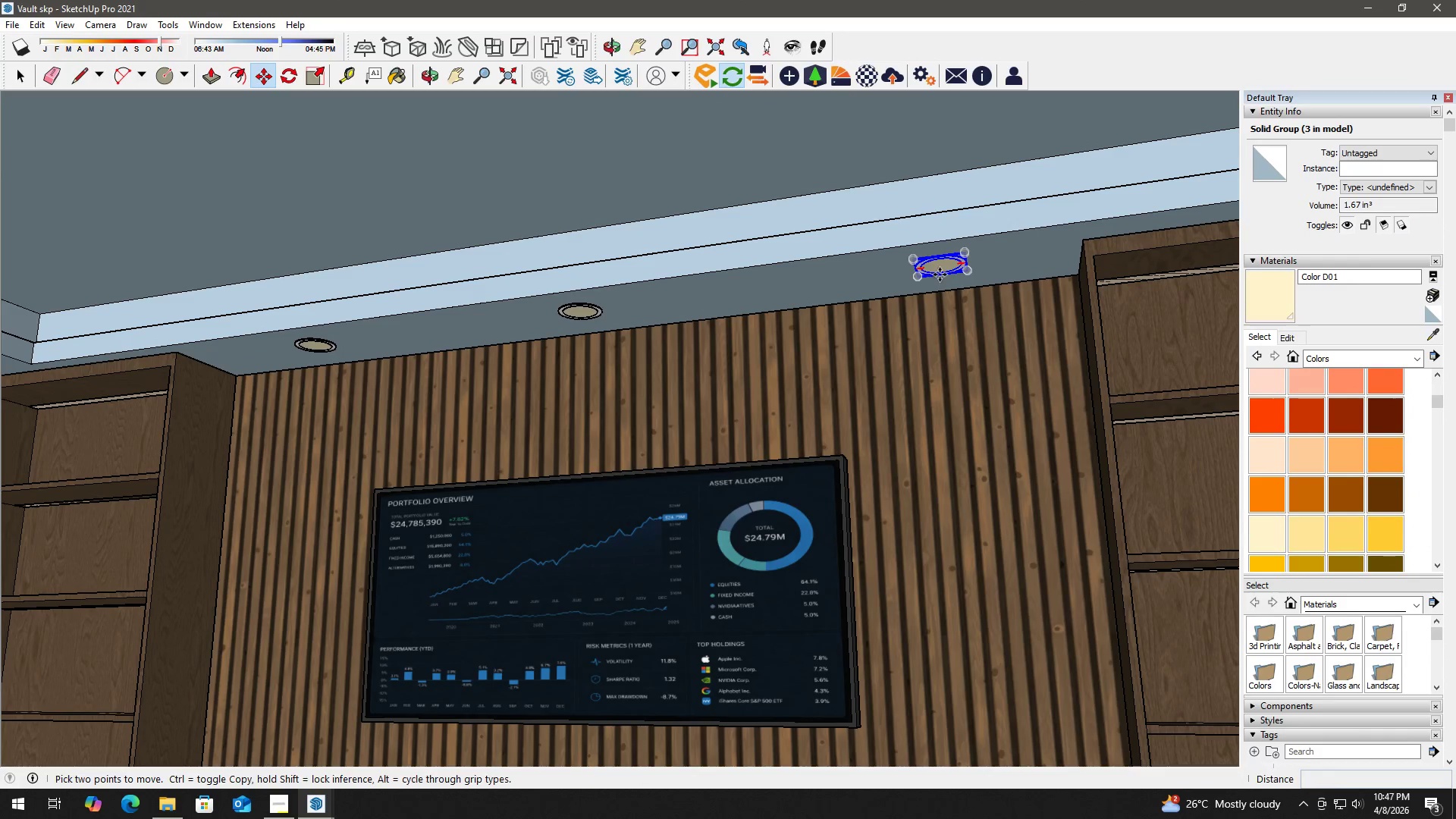 
key(Control+ControlLeft)
 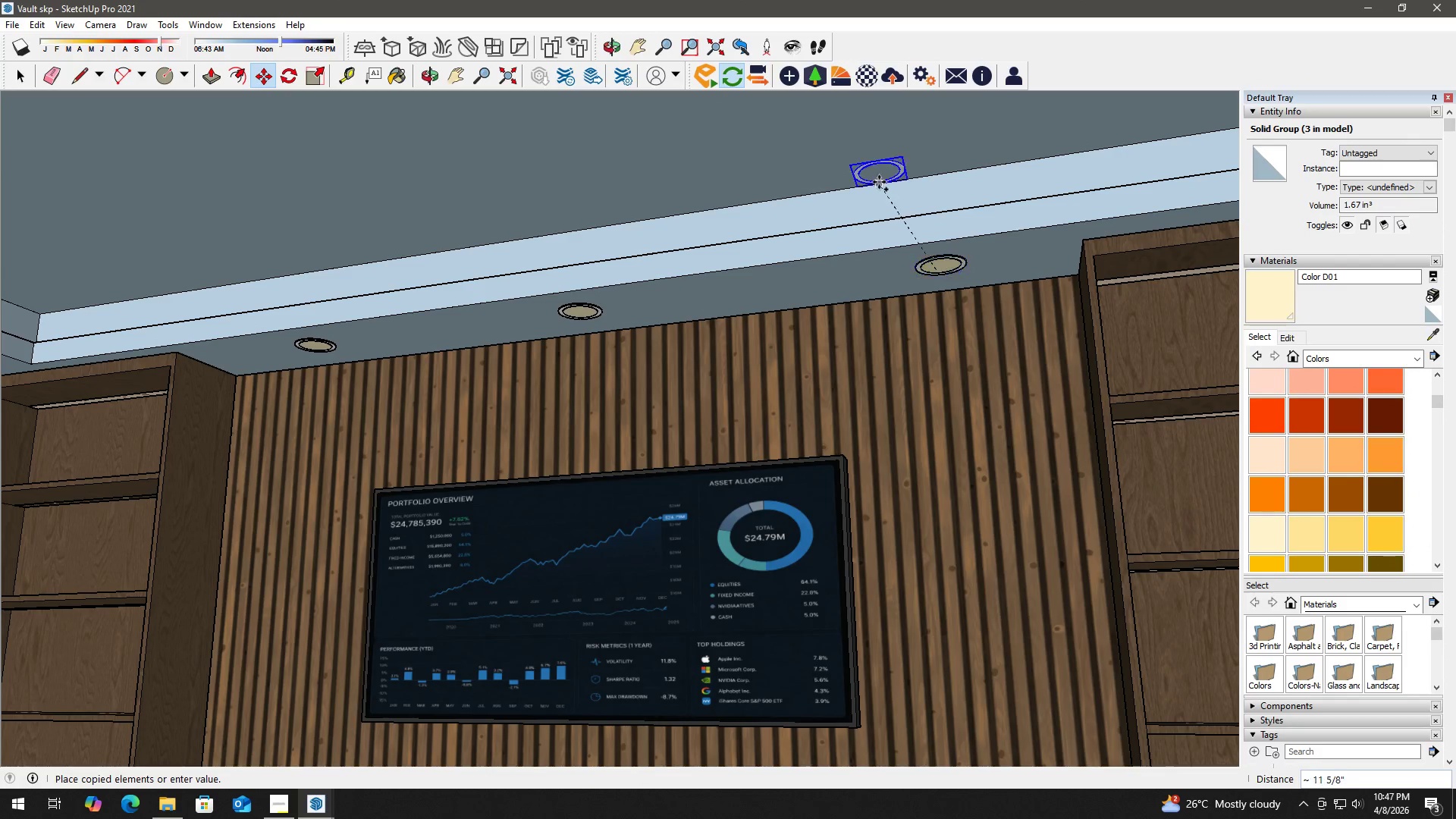 
hold_key(key=ShiftLeft, duration=0.59)
 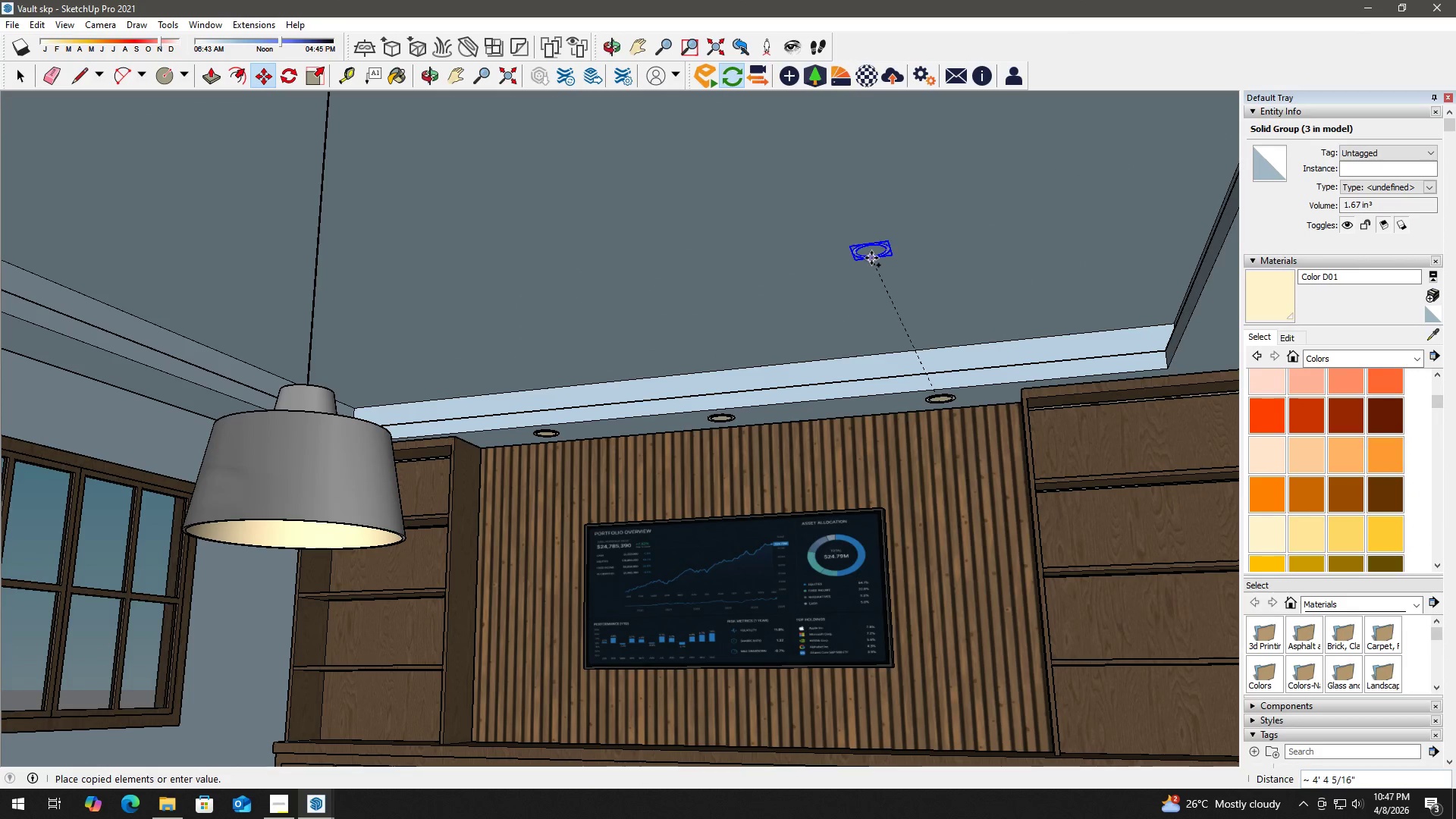 
scroll: coordinate [873, 348], scroll_direction: down, amount: 6.0
 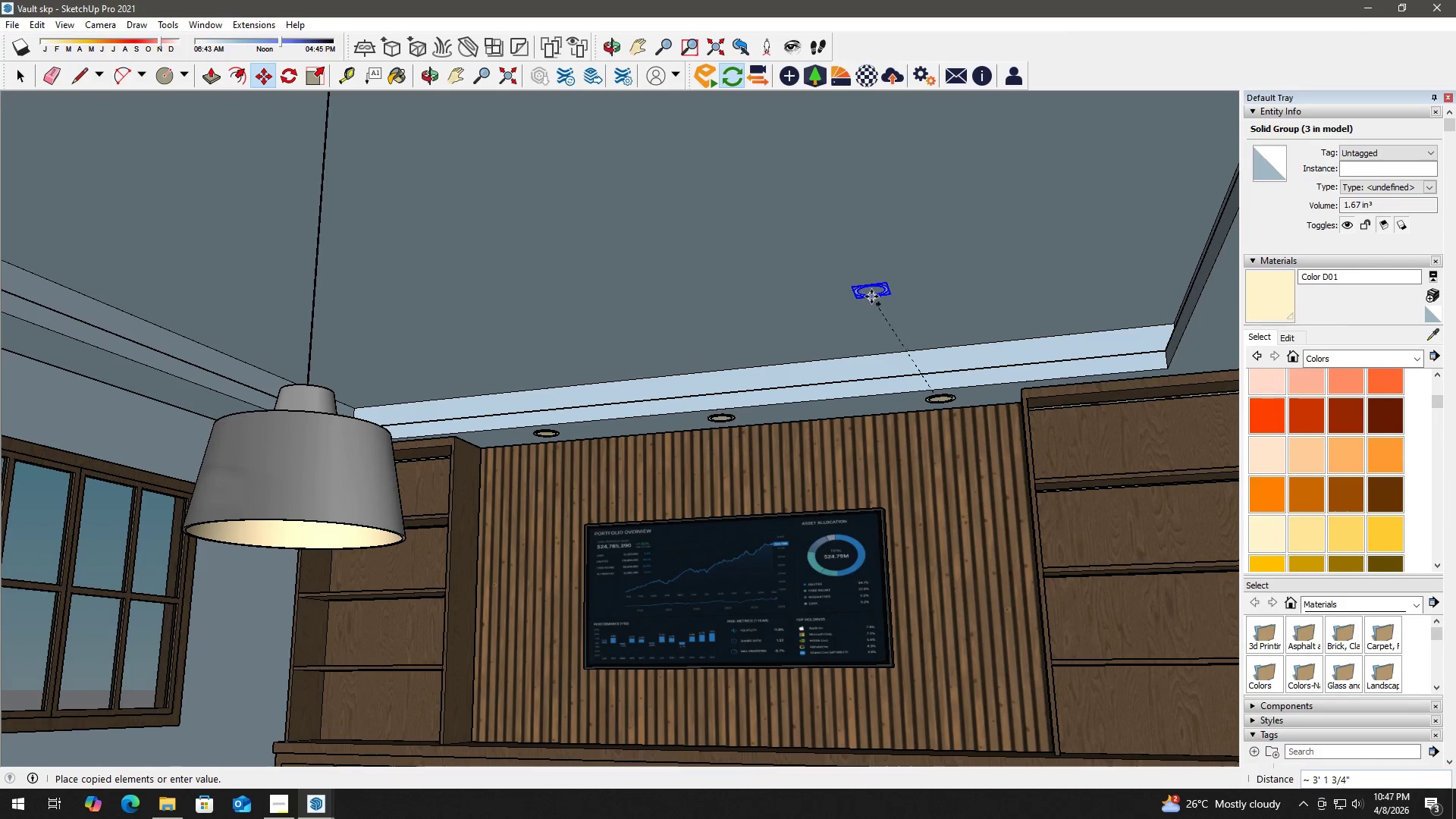 
key(Space)
 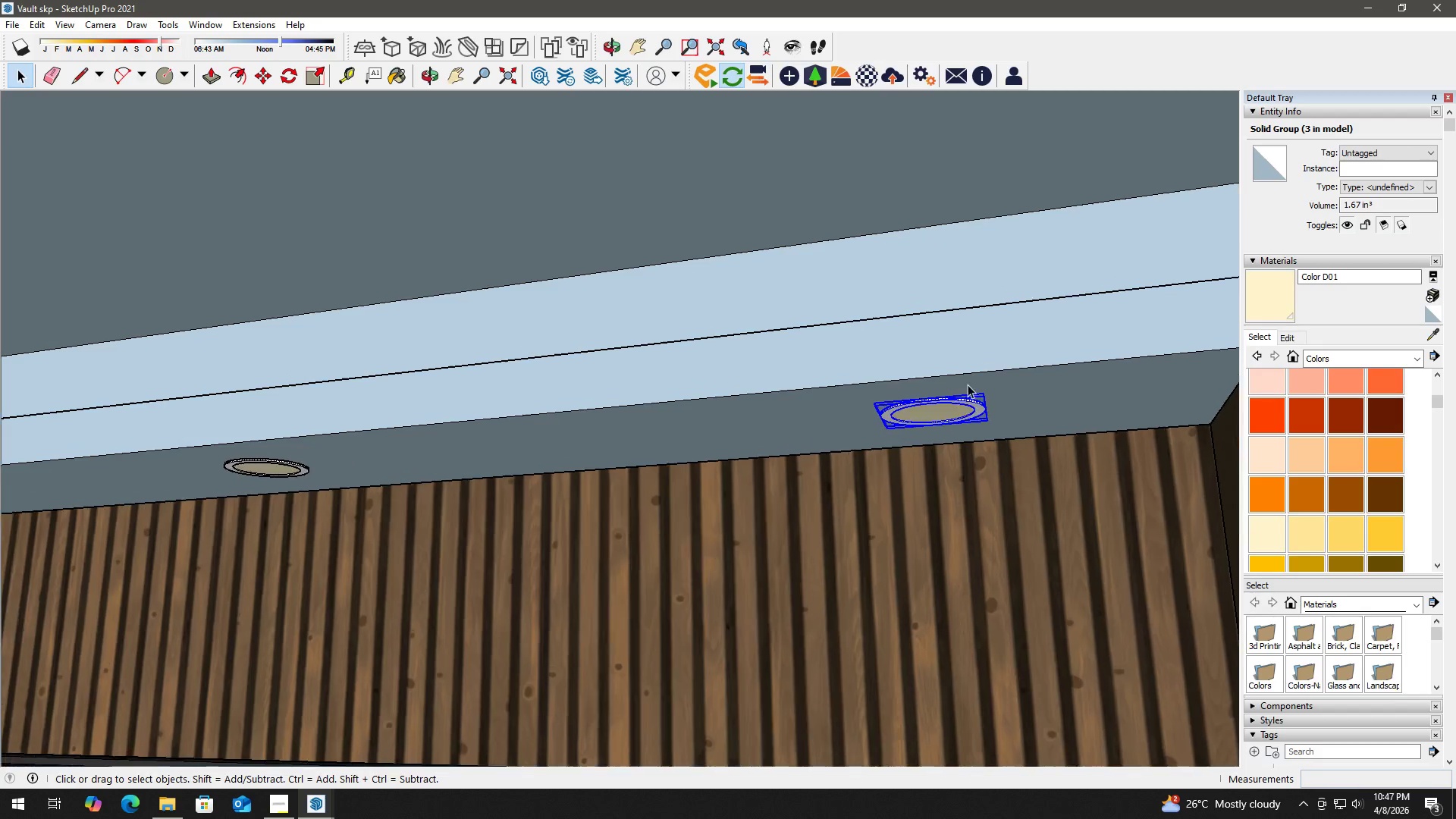 
key(M)
 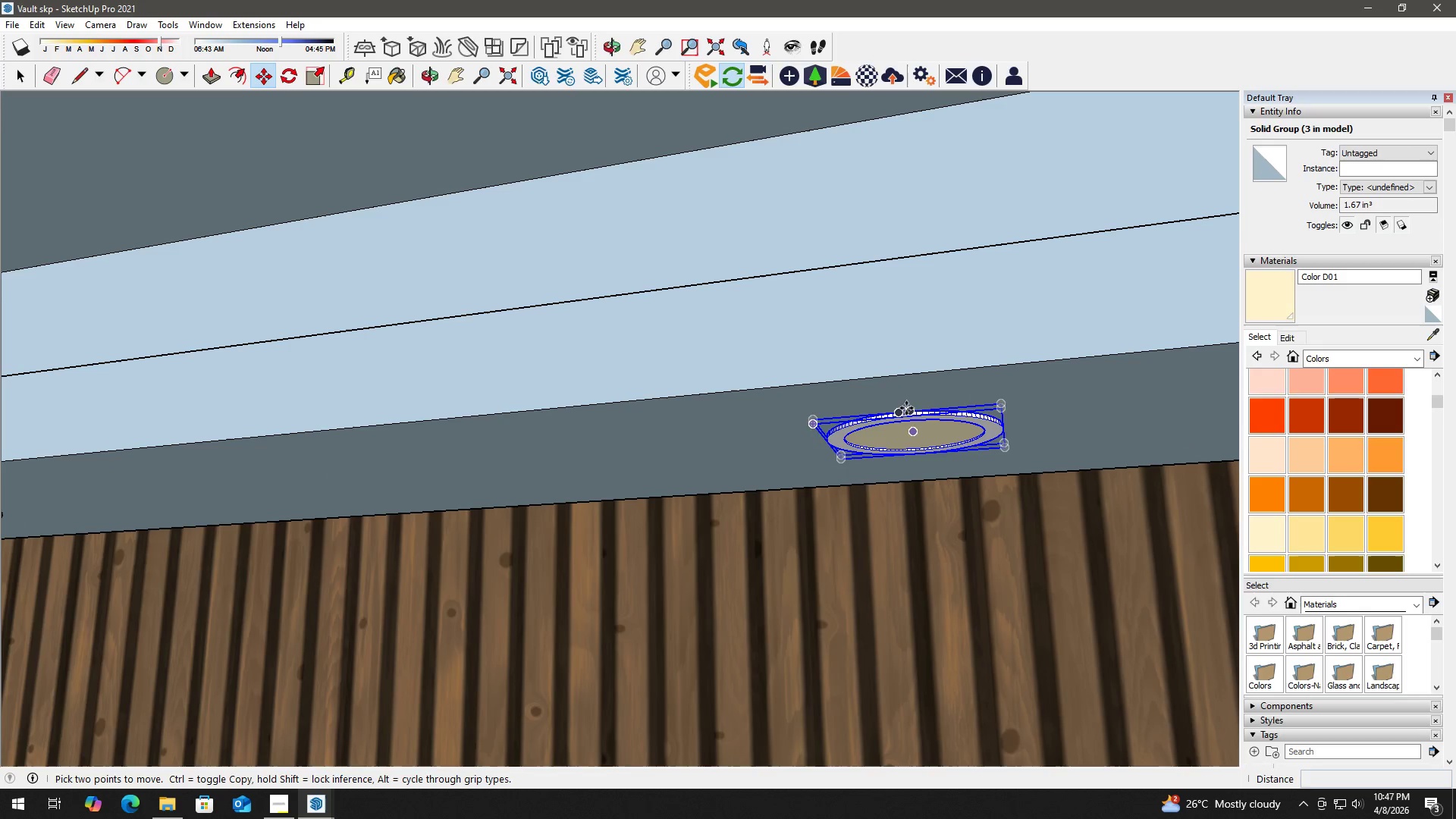 
scroll: coordinate [950, 374], scroll_direction: up, amount: 19.0
 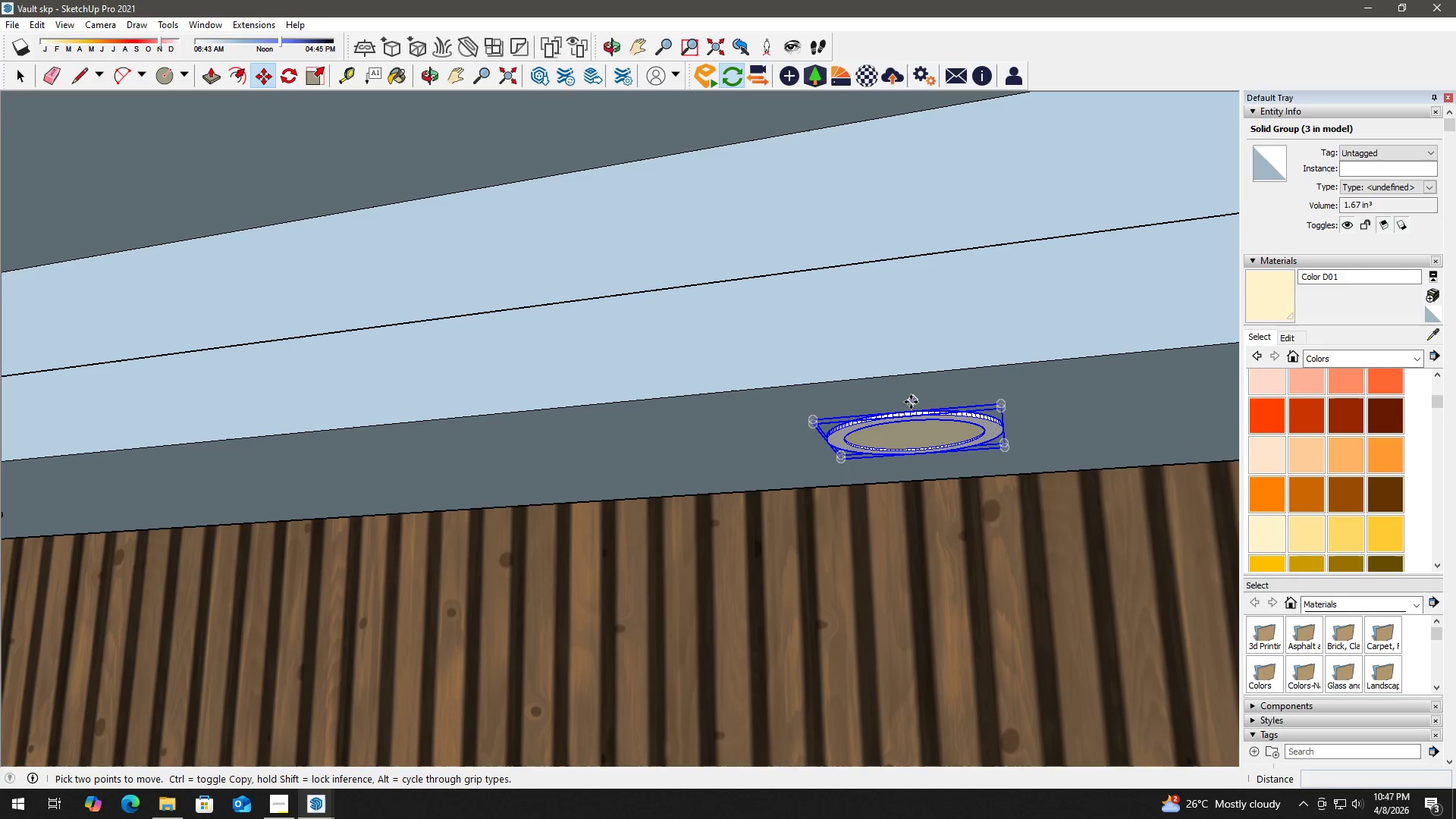 
key(Control+ControlLeft)
 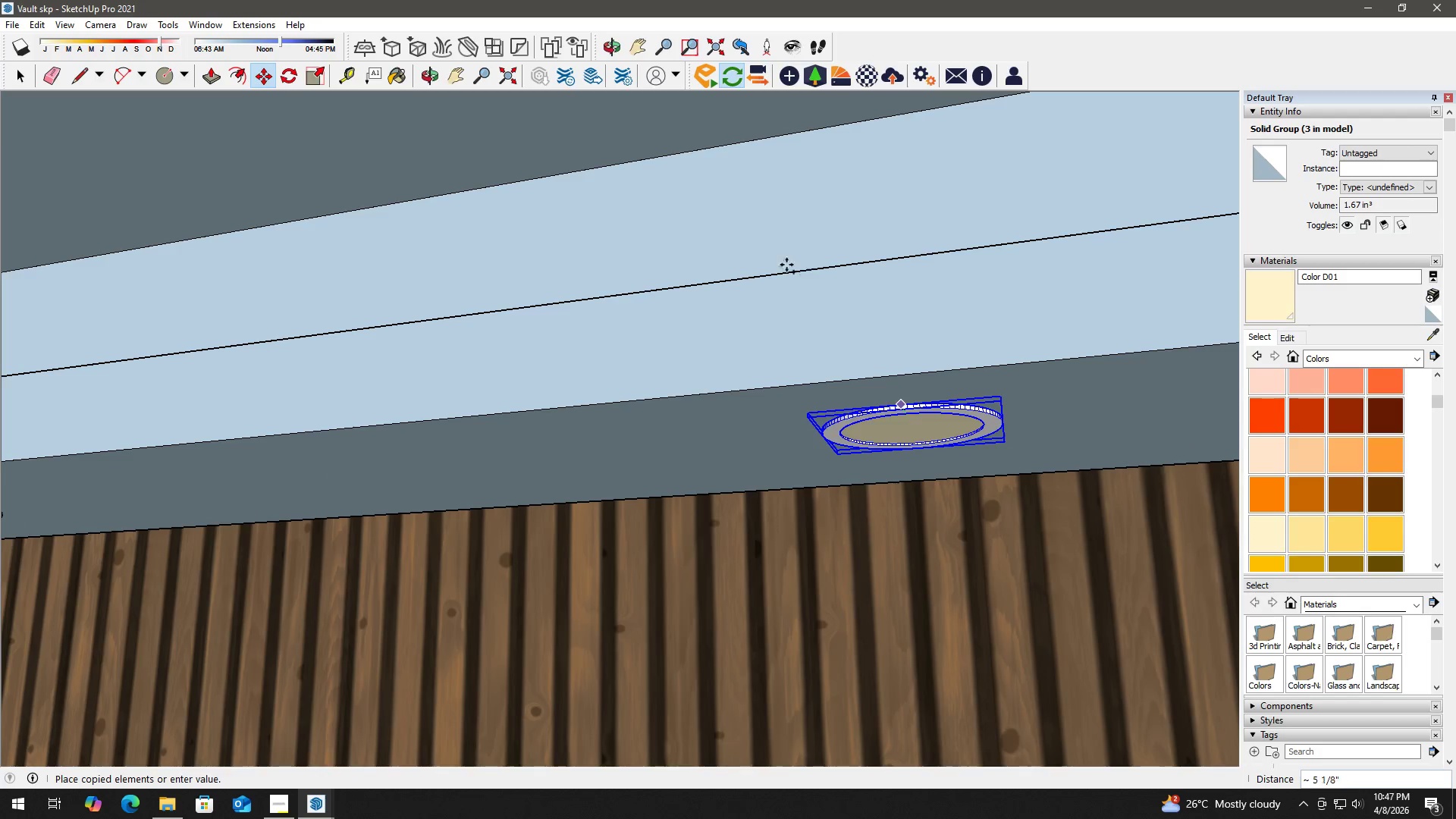 
hold_key(key=ShiftLeft, duration=0.58)
scroll: coordinate [682, 227], scroll_direction: down, amount: 16.0
 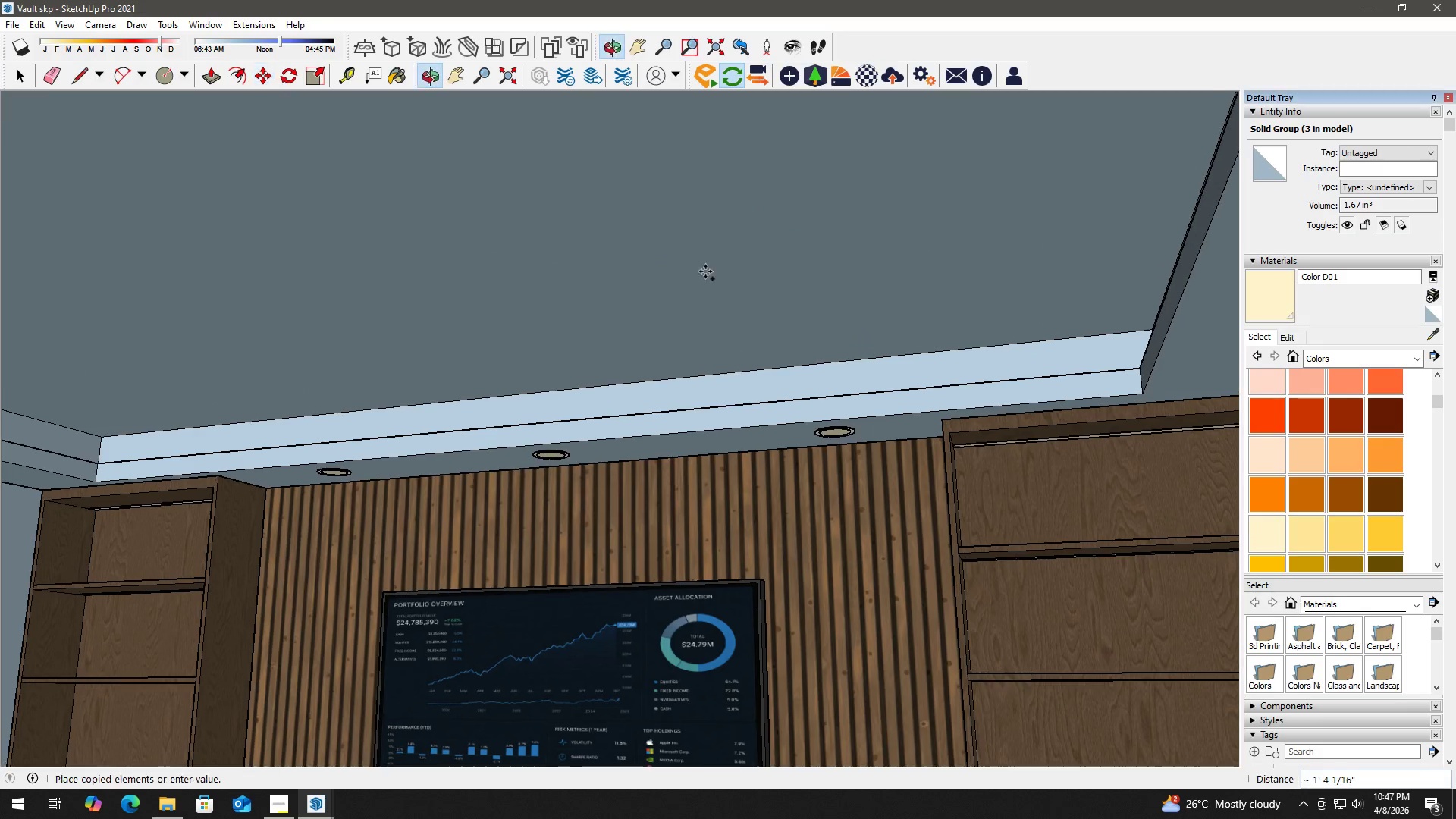 
hold_key(key=ShiftLeft, duration=2.17)
left_click([698, 256])
 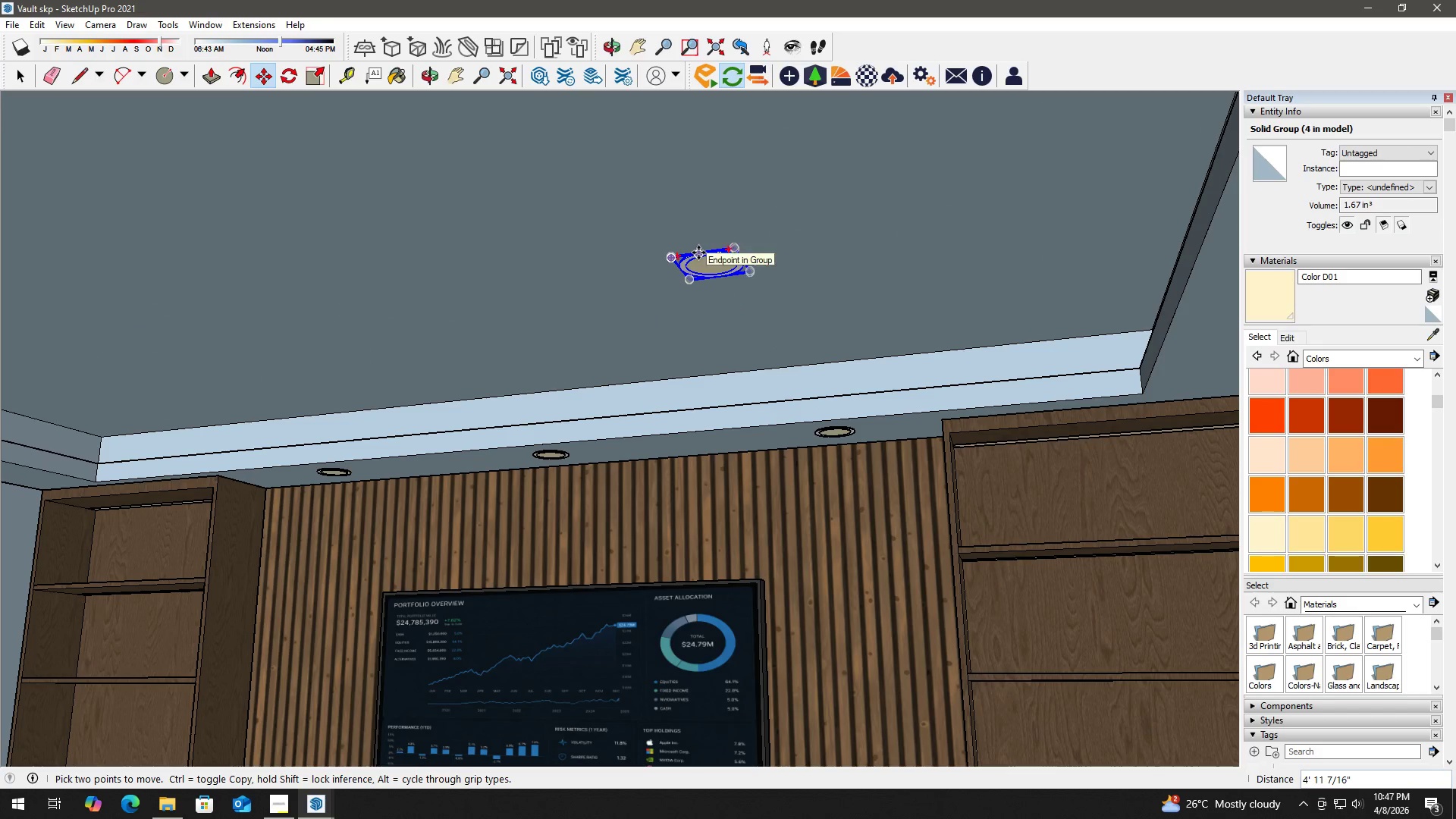 
left_click([698, 253])
 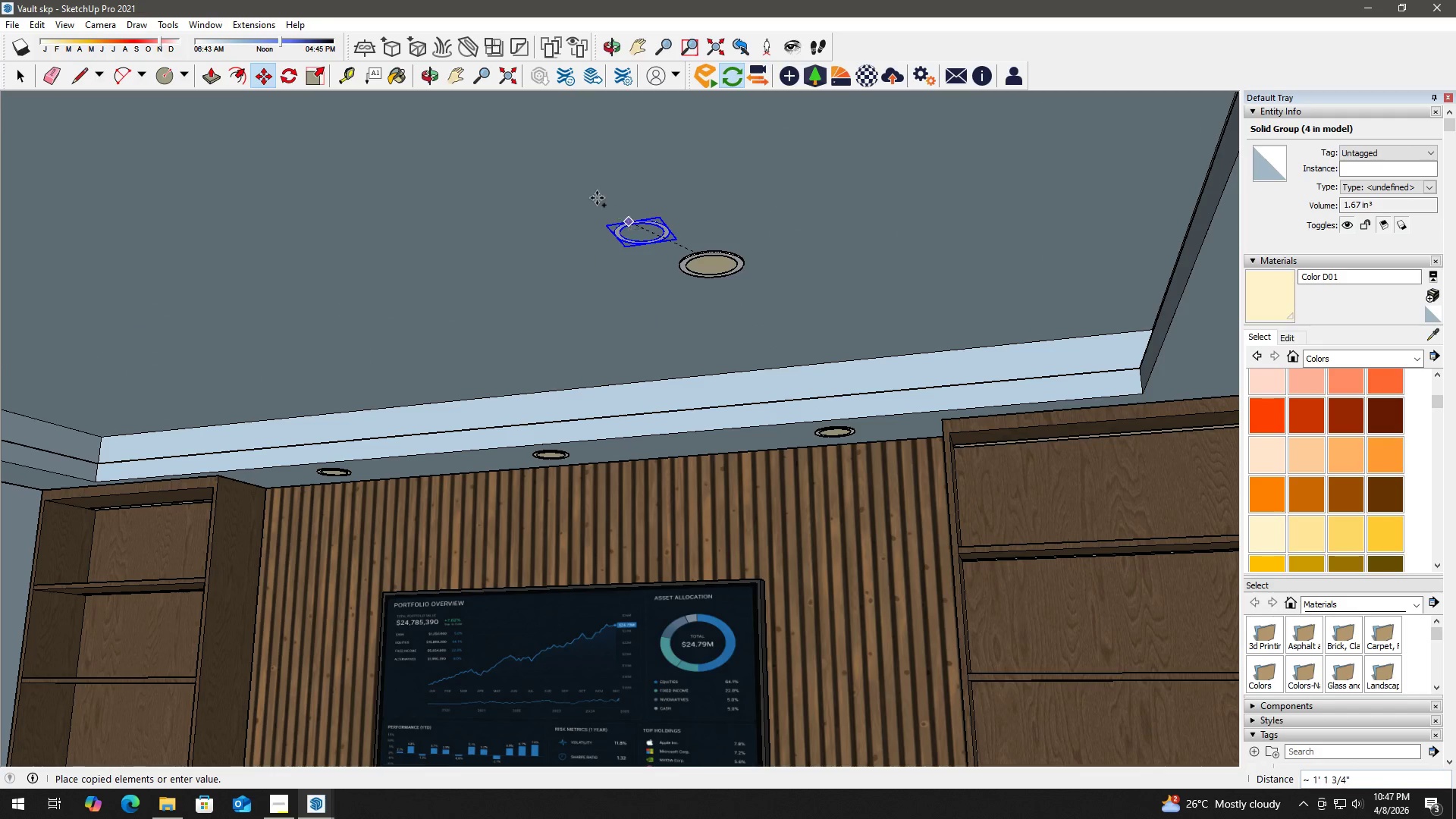 
hold_key(key=ShiftLeft, duration=0.66)
scroll: coordinate [594, 190], scroll_direction: down, amount: 3.0
 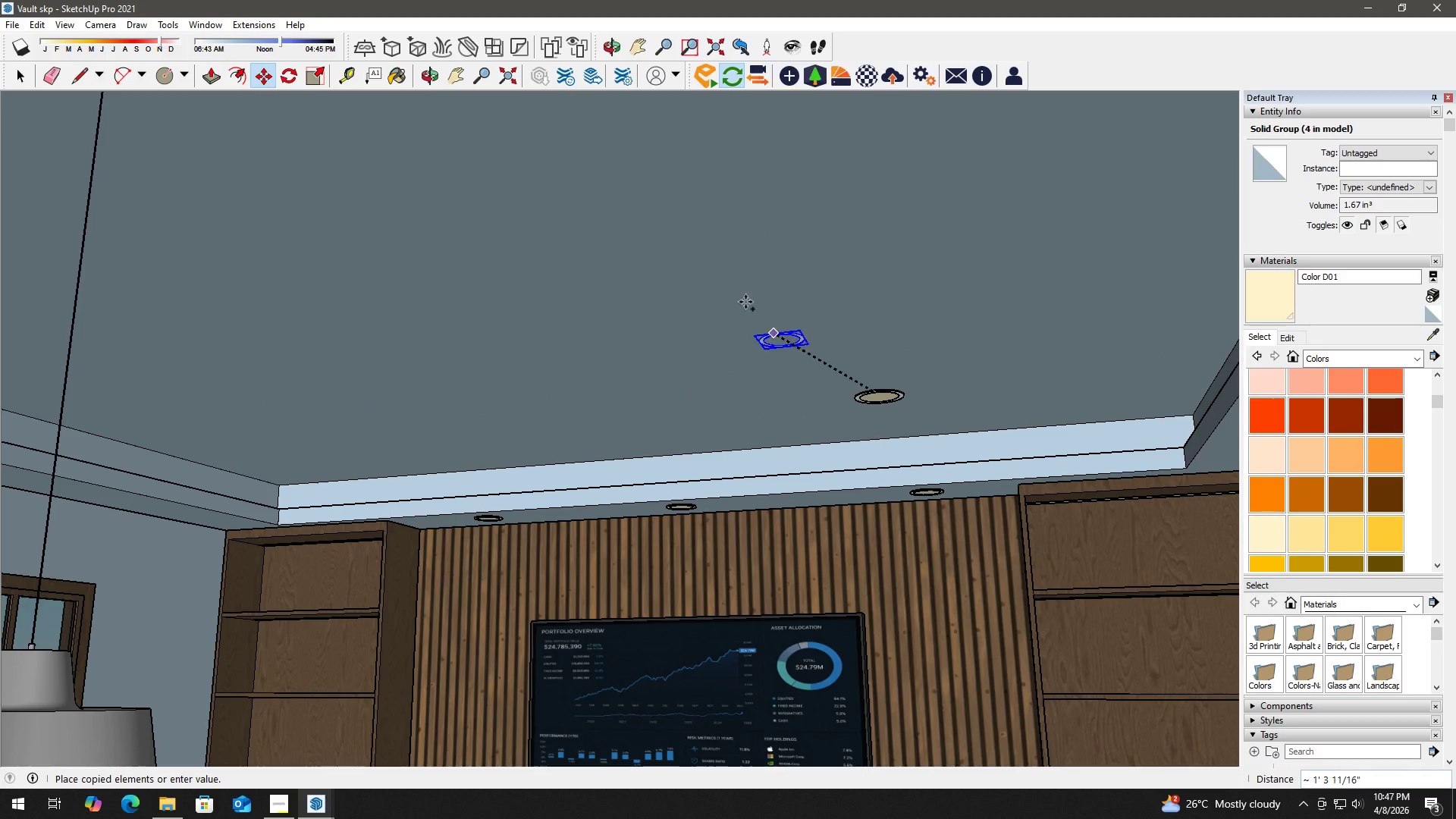 
left_click([838, 326])
 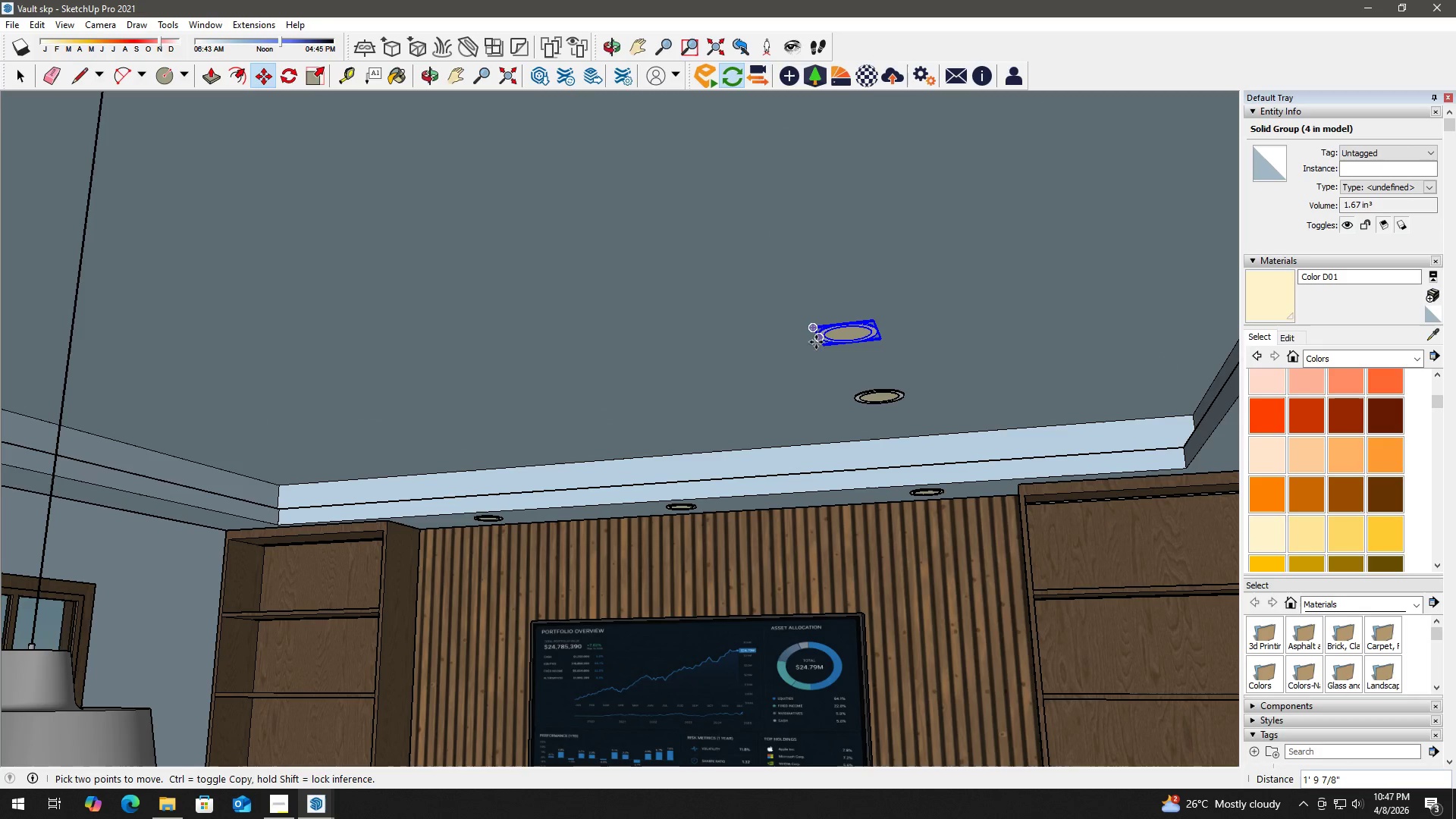 
key(Alt+Tab)
 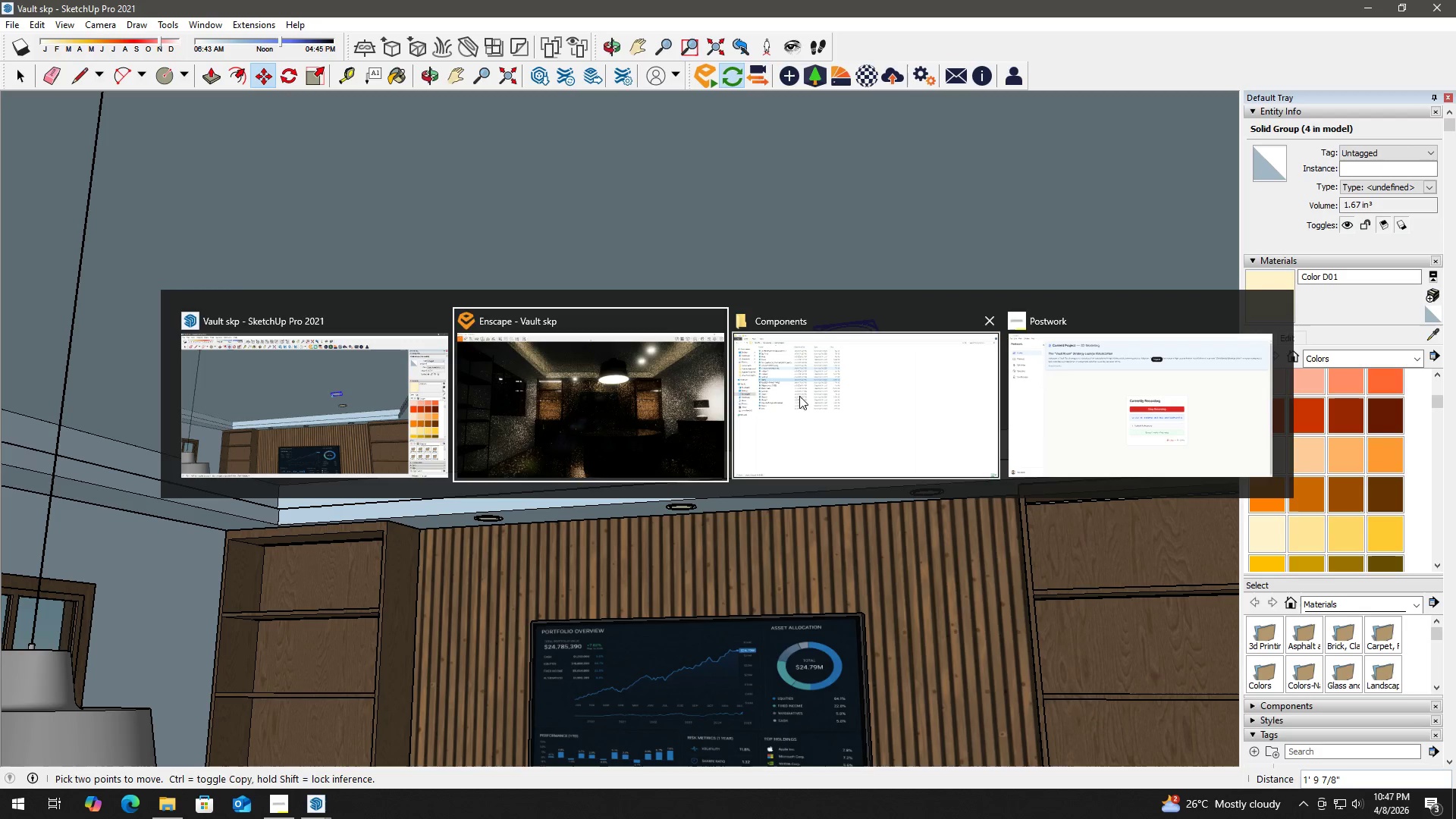 
left_click([664, 389])
 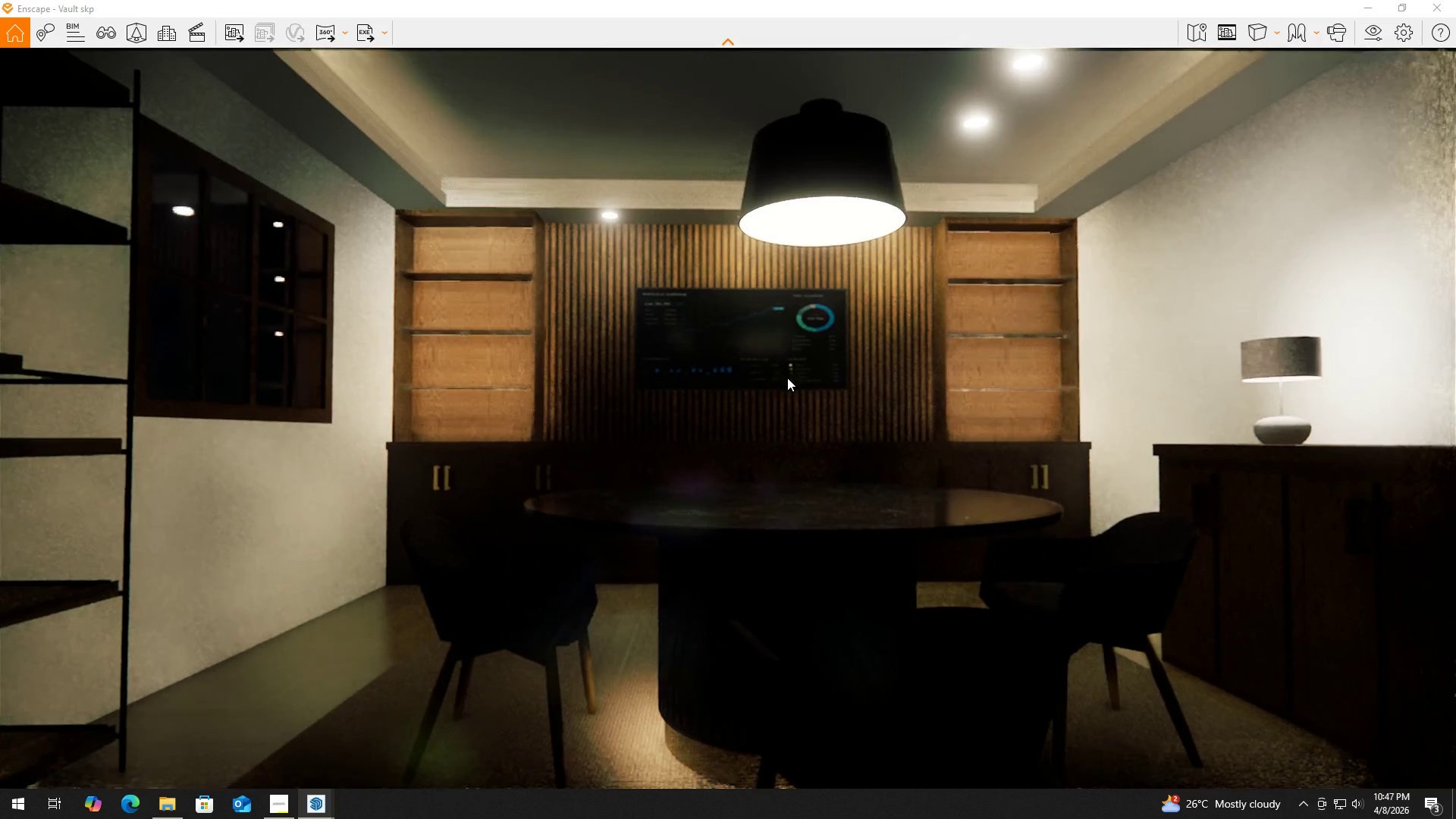 
wait(6.97)
 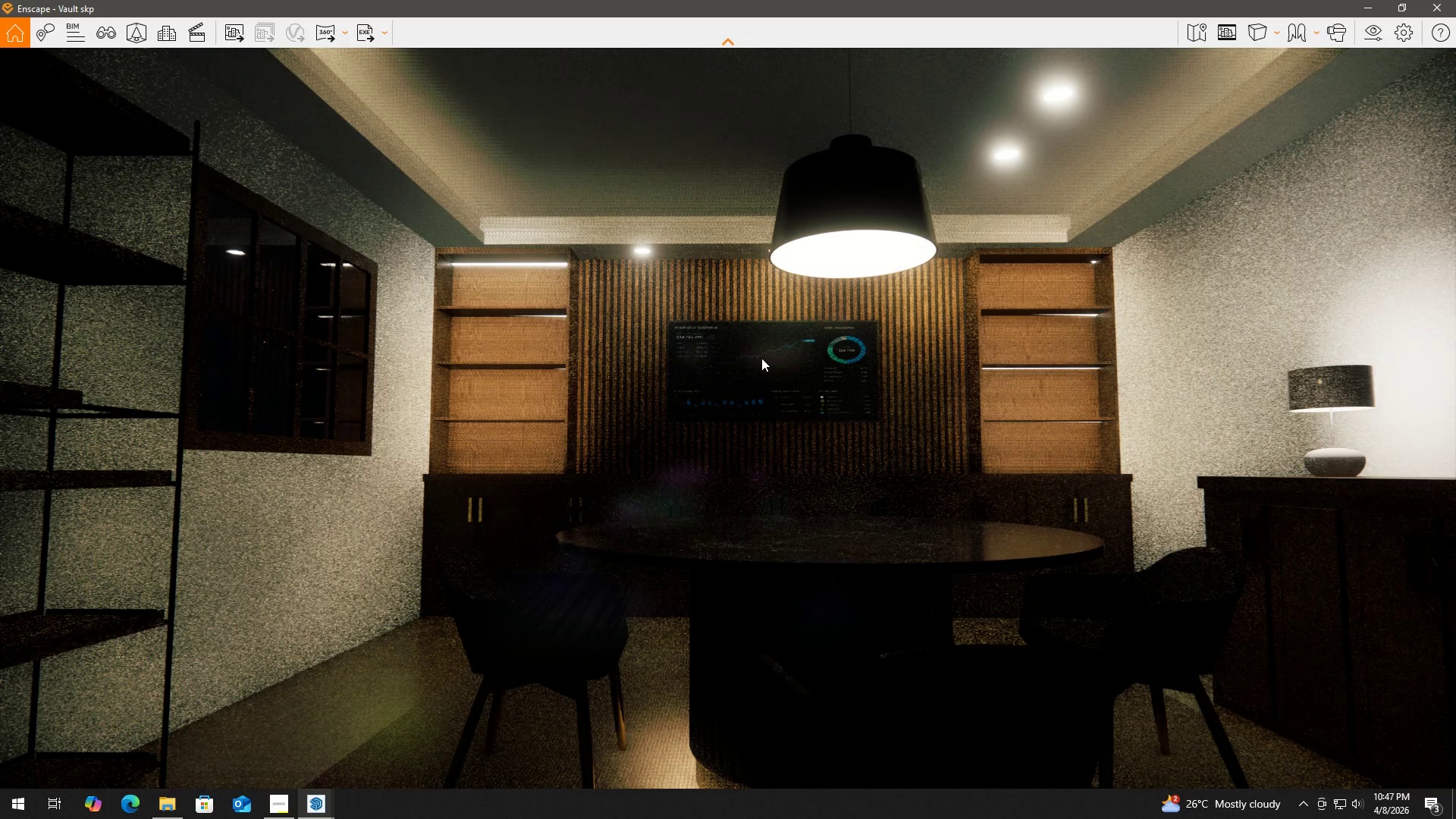 
hold_key(key=ControlLeft, duration=1.5)
 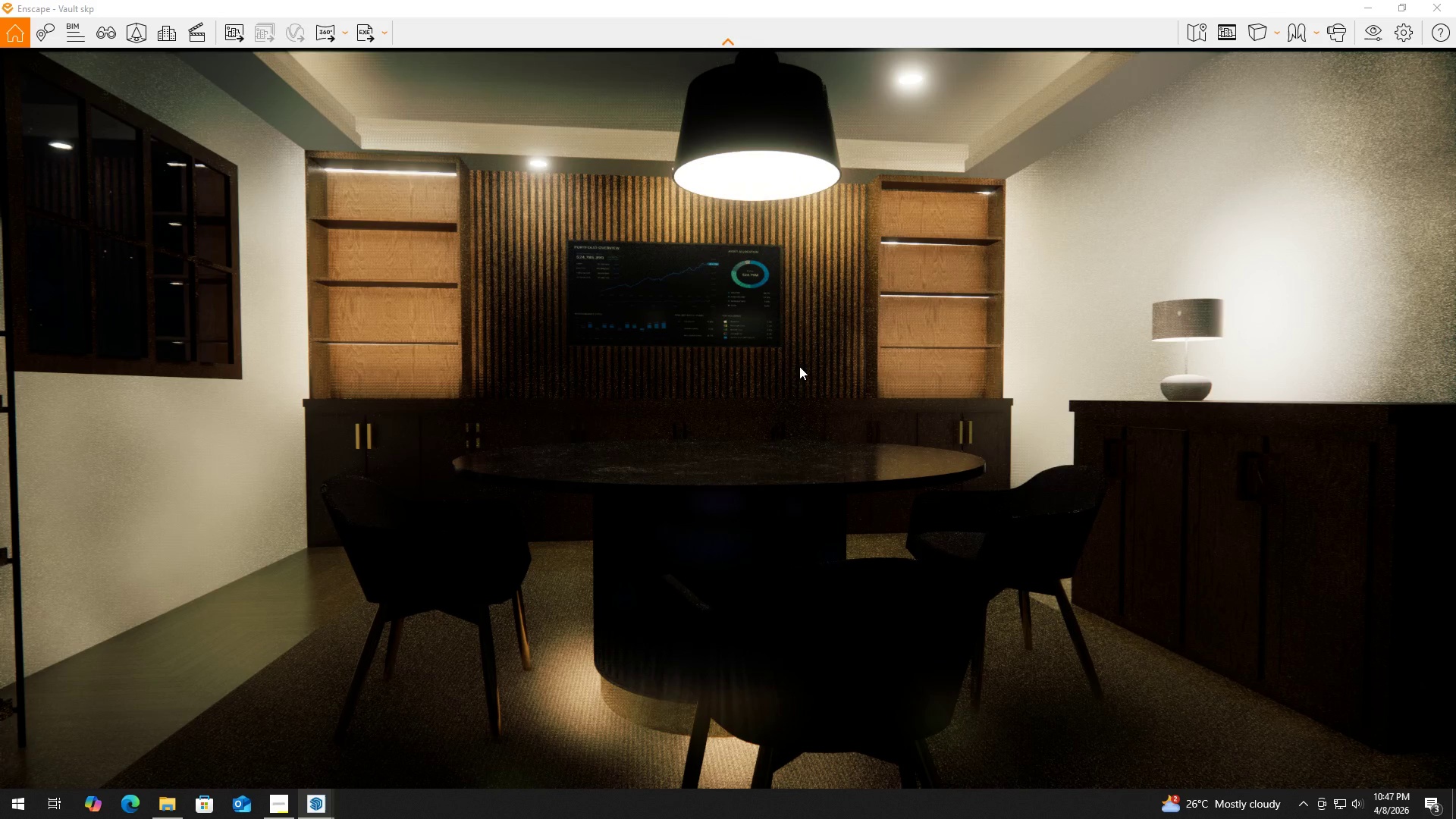 
key(Control+ControlLeft)
 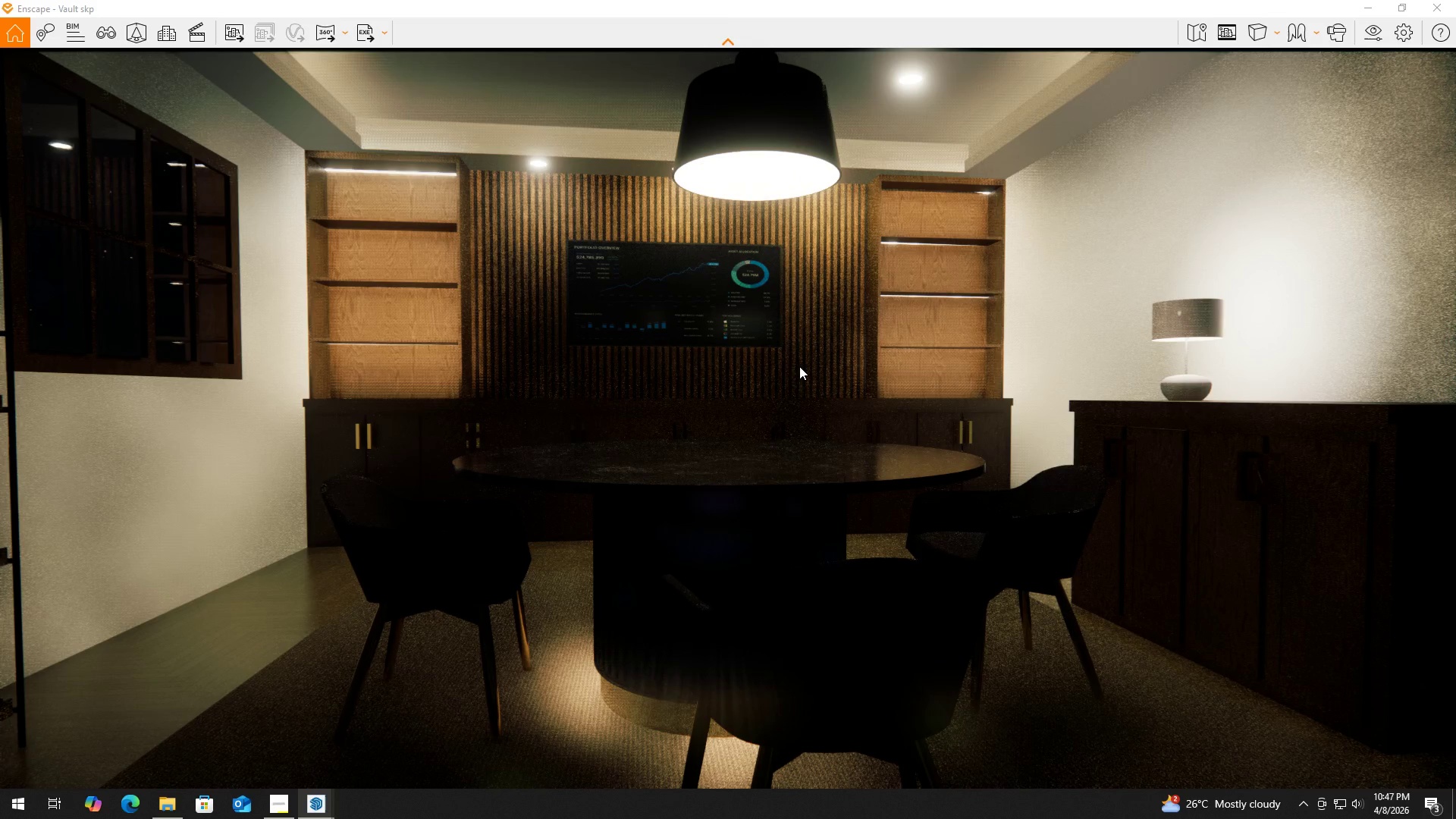 
key(Control+ControlLeft)
 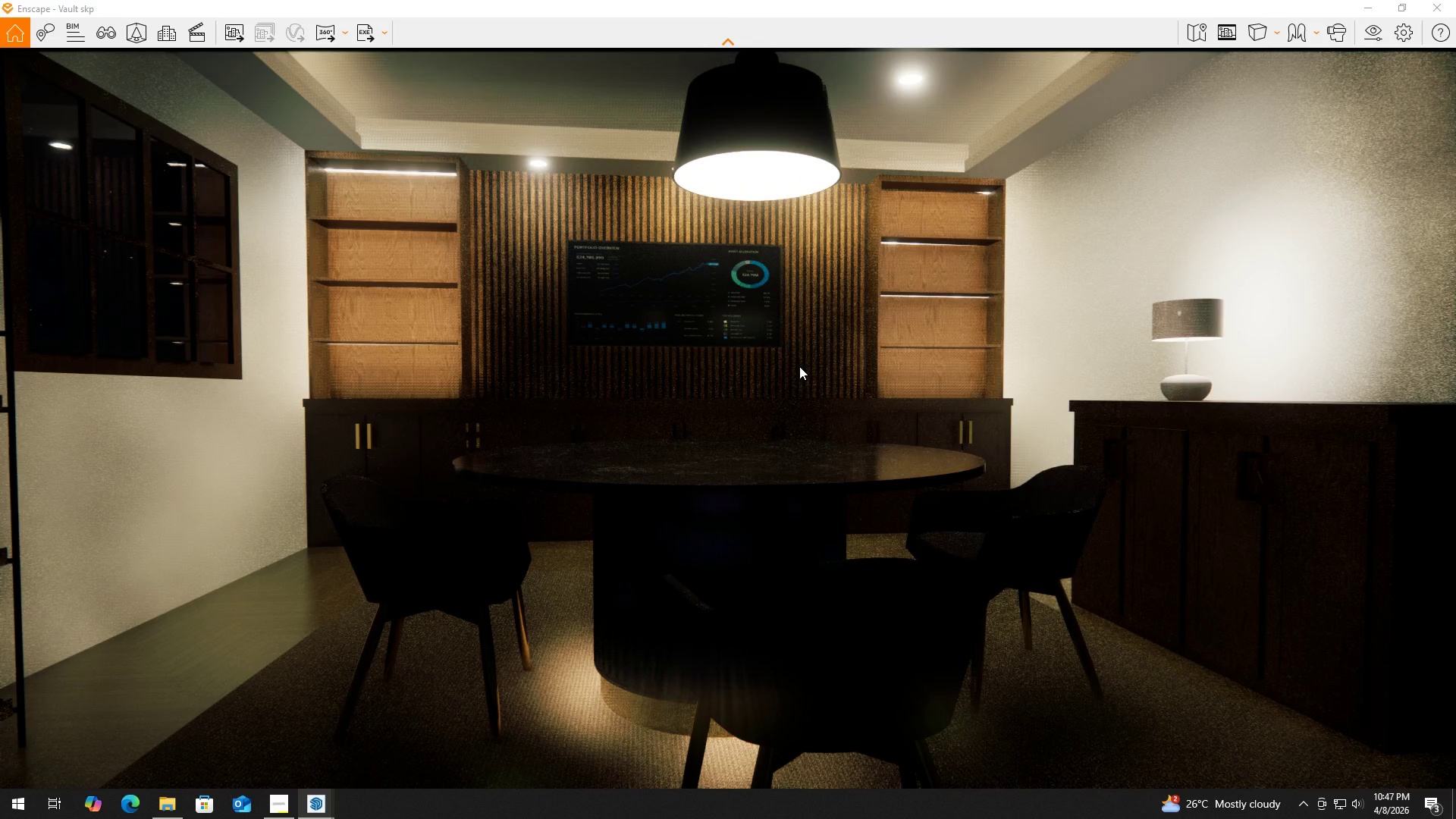 
key(Control+ControlLeft)
 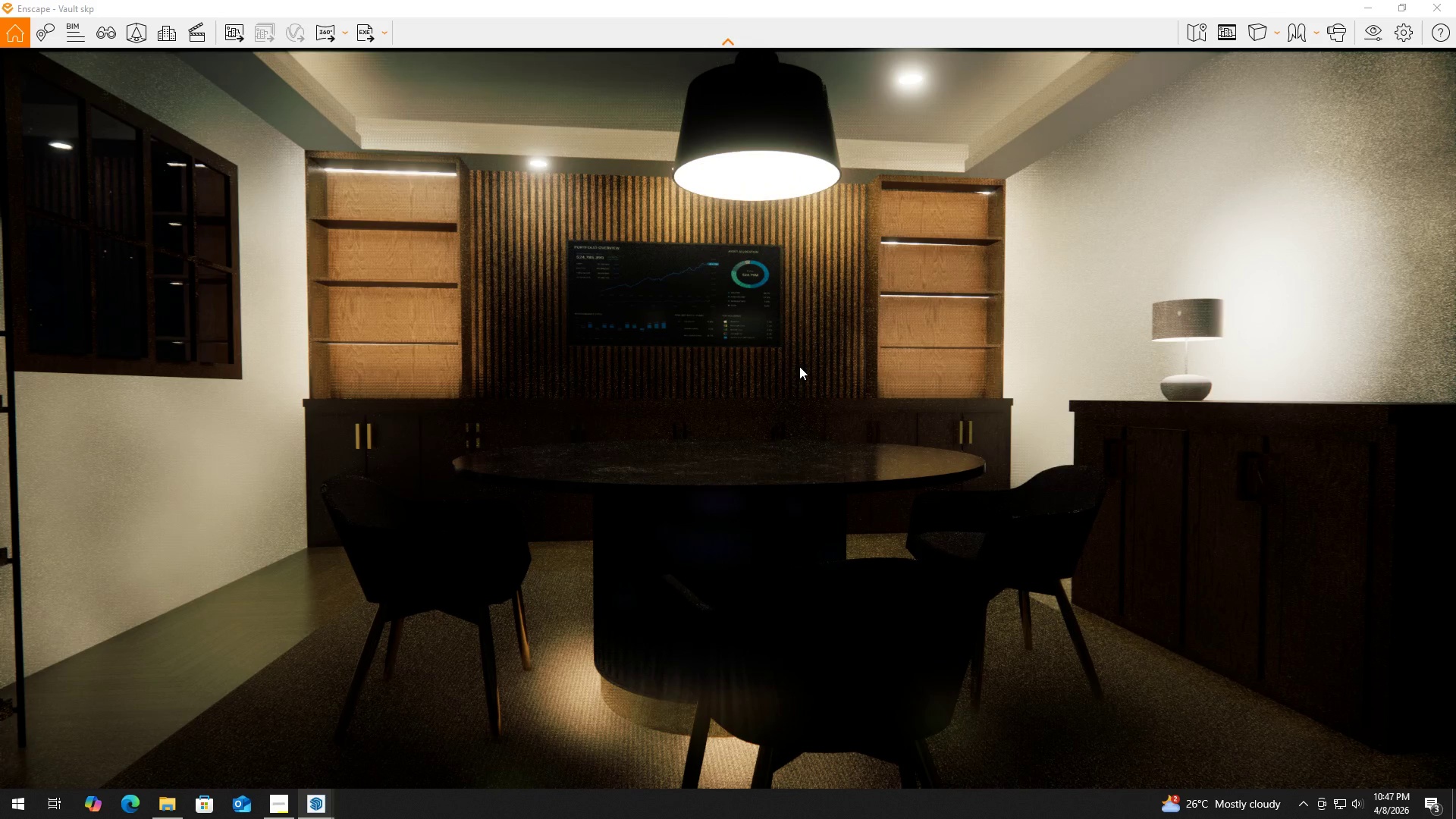 
key(Control+ControlLeft)
 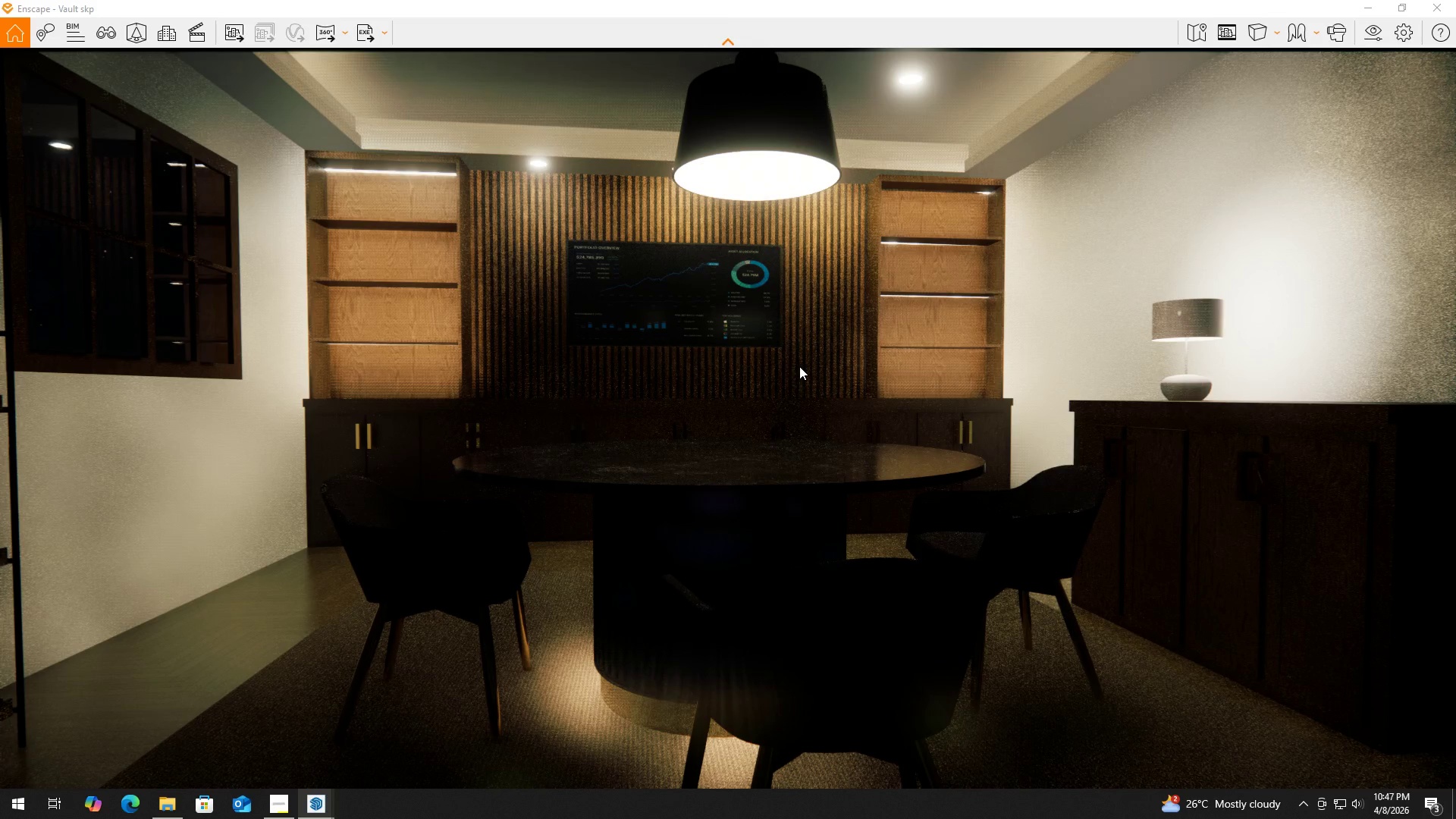 
key(Control+ControlLeft)
 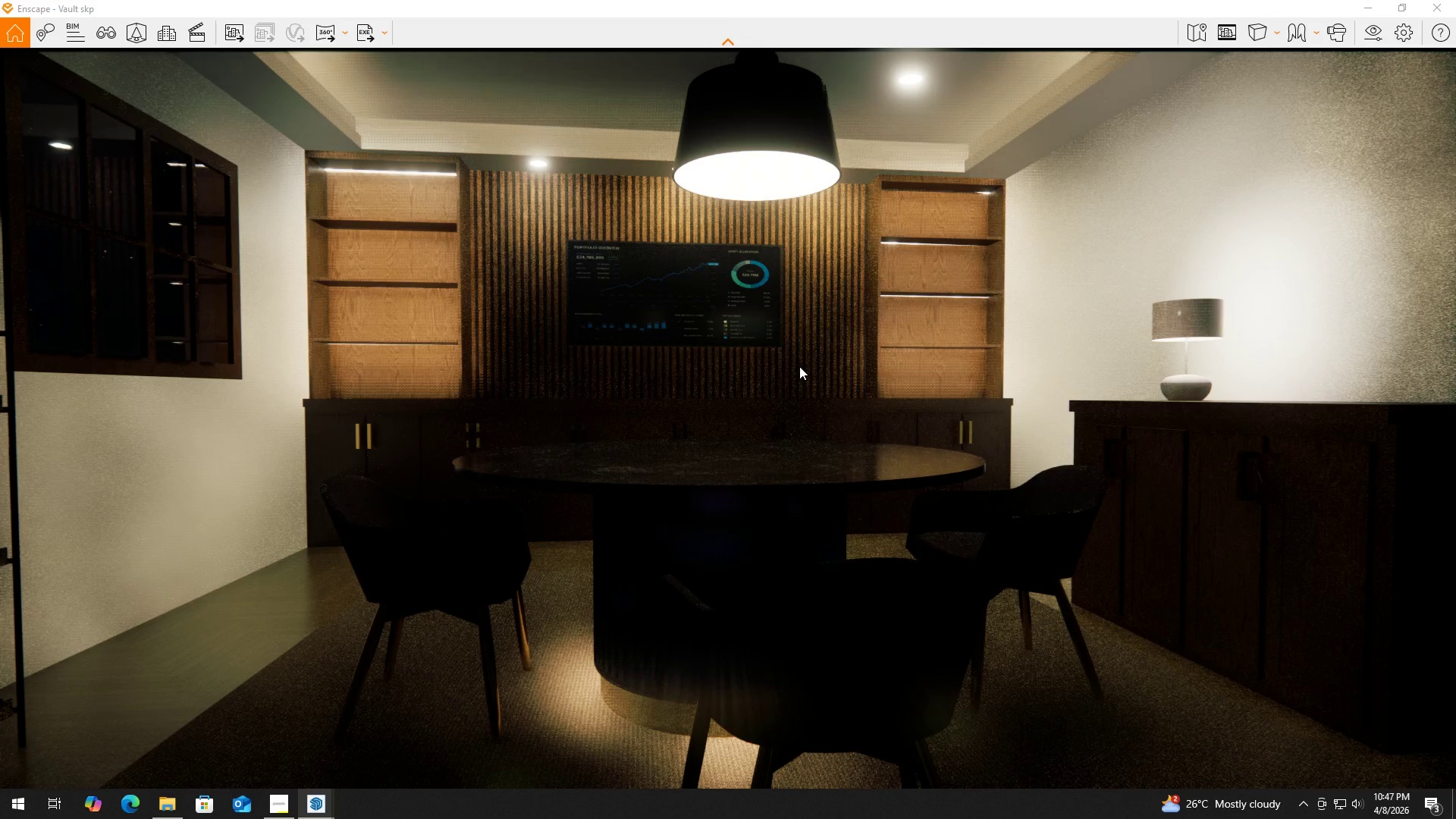 
key(Control+ControlLeft)
 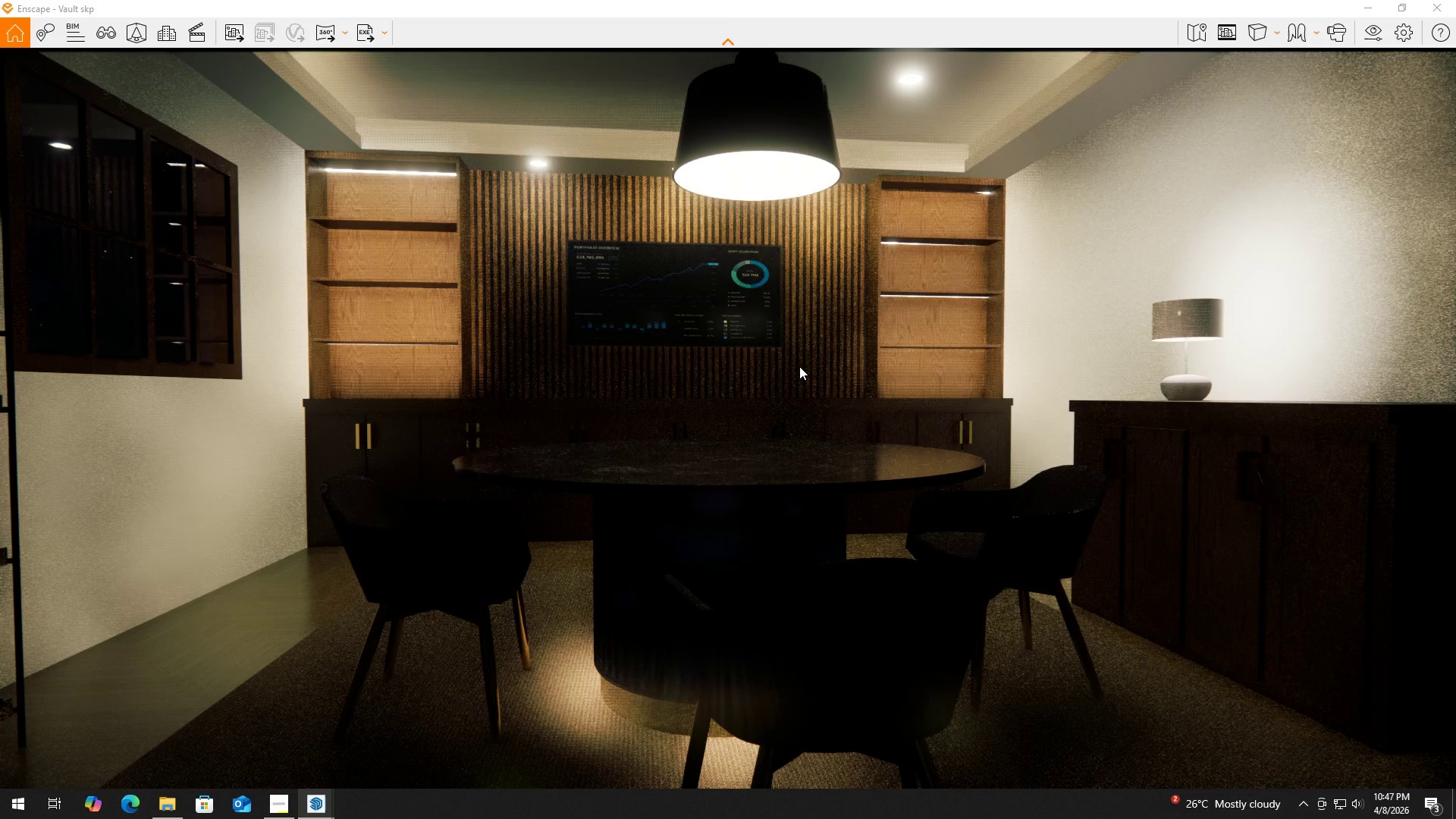 
key(Control+ControlLeft)
 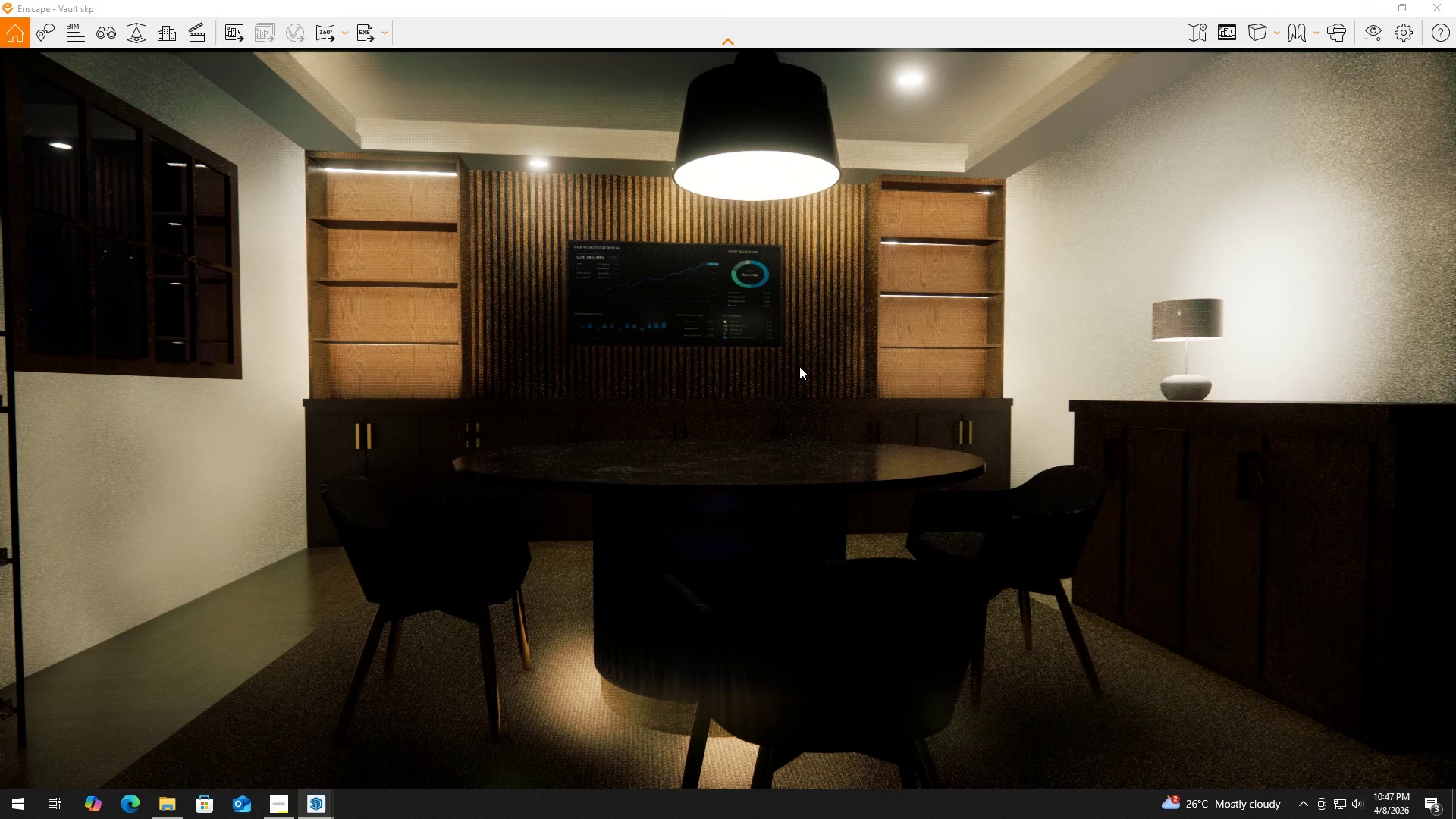 
hold_key(key=ControlLeft, duration=0.52)
 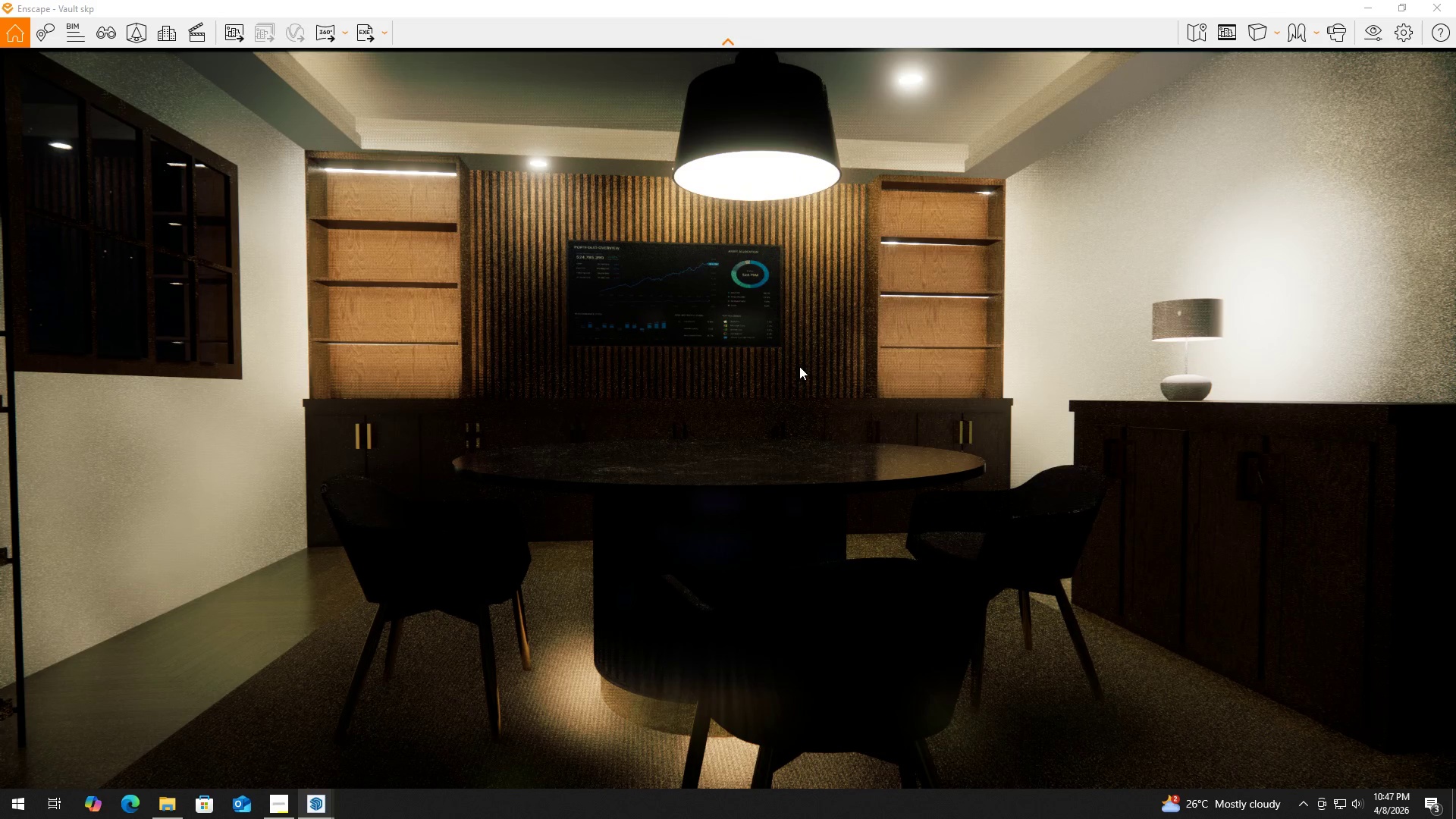 
key(Alt+AltLeft)
 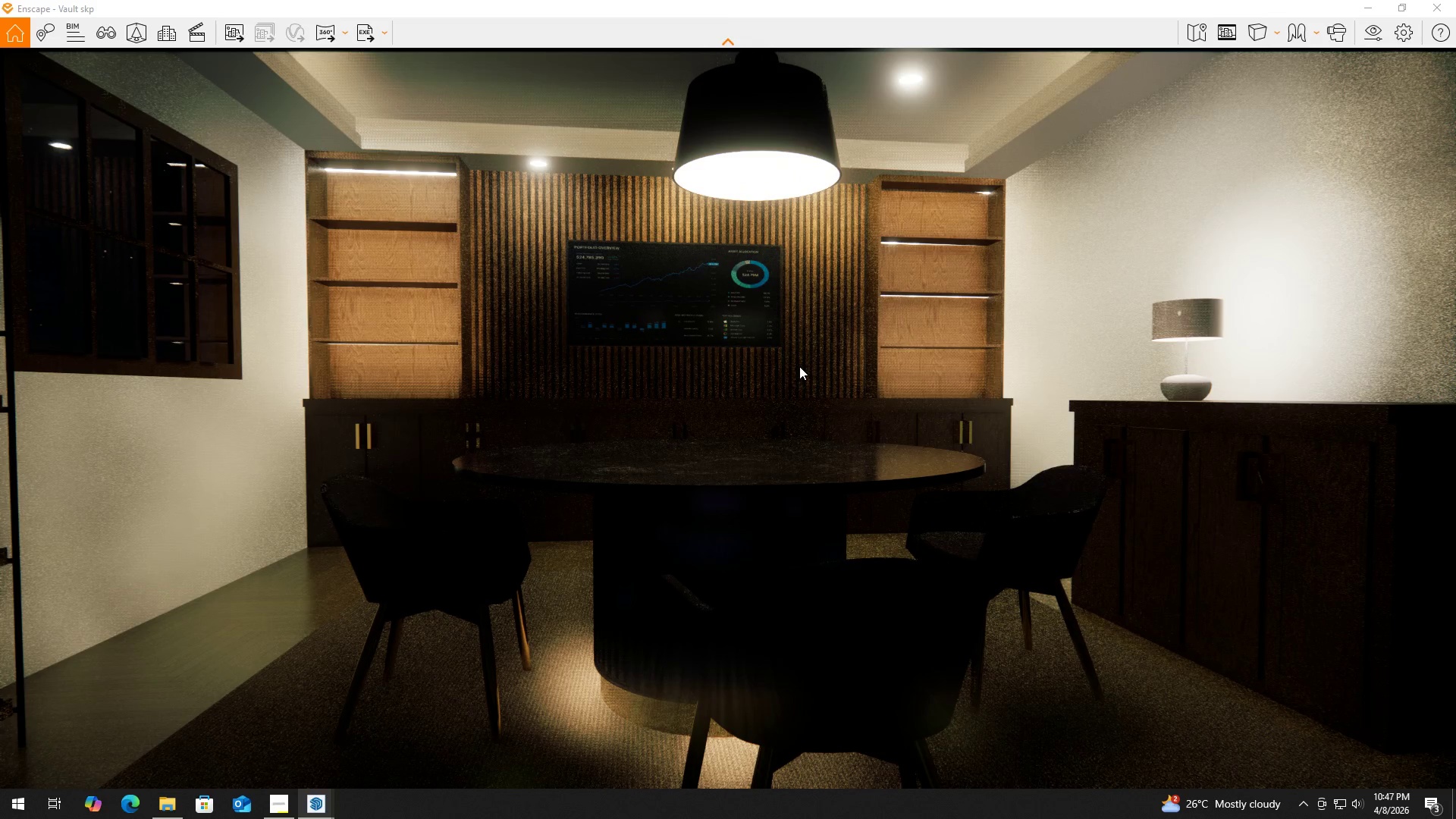 
key(Alt+Tab)
 